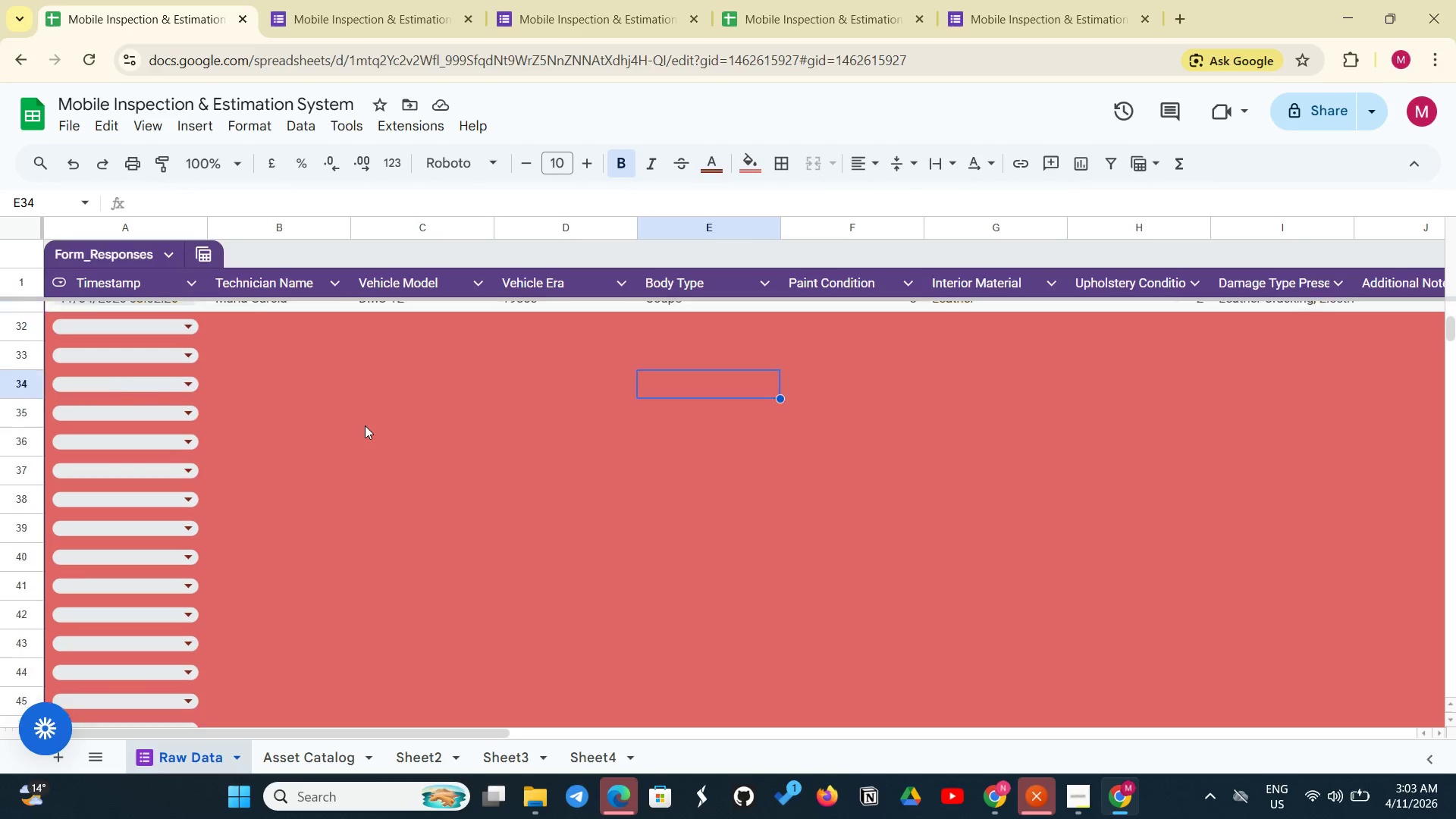 
scroll: coordinate [365, 425], scroll_direction: up, amount: 2.0
 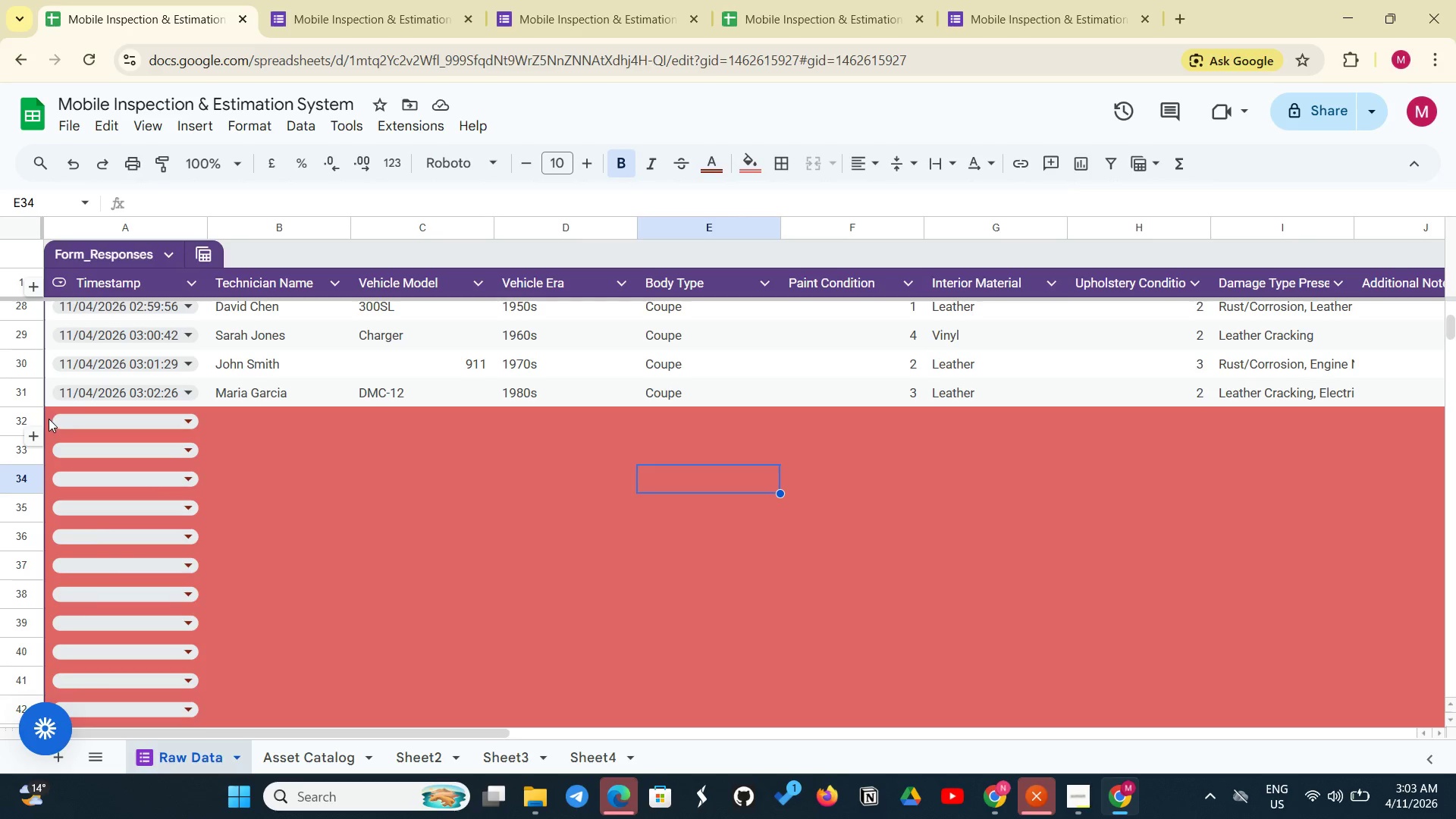 
left_click_drag(start_coordinate=[44, 416], to_coordinate=[642, 733])
 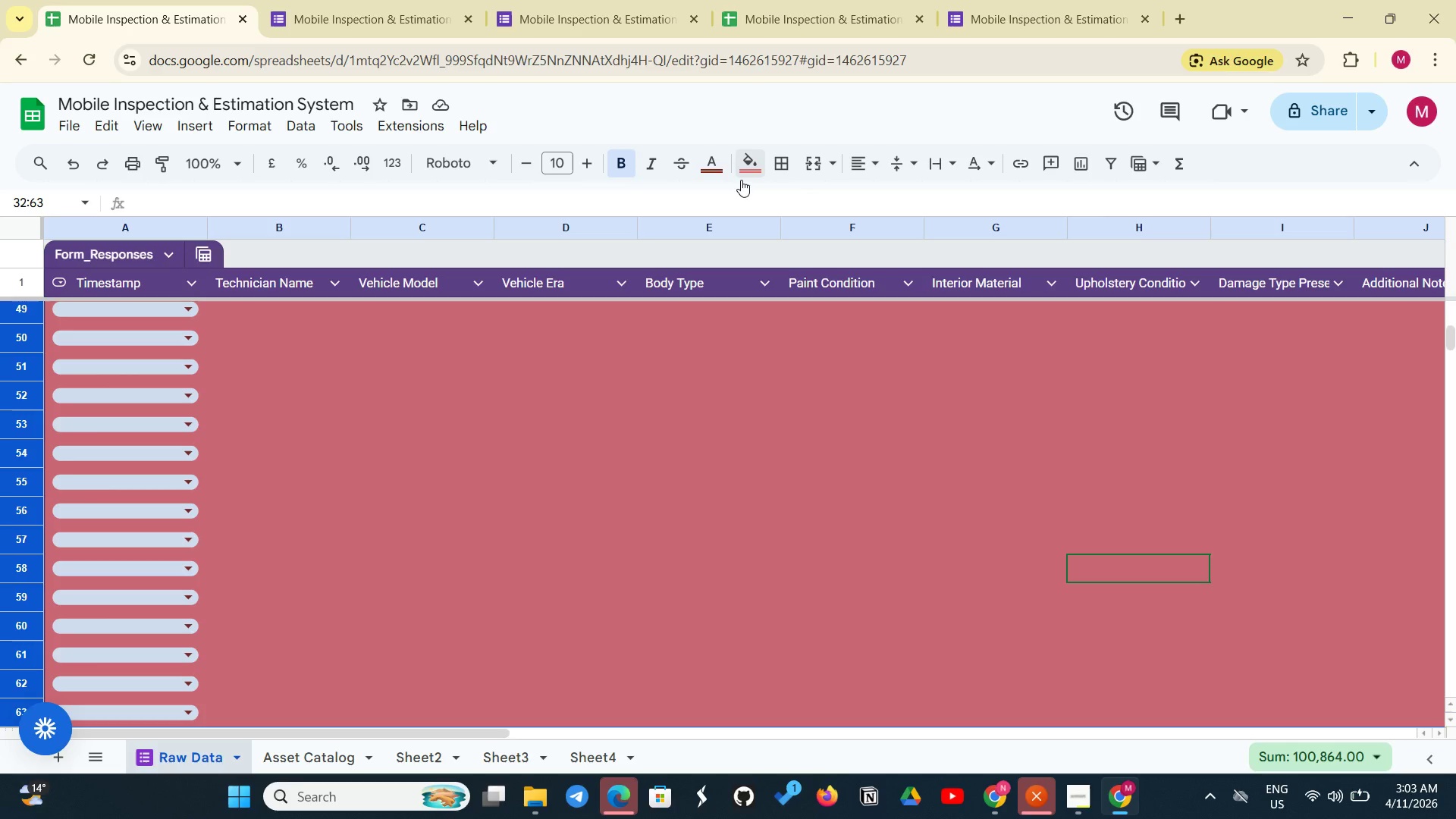 
left_click([741, 180])
 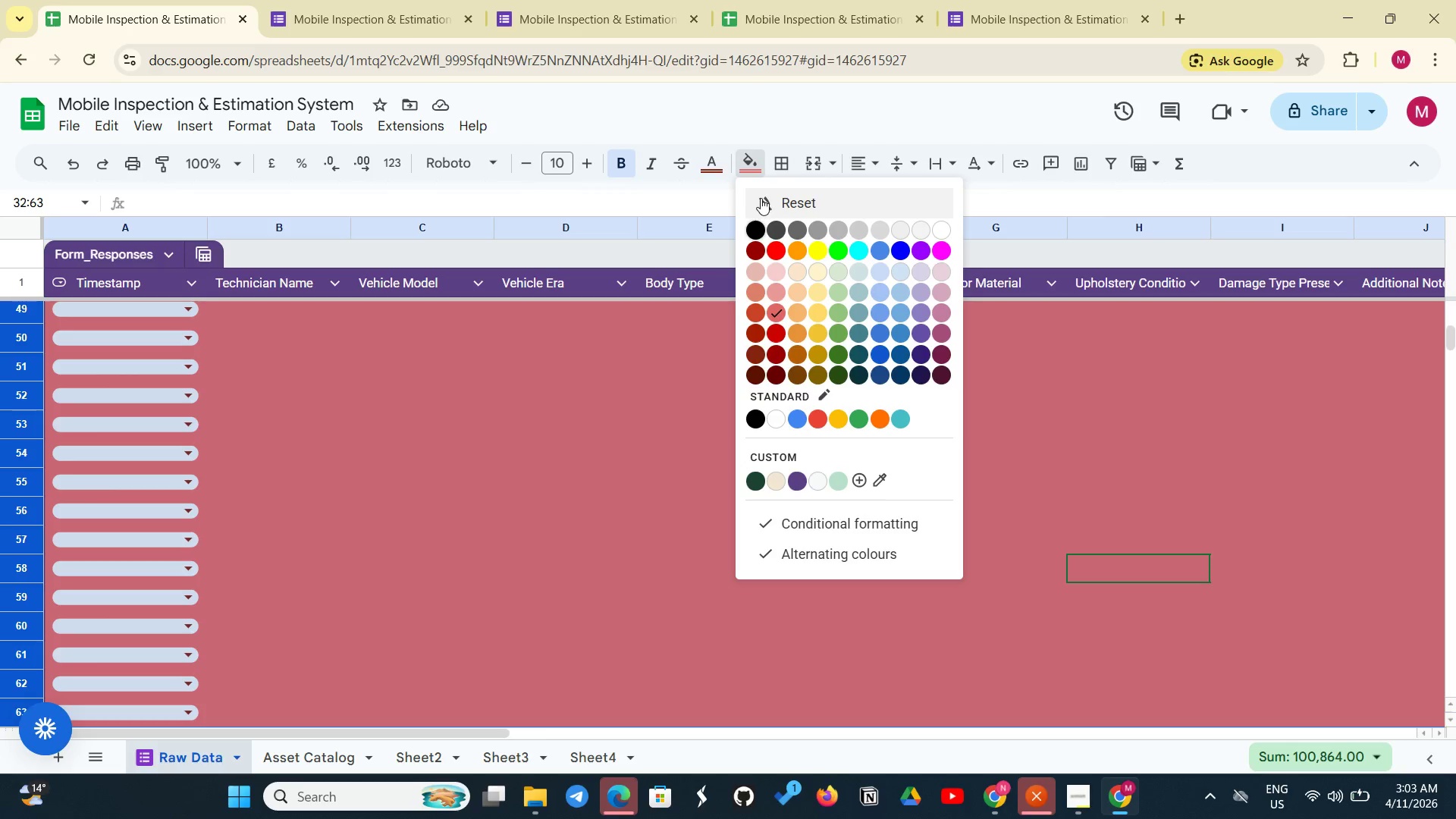 
left_click([761, 198])
 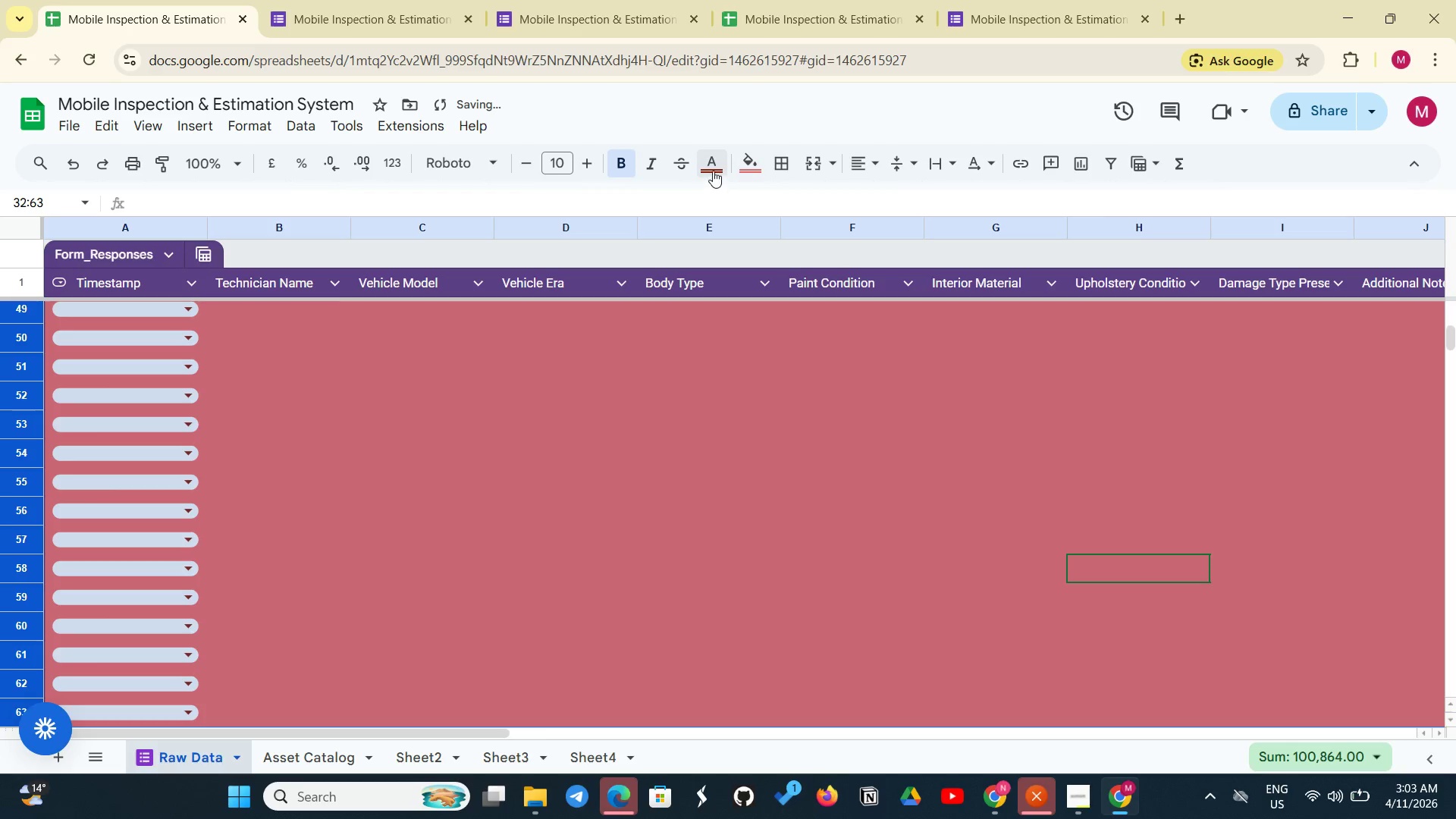 
left_click([713, 171])
 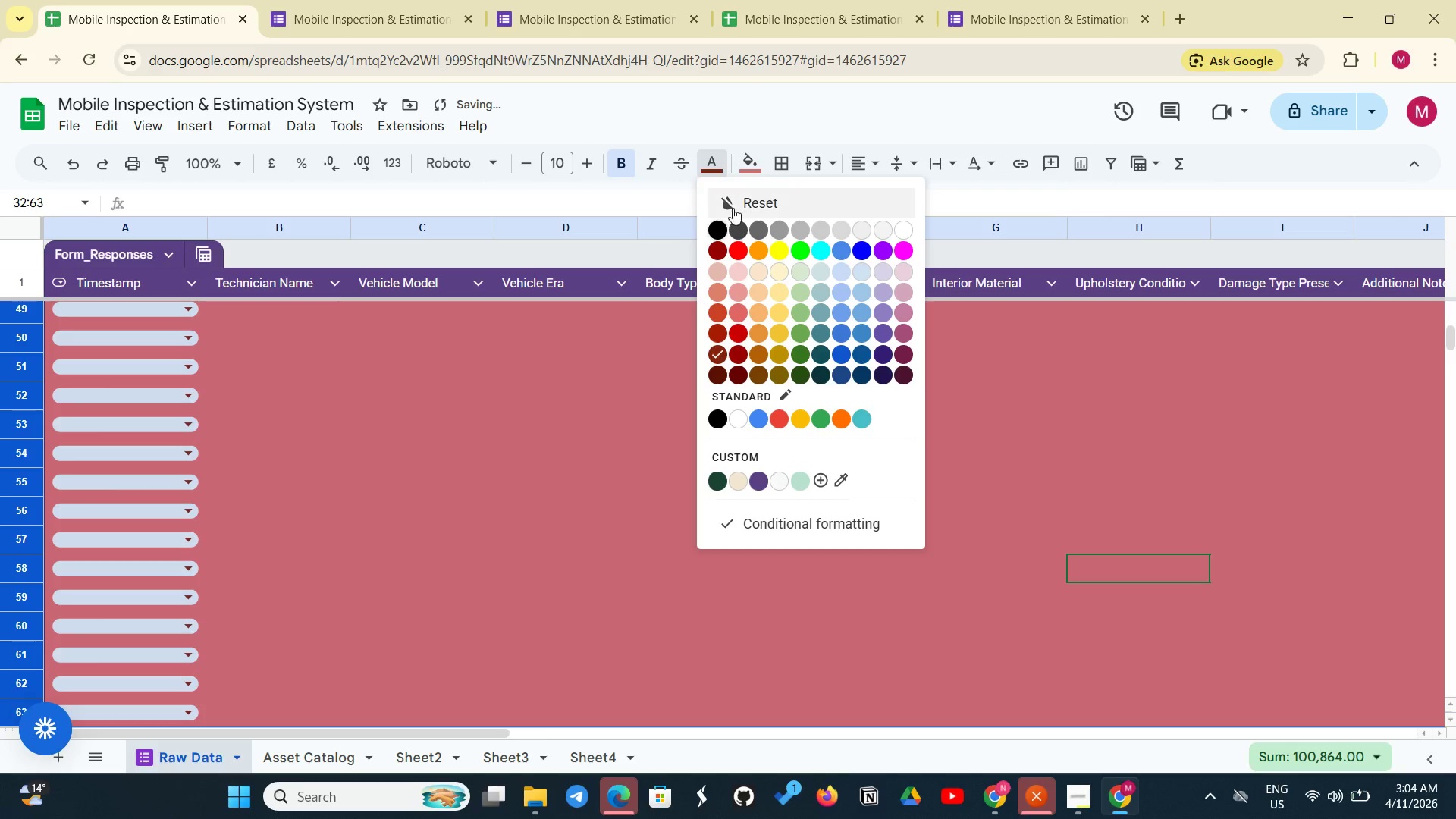 
left_click([740, 202])
 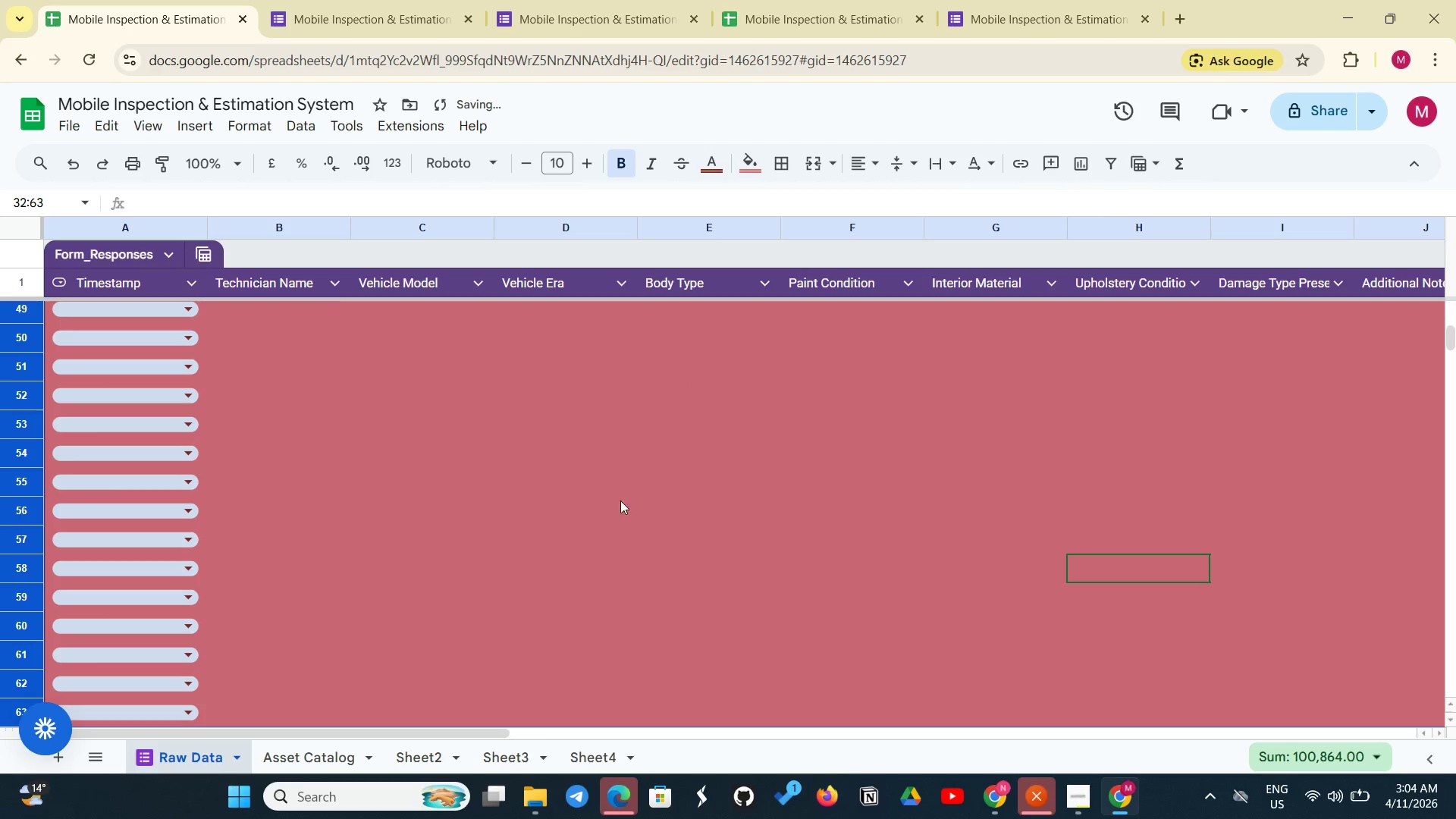 
scroll: coordinate [610, 513], scroll_direction: up, amount: 7.0
 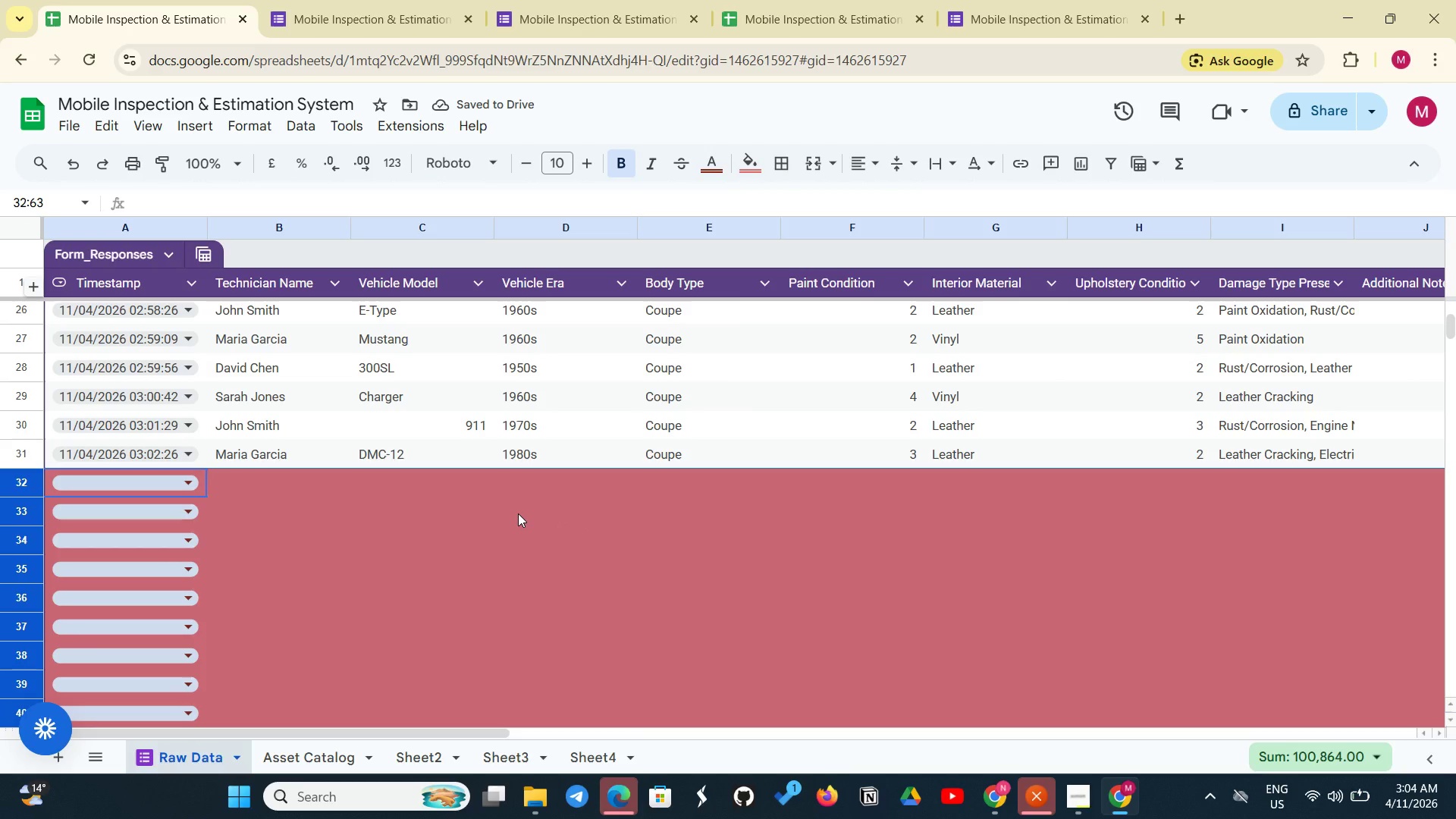 
left_click([518, 513])
 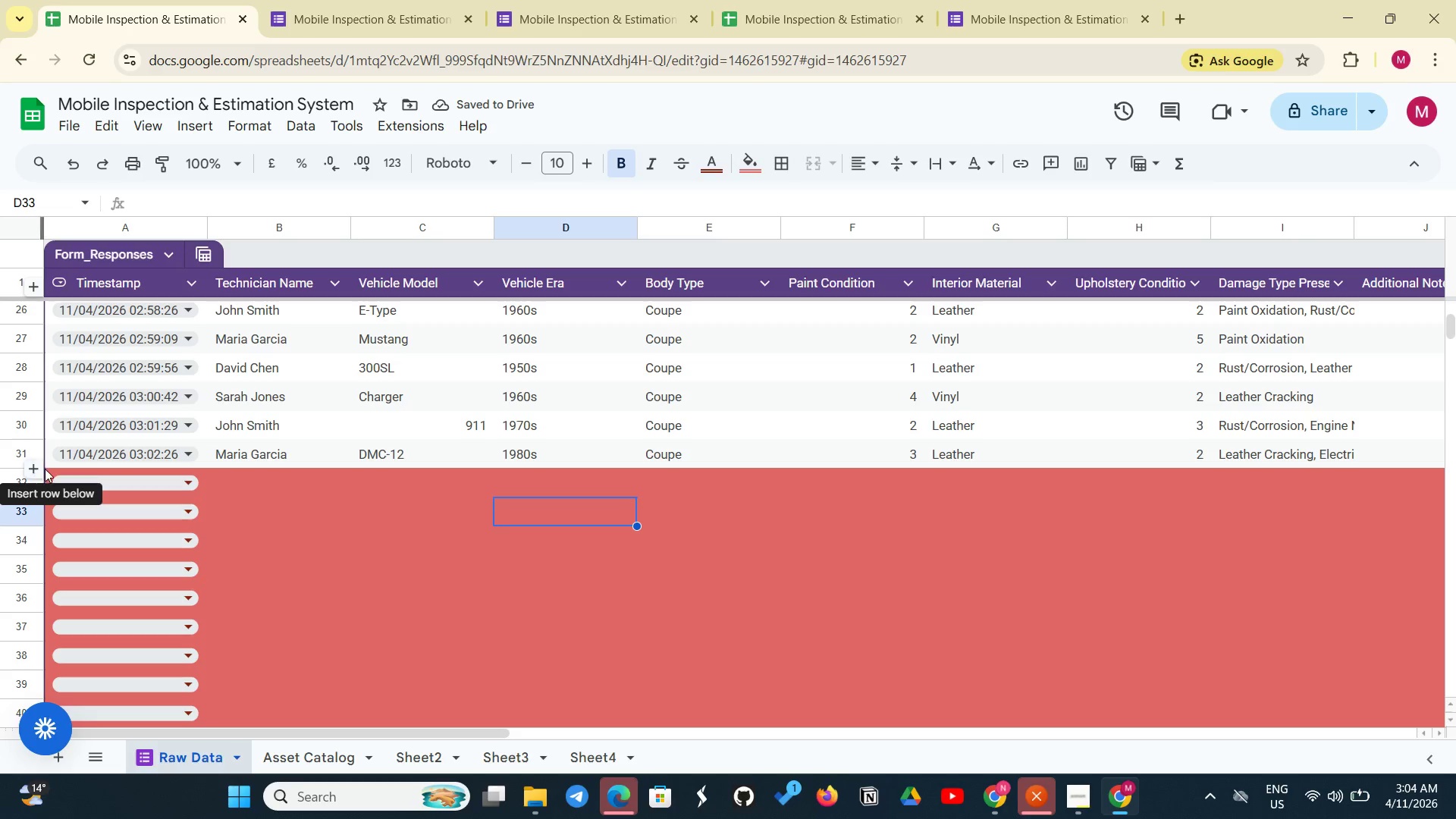 
left_click_drag(start_coordinate=[52, 466], to_coordinate=[72, 475])
 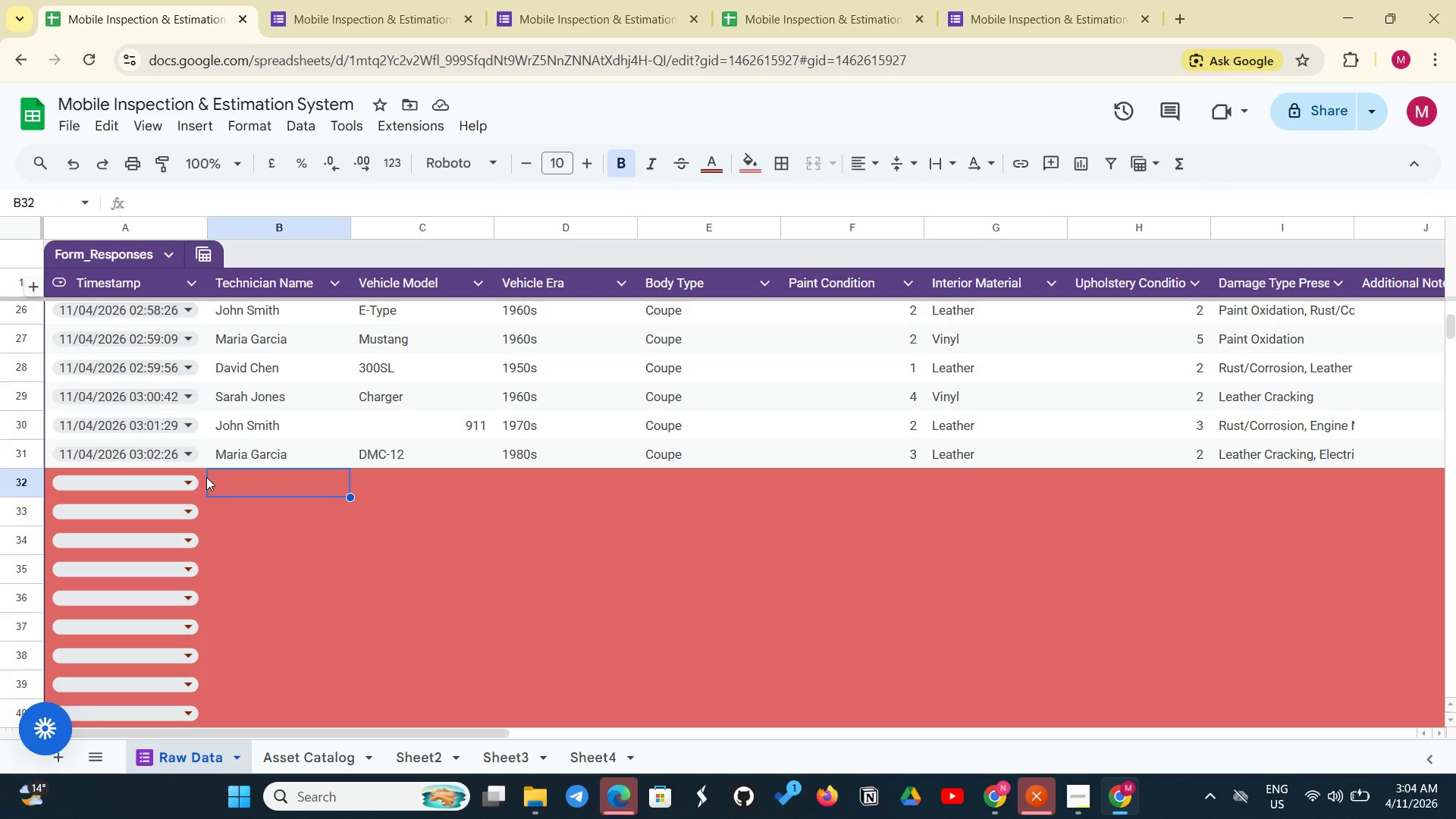 
left_click_drag(start_coordinate=[209, 471], to_coordinate=[1412, 681])
 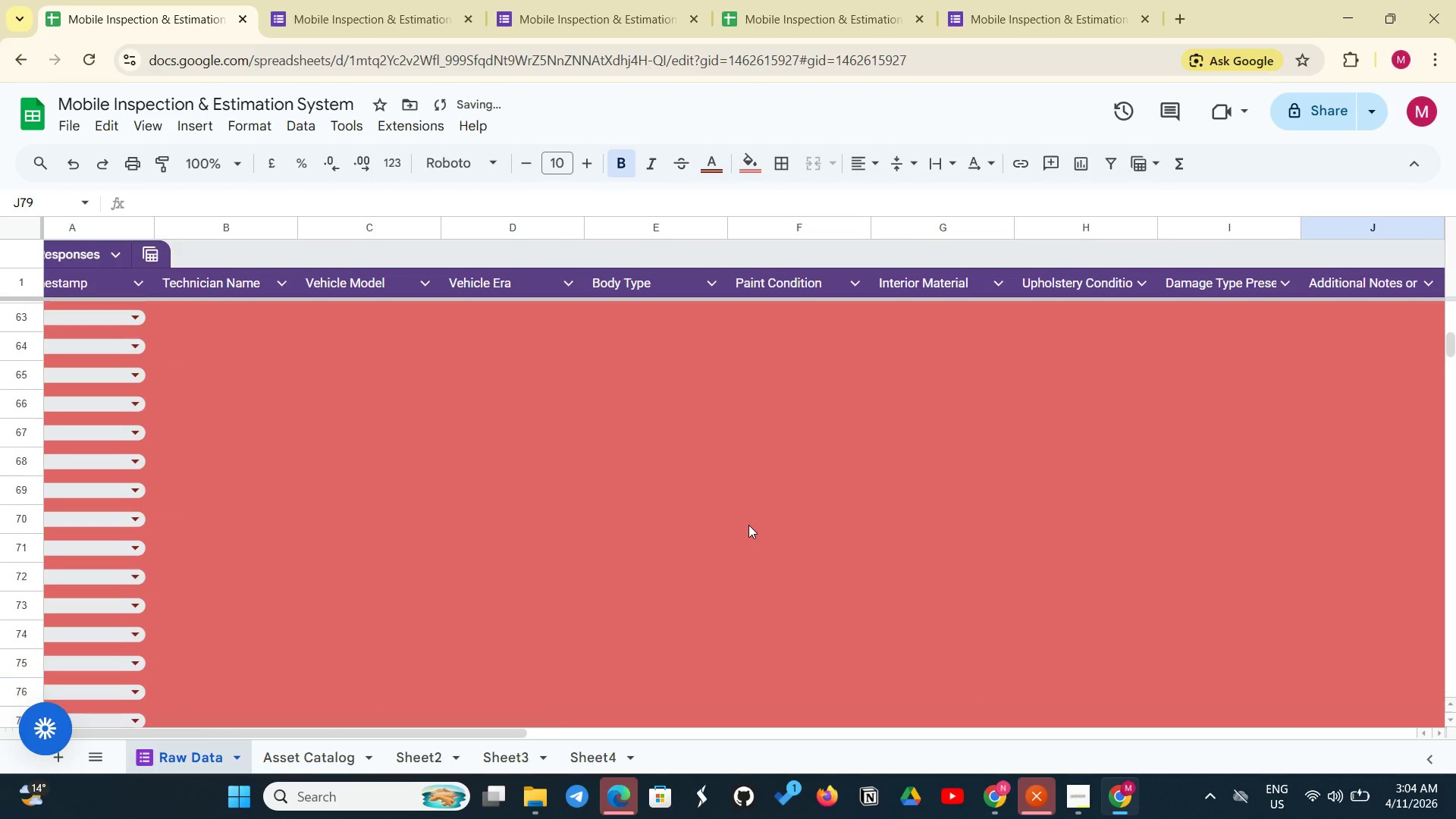 
scroll: coordinate [748, 525], scroll_direction: up, amount: 3.0
 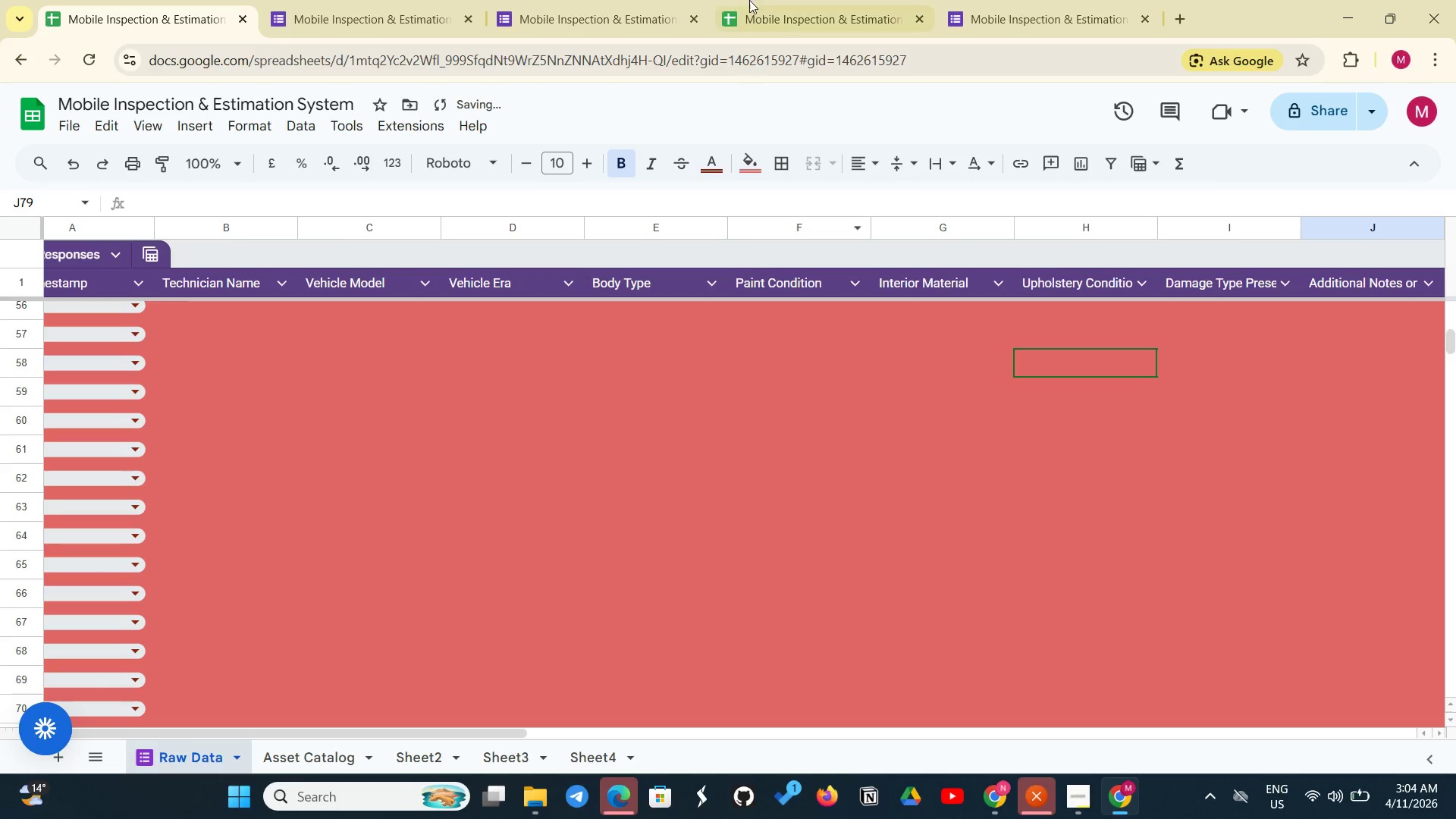 
left_click([767, 0])
 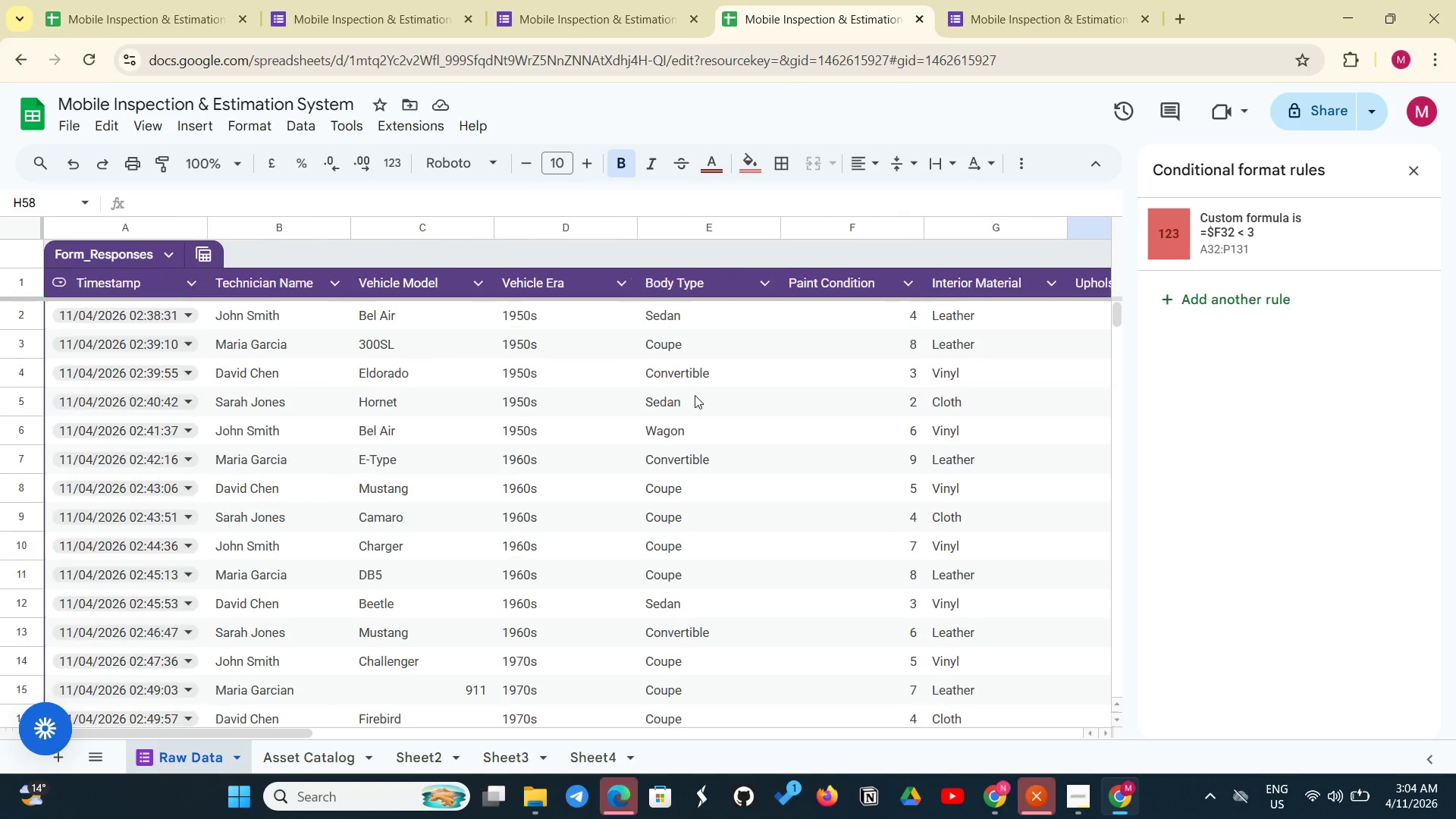 
scroll: coordinate [672, 464], scroll_direction: down, amount: 8.0
 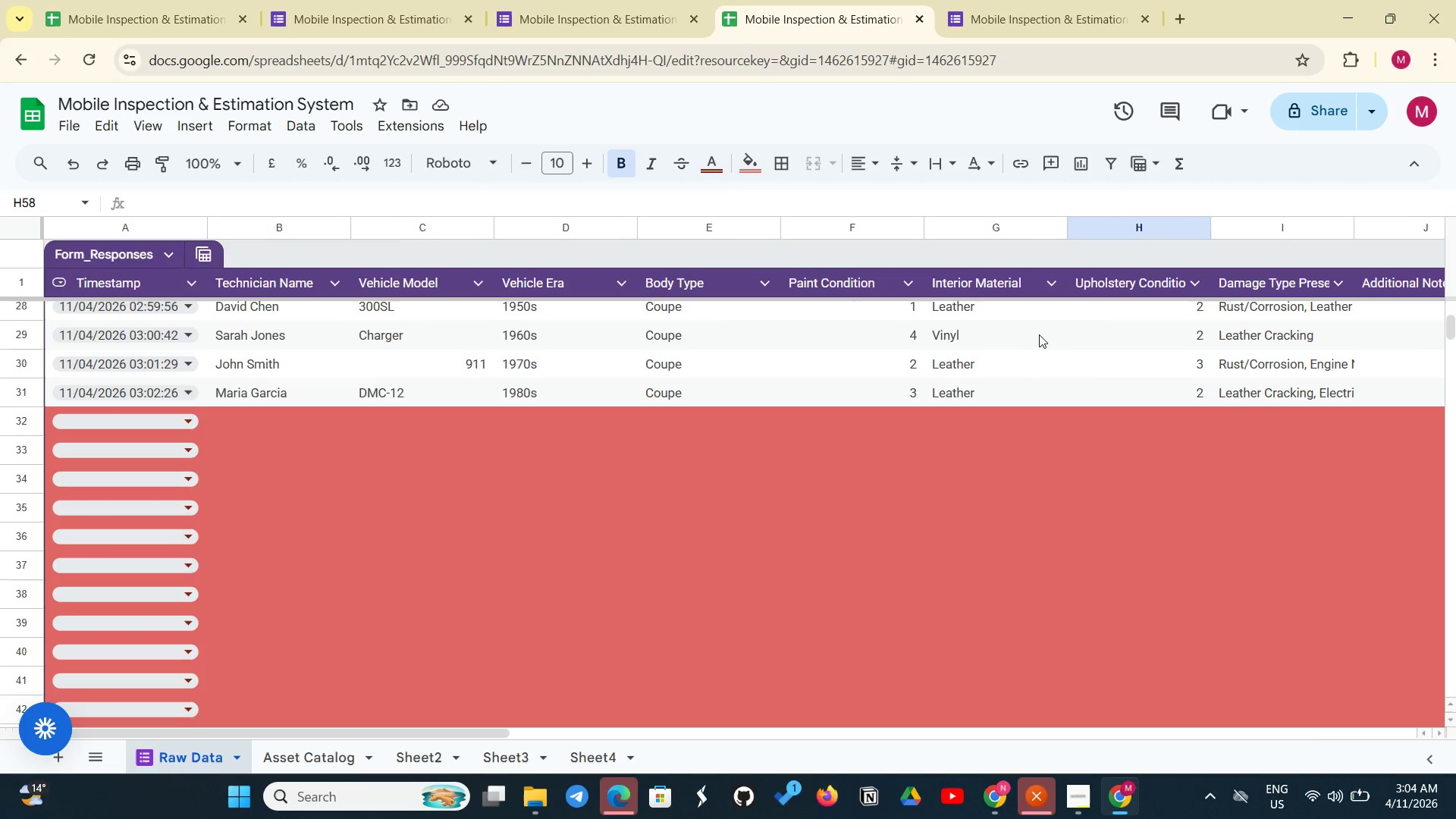 
left_click([1414, 172])
 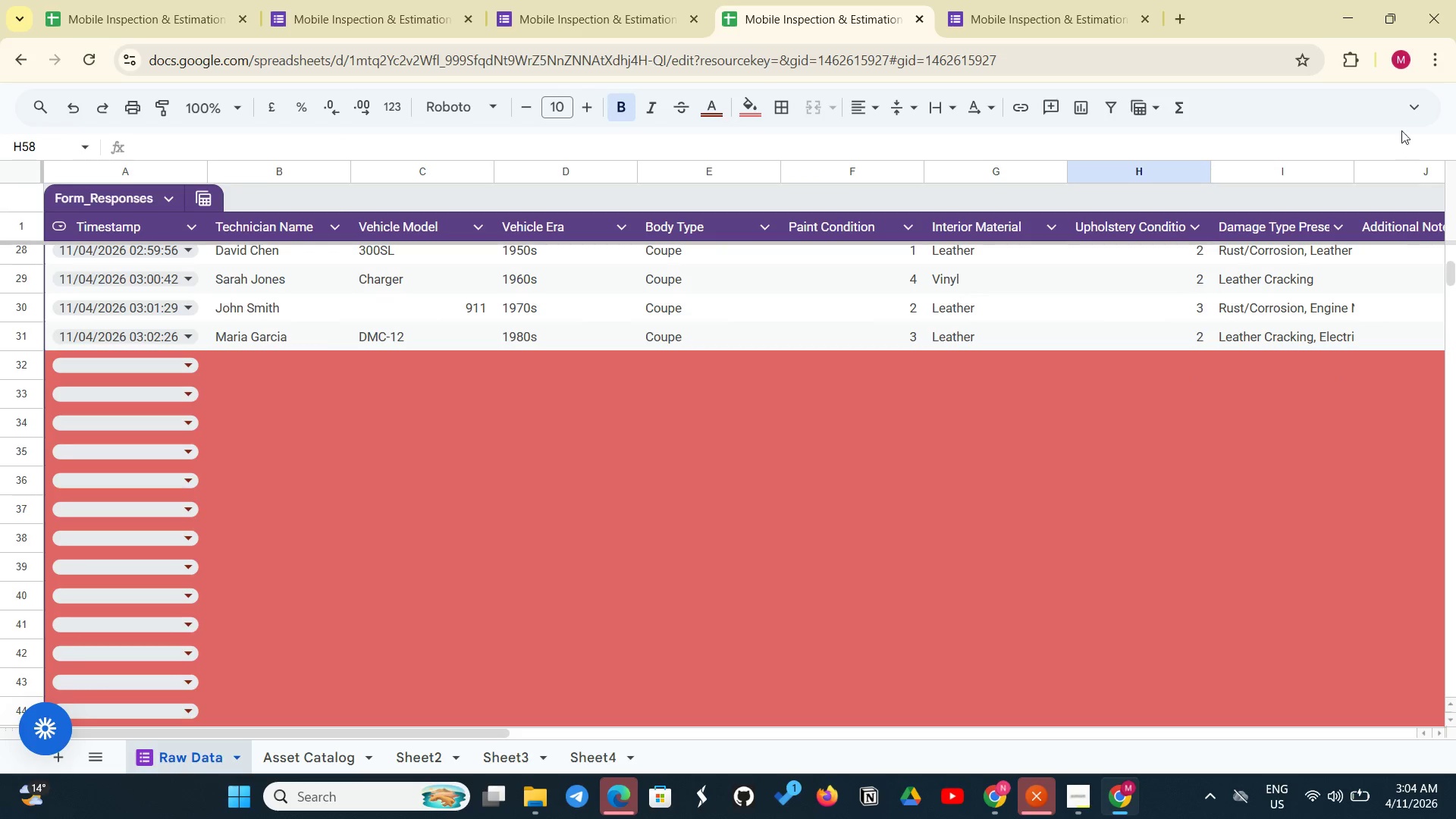 
left_click([1400, 109])
 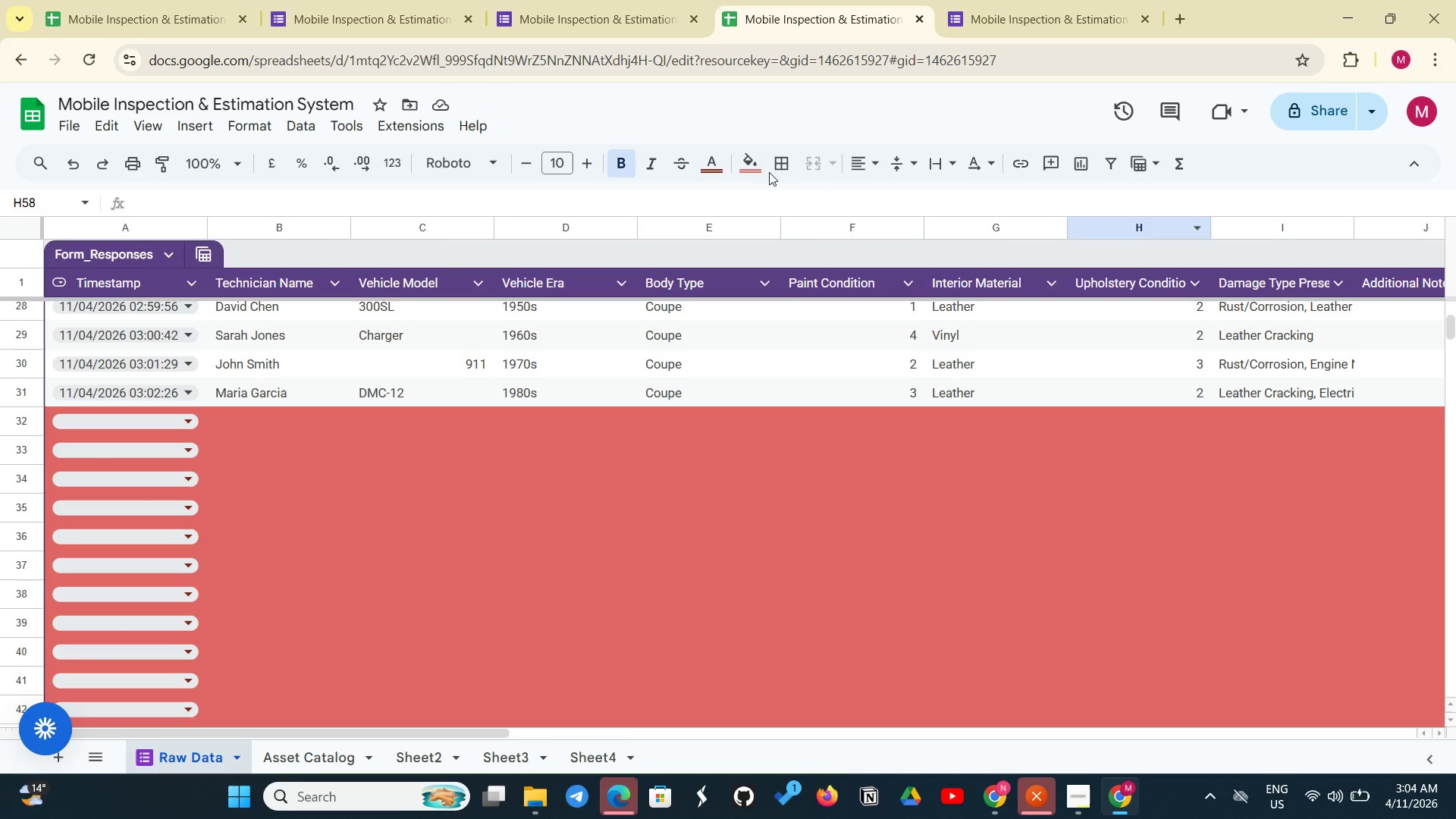 
left_click([741, 177])
 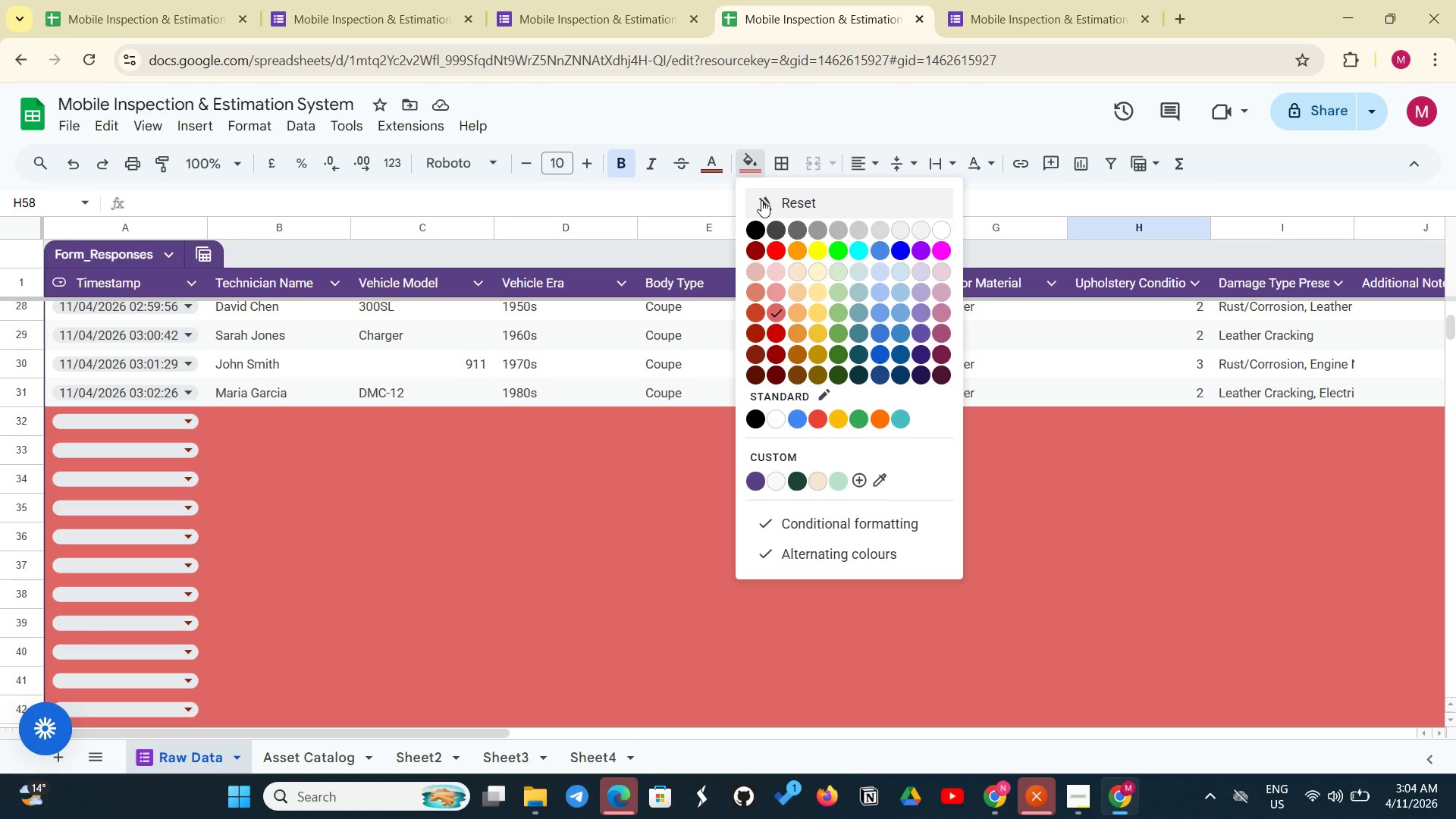 
left_click([761, 200])
 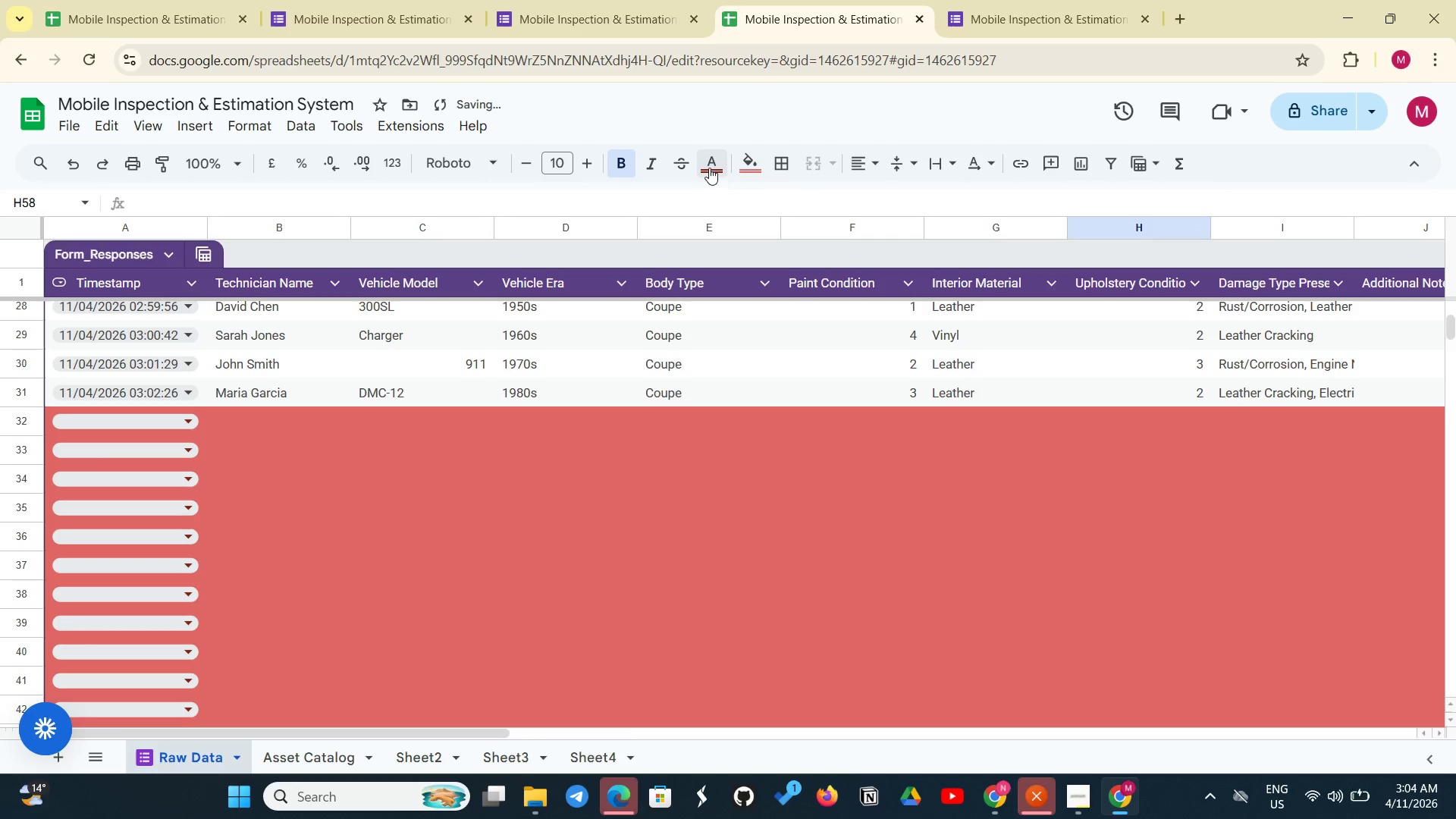 
left_click([709, 168])
 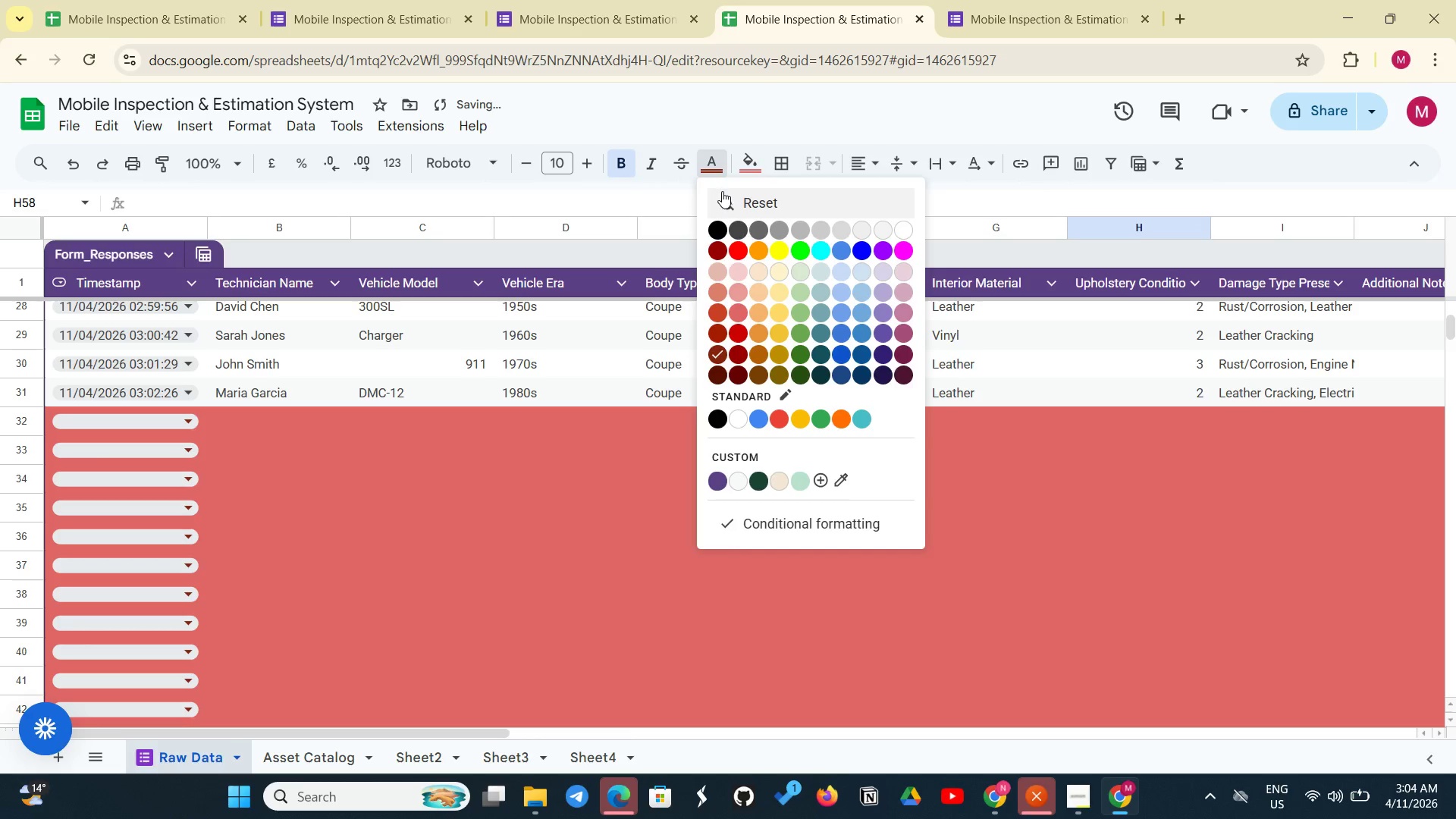 
left_click([722, 191])
 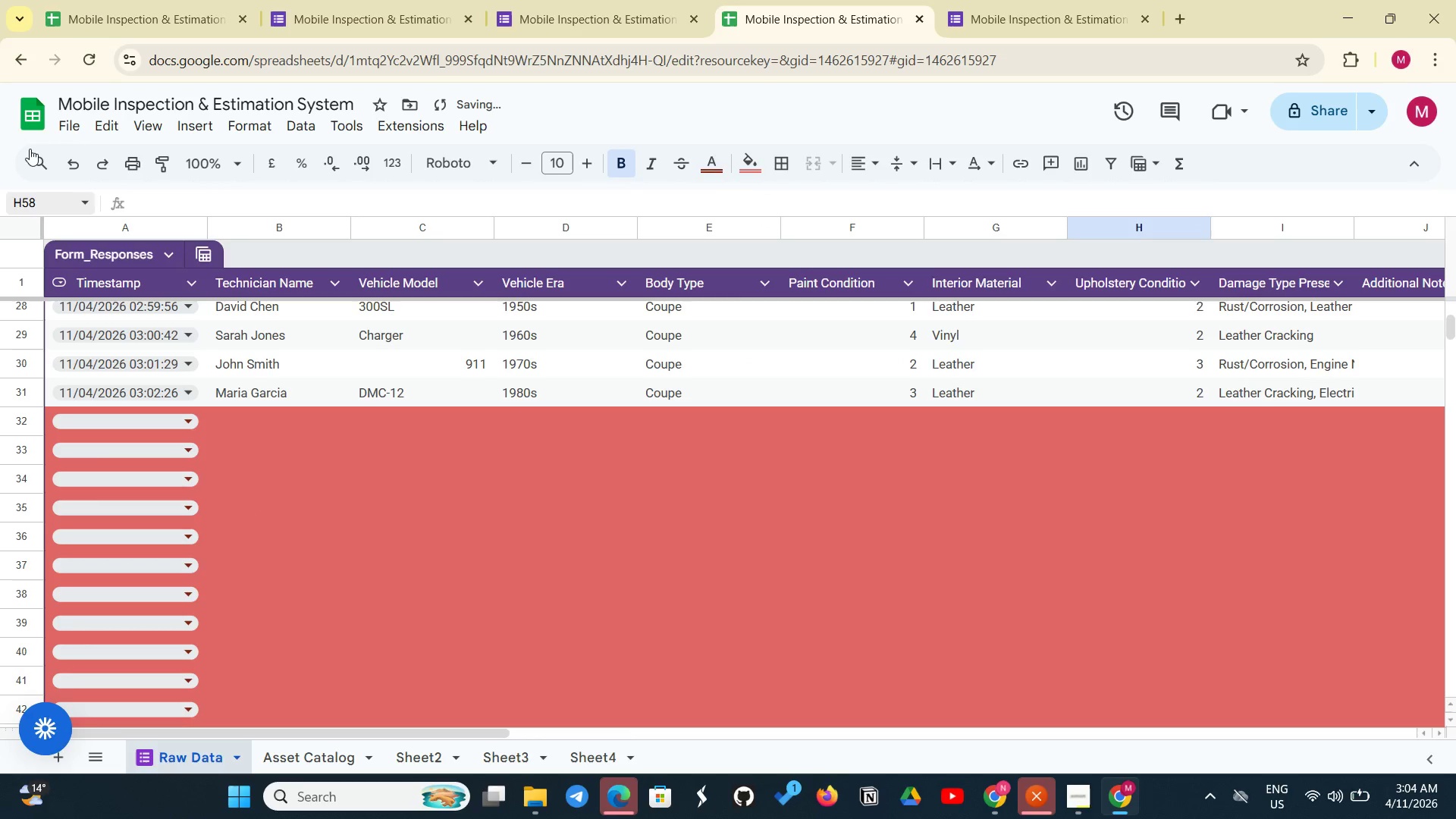 
left_click([147, 0])
 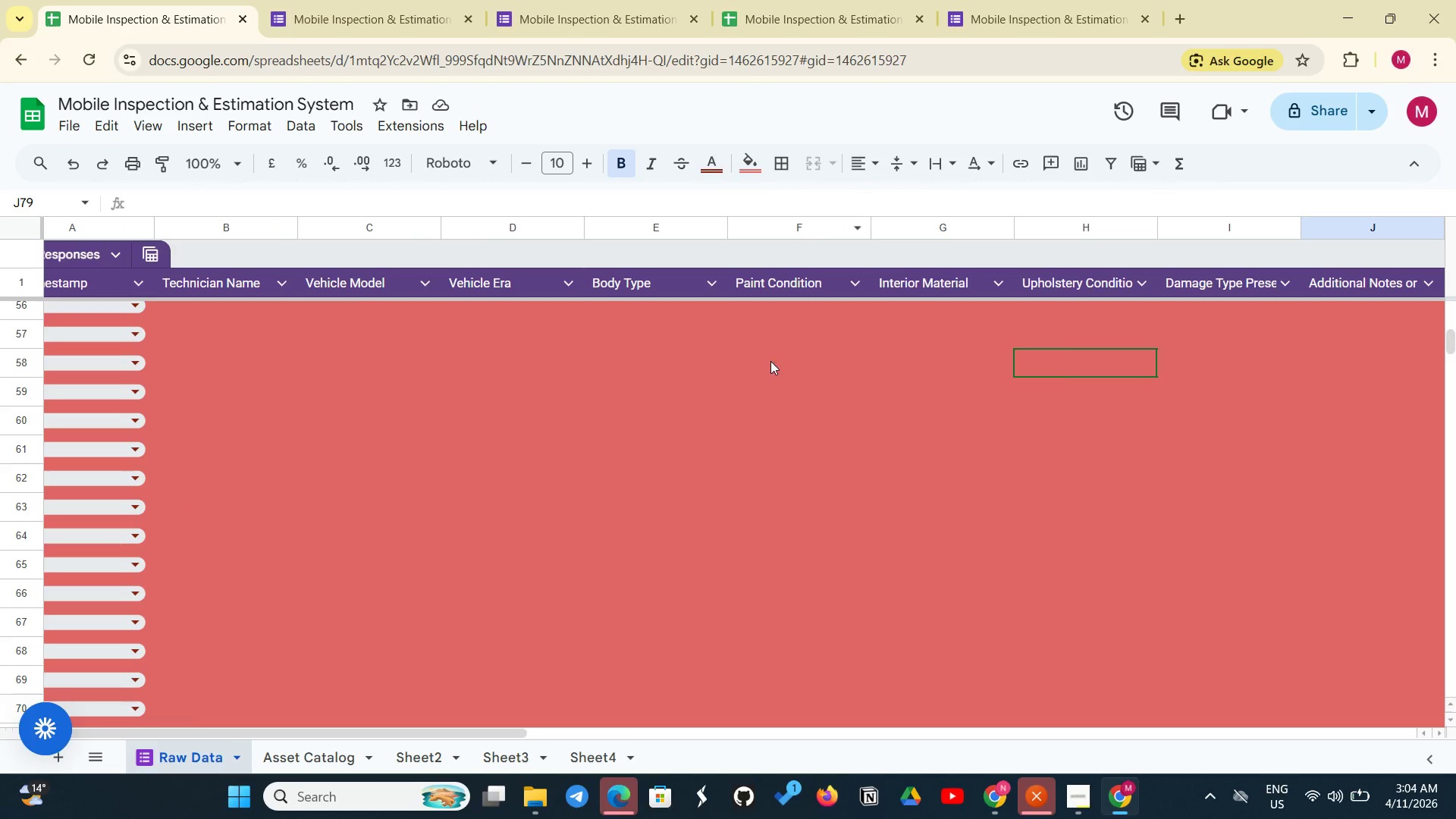 
scroll: coordinate [845, 466], scroll_direction: up, amount: 8.0
 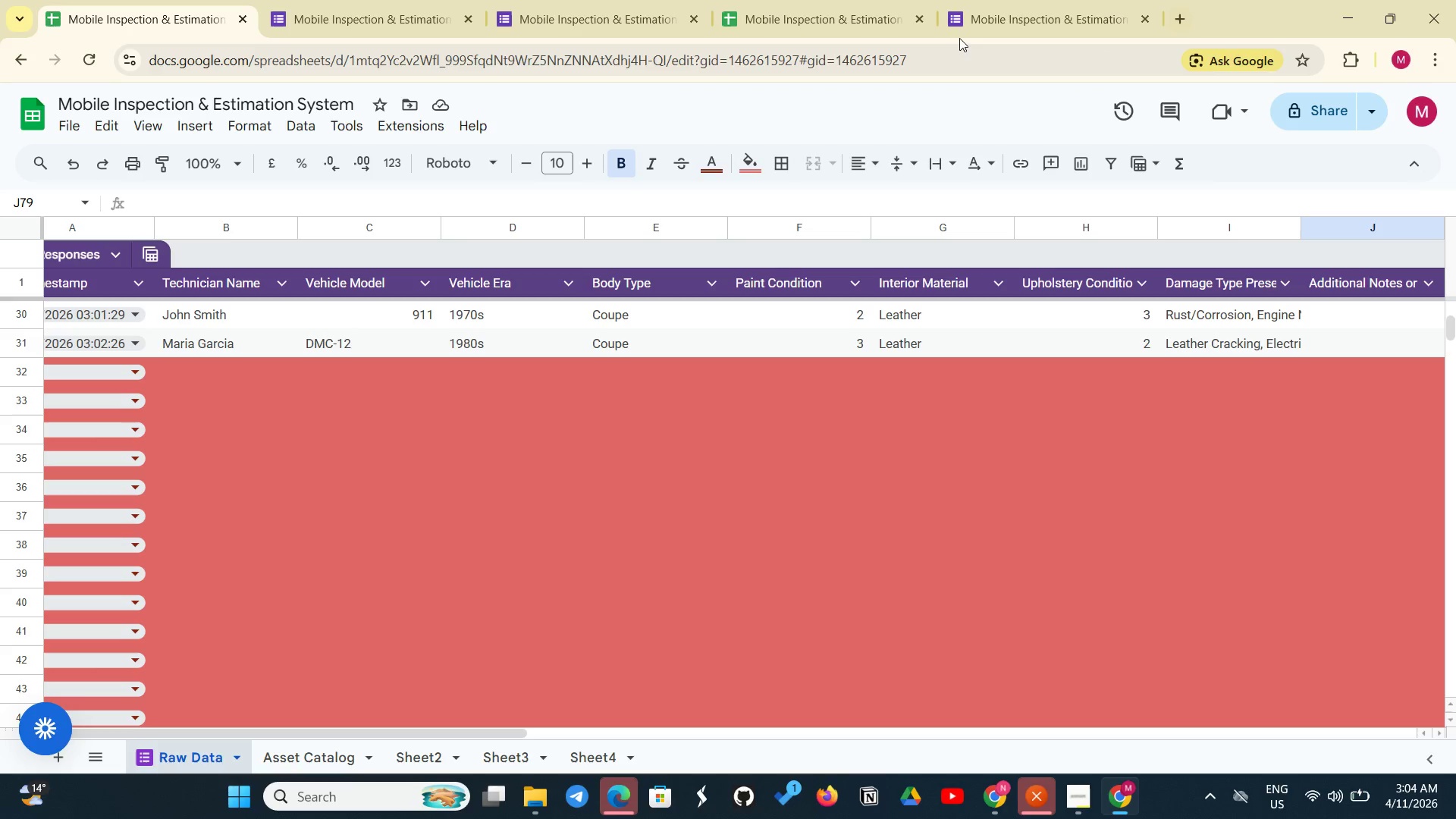 
left_click([785, 0])
 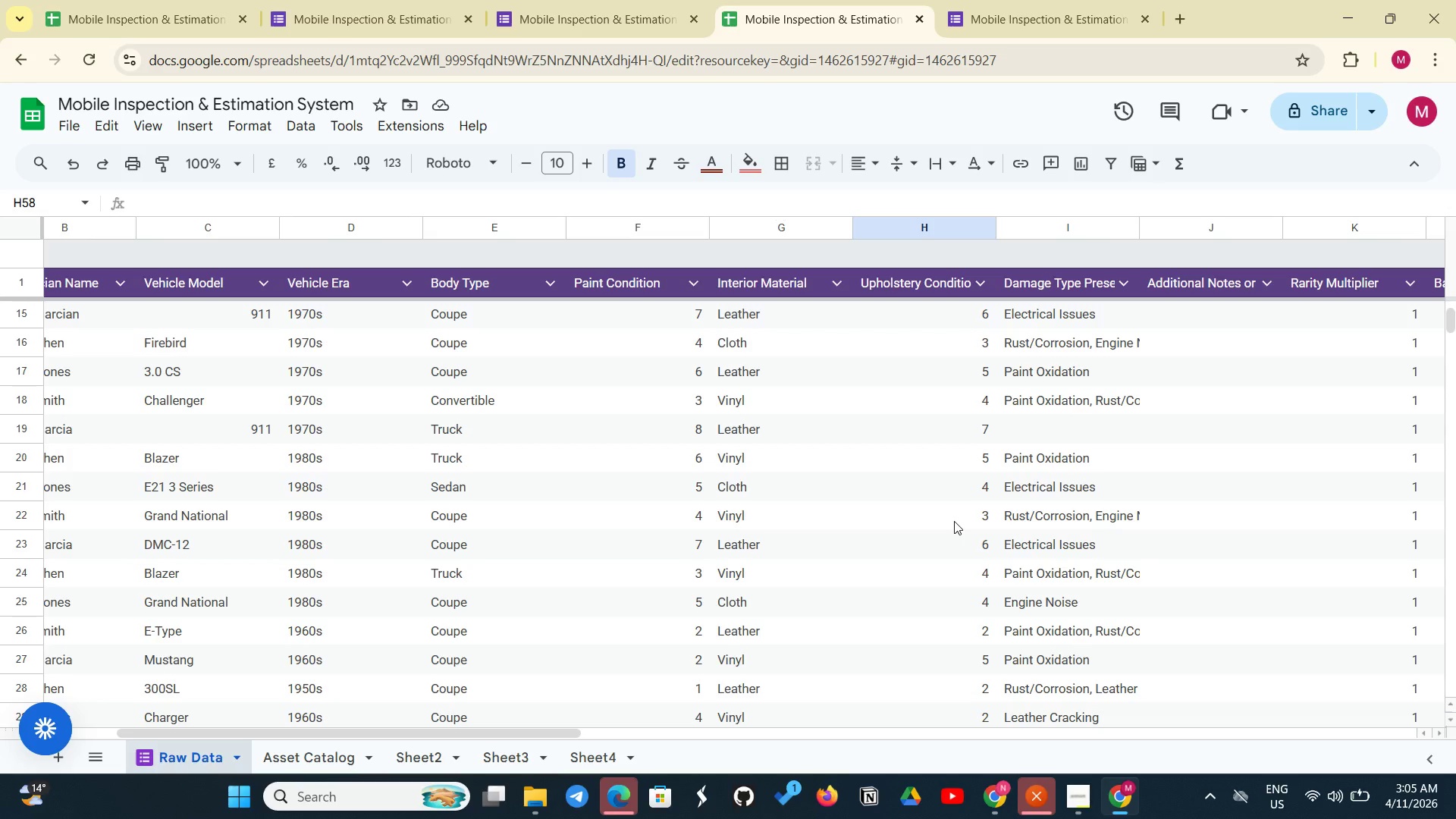 
wait(31.12)
 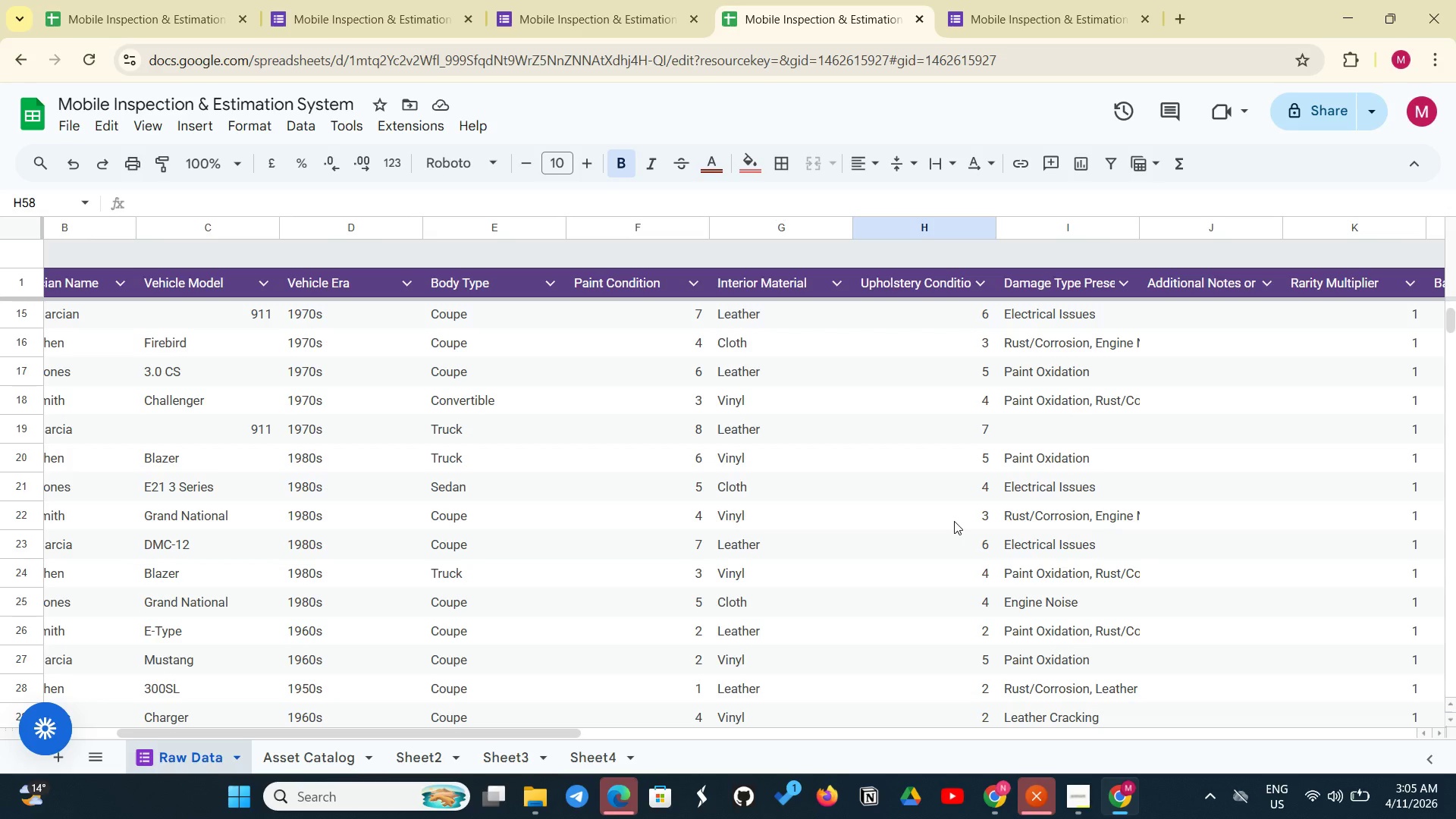 
scroll: coordinate [271, 703], scroll_direction: down, amount: 4.0
 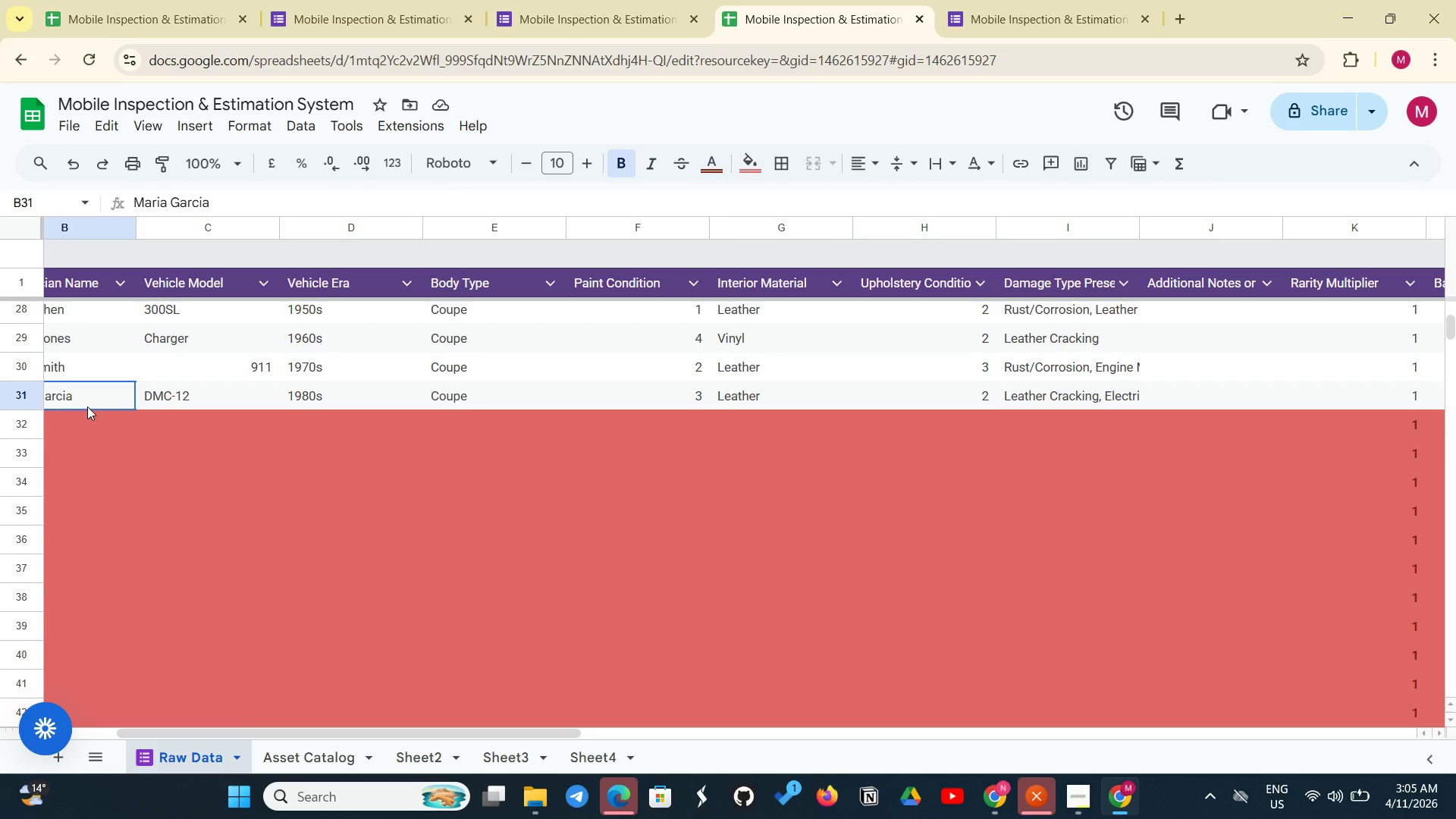 
left_click([87, 406])
 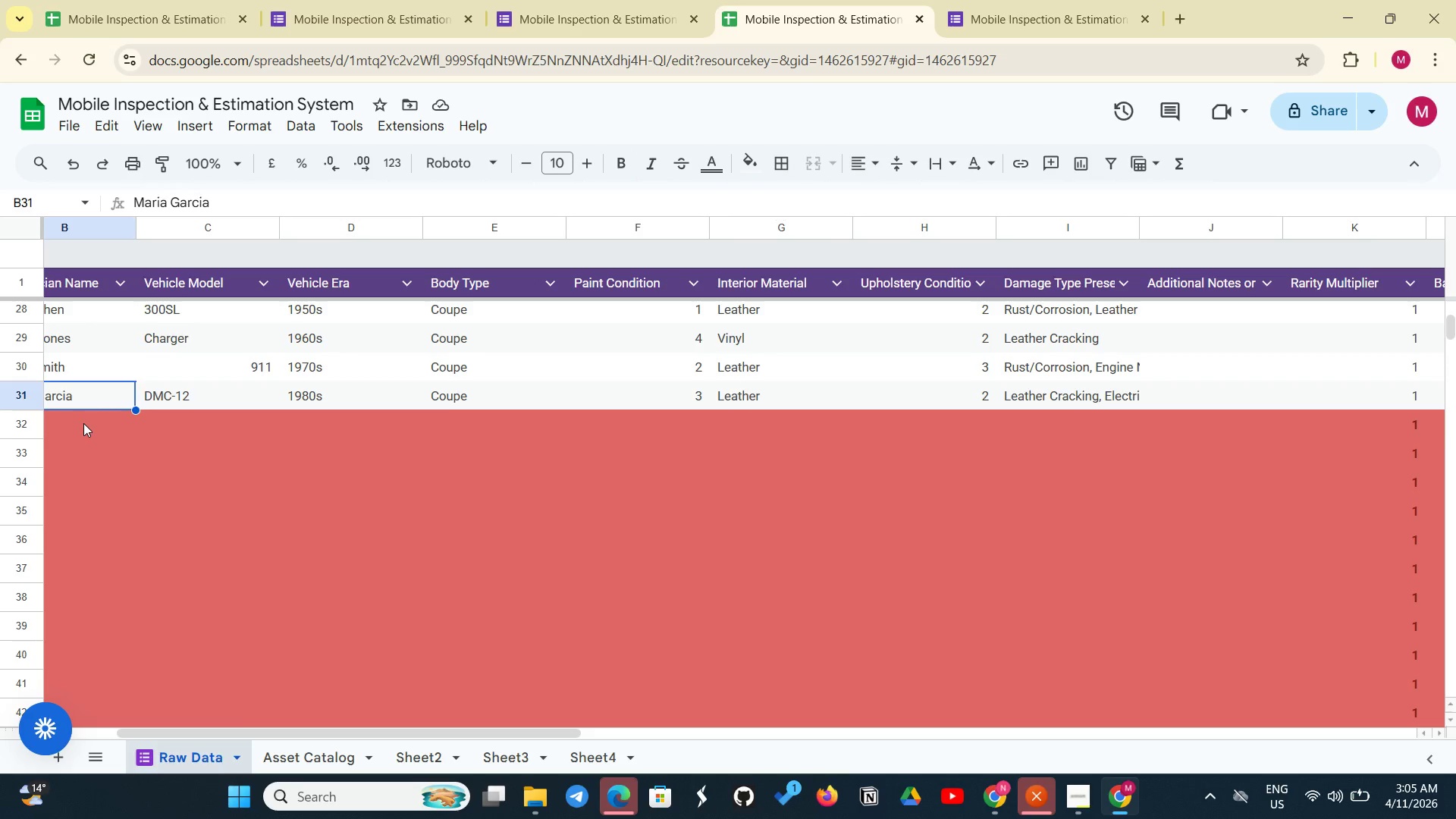 
left_click([83, 423])
 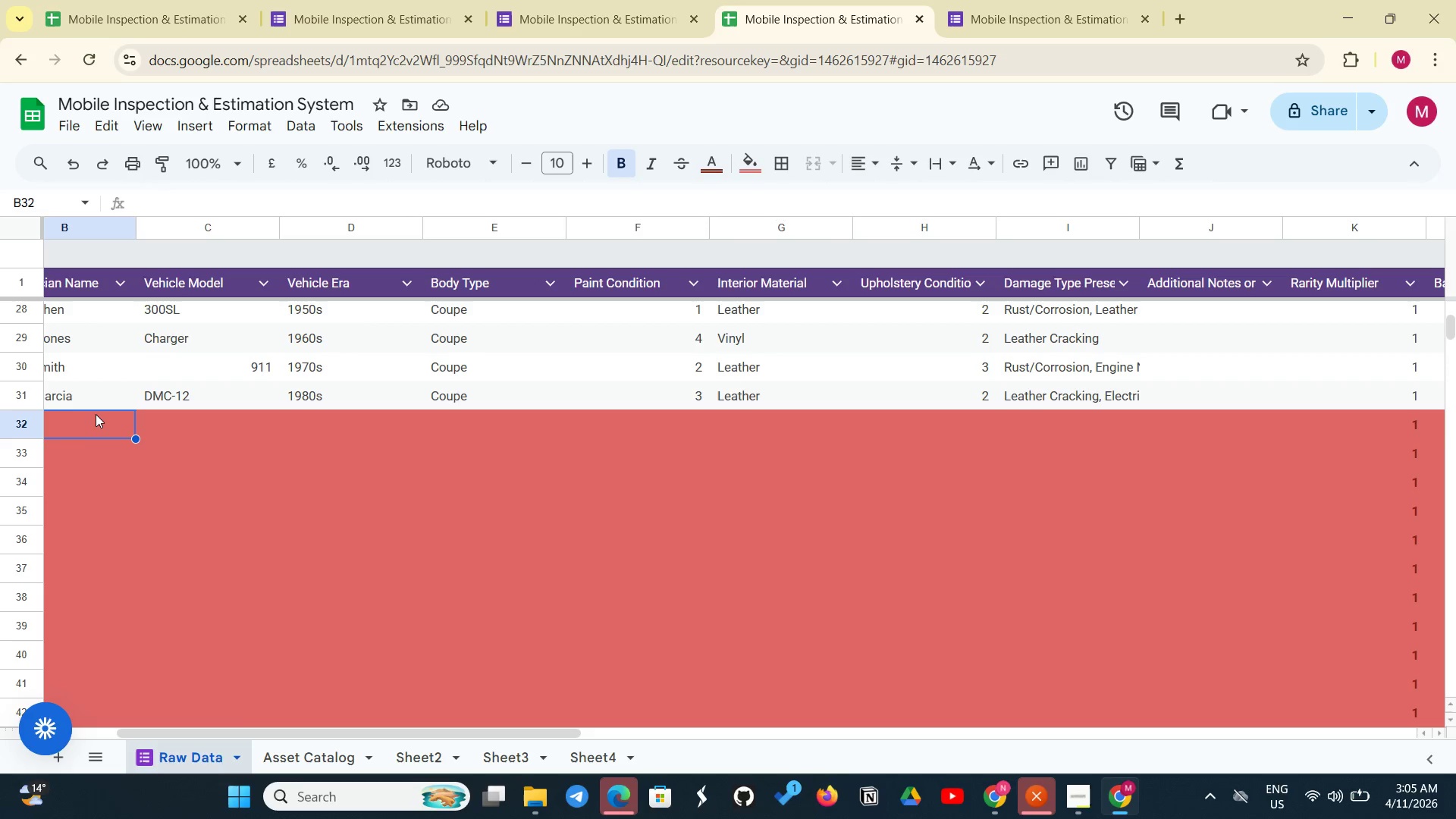 
left_click_drag(start_coordinate=[96, 414], to_coordinate=[1421, 309])
 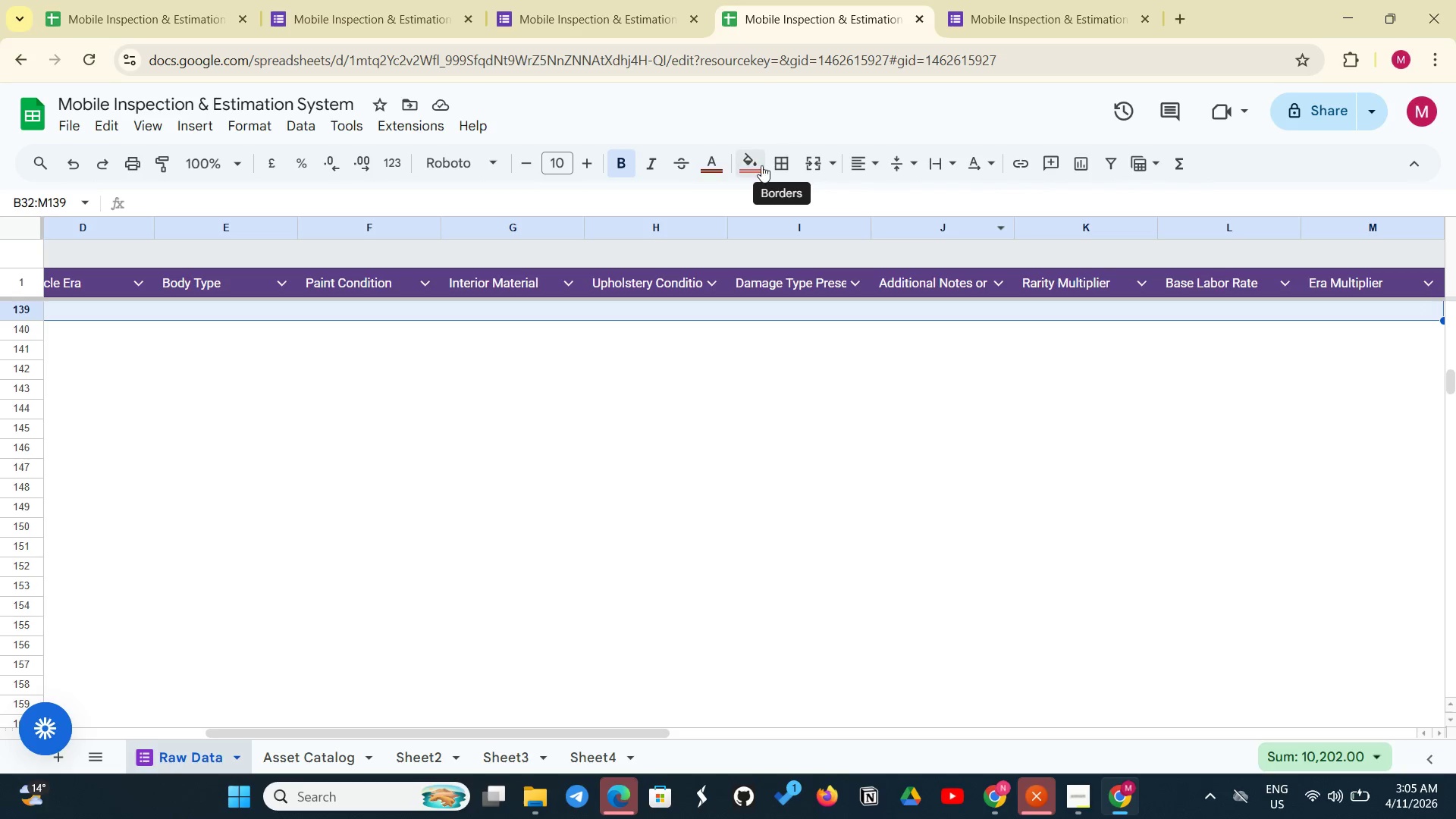 
left_click([759, 166])
 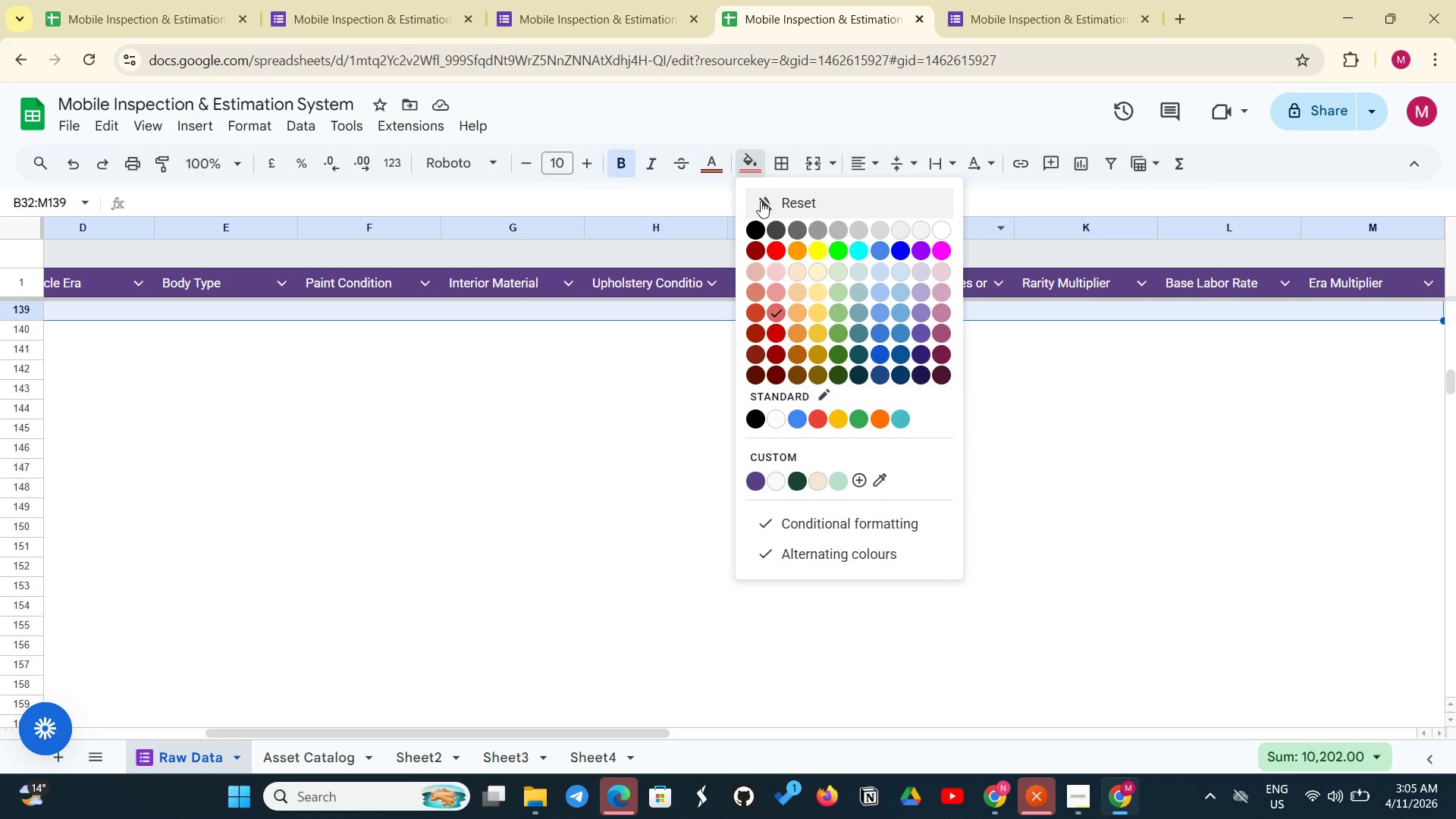 
left_click([761, 202])
 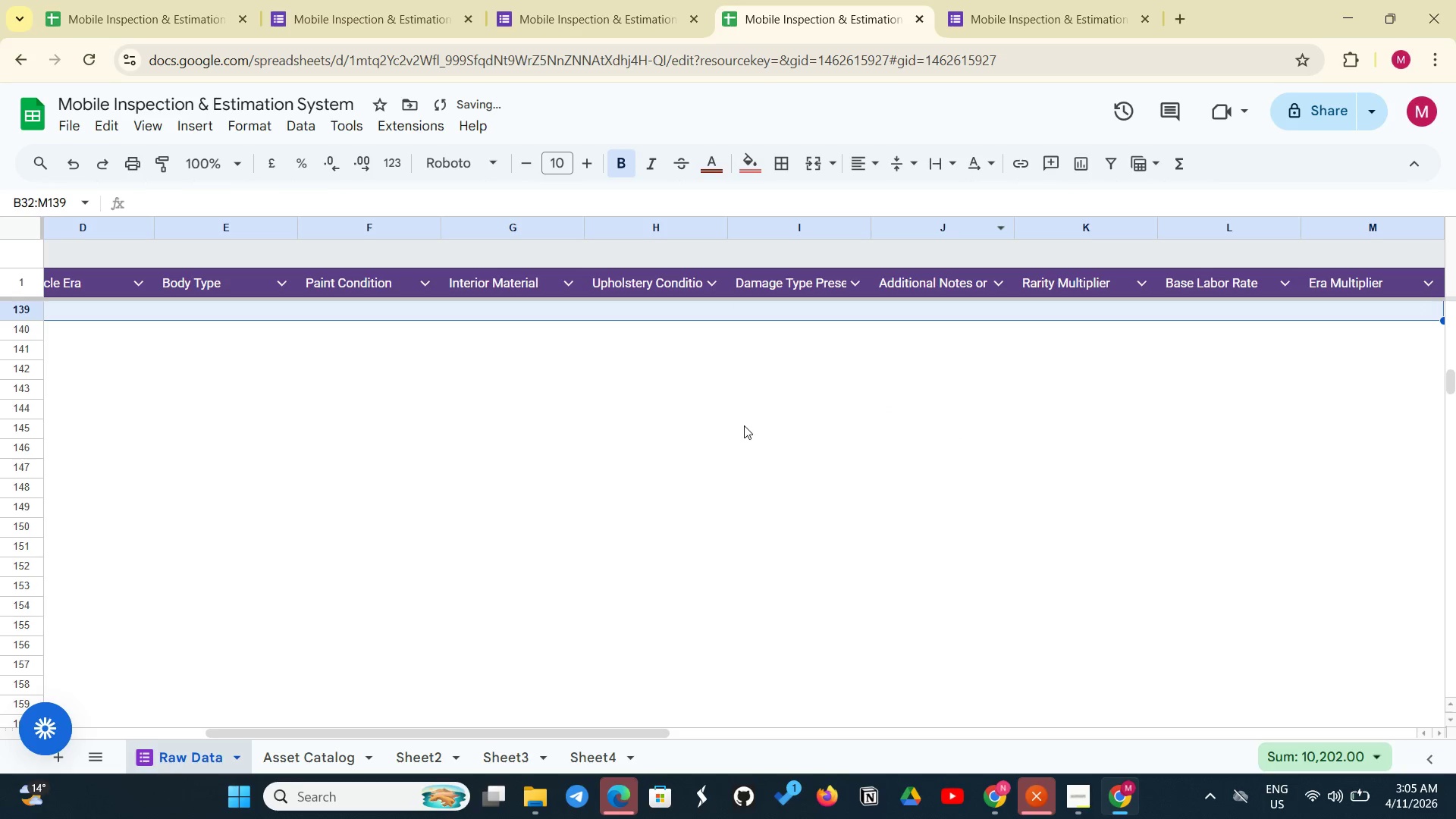 
scroll: coordinate [737, 457], scroll_direction: up, amount: 33.0
 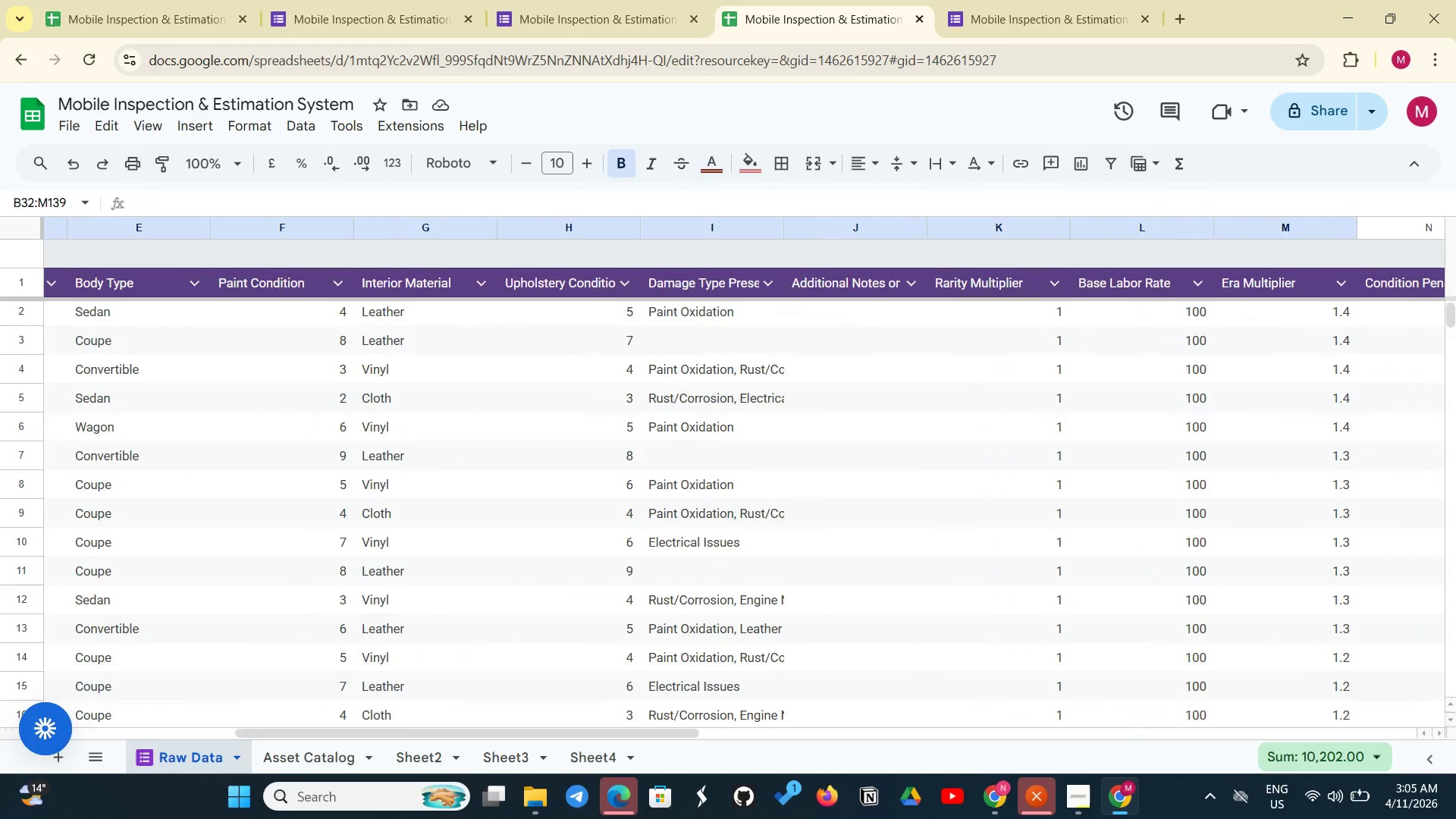 
wait(28.29)
 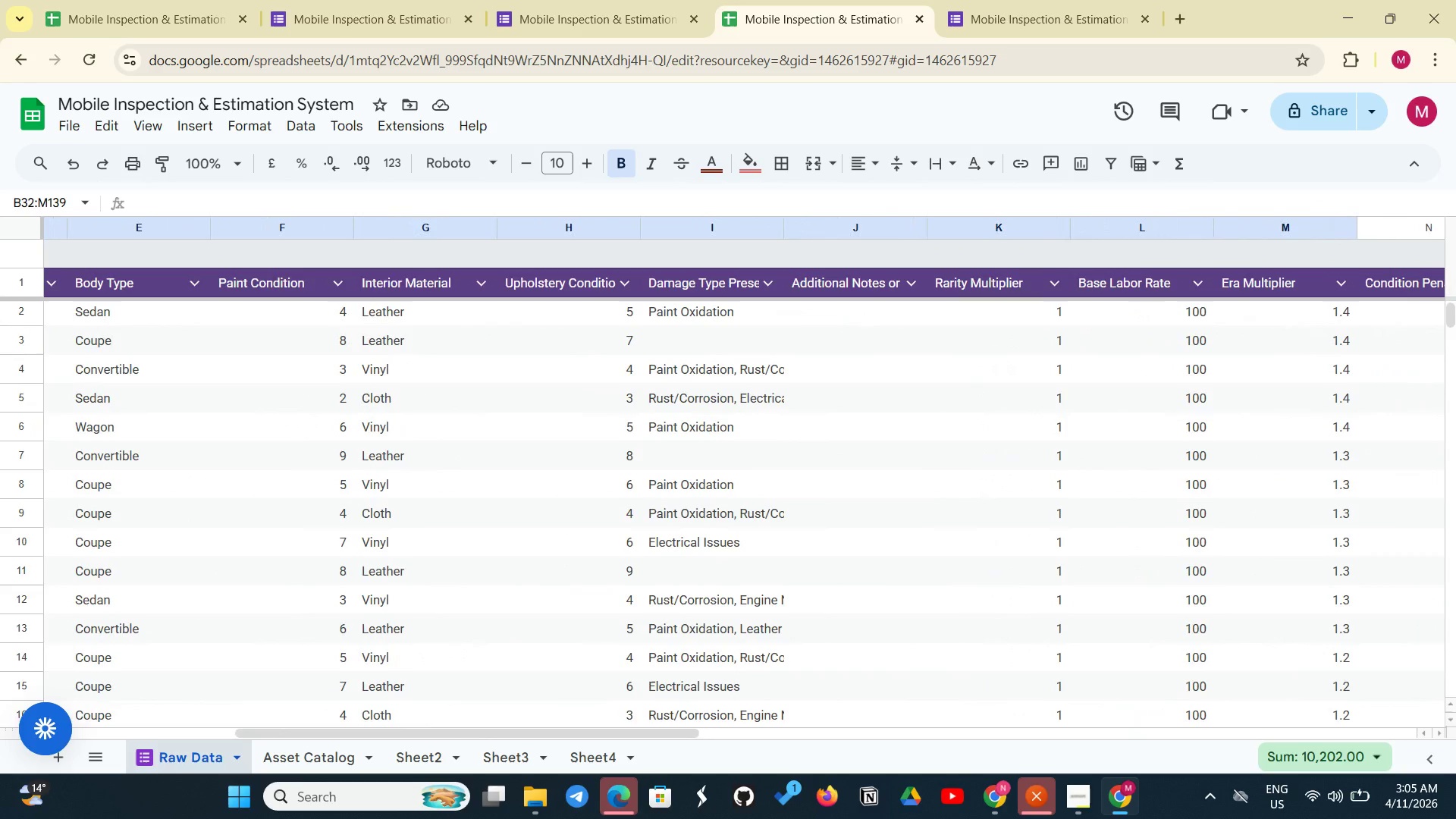 
left_click([246, 131])
 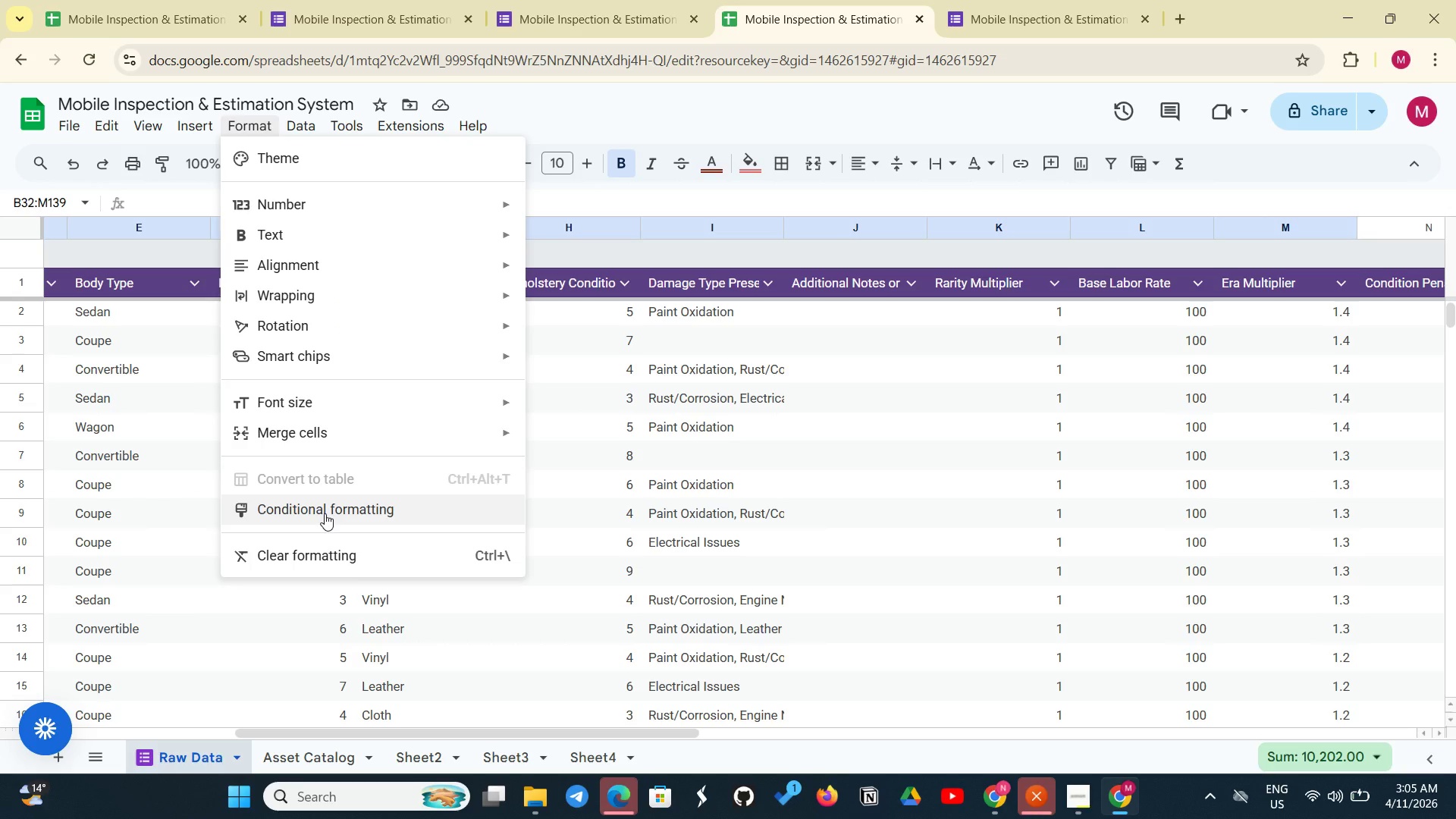 
left_click([325, 513])
 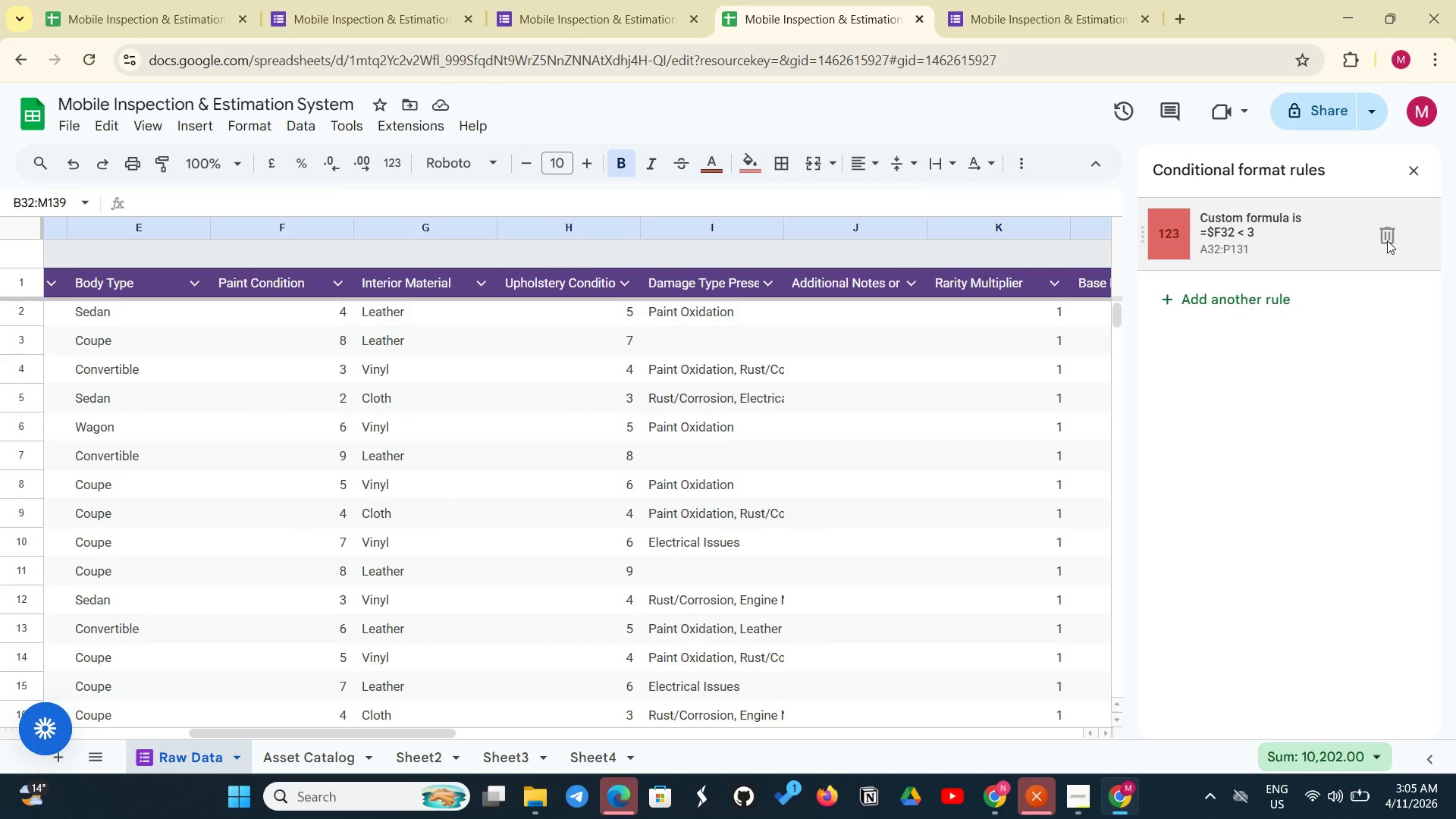 
left_click([1389, 240])
 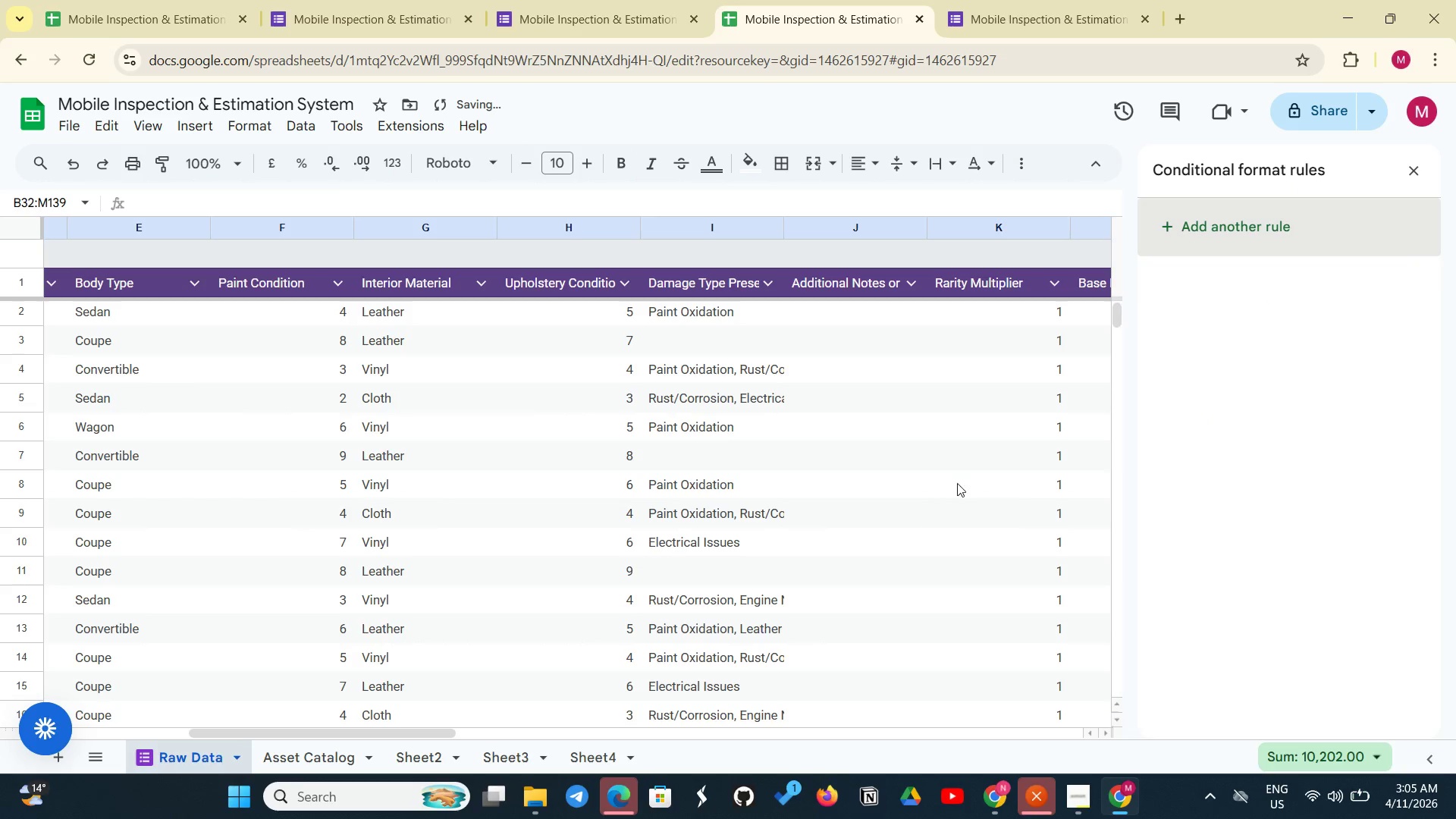 
scroll: coordinate [923, 521], scroll_direction: down, amount: 23.0
 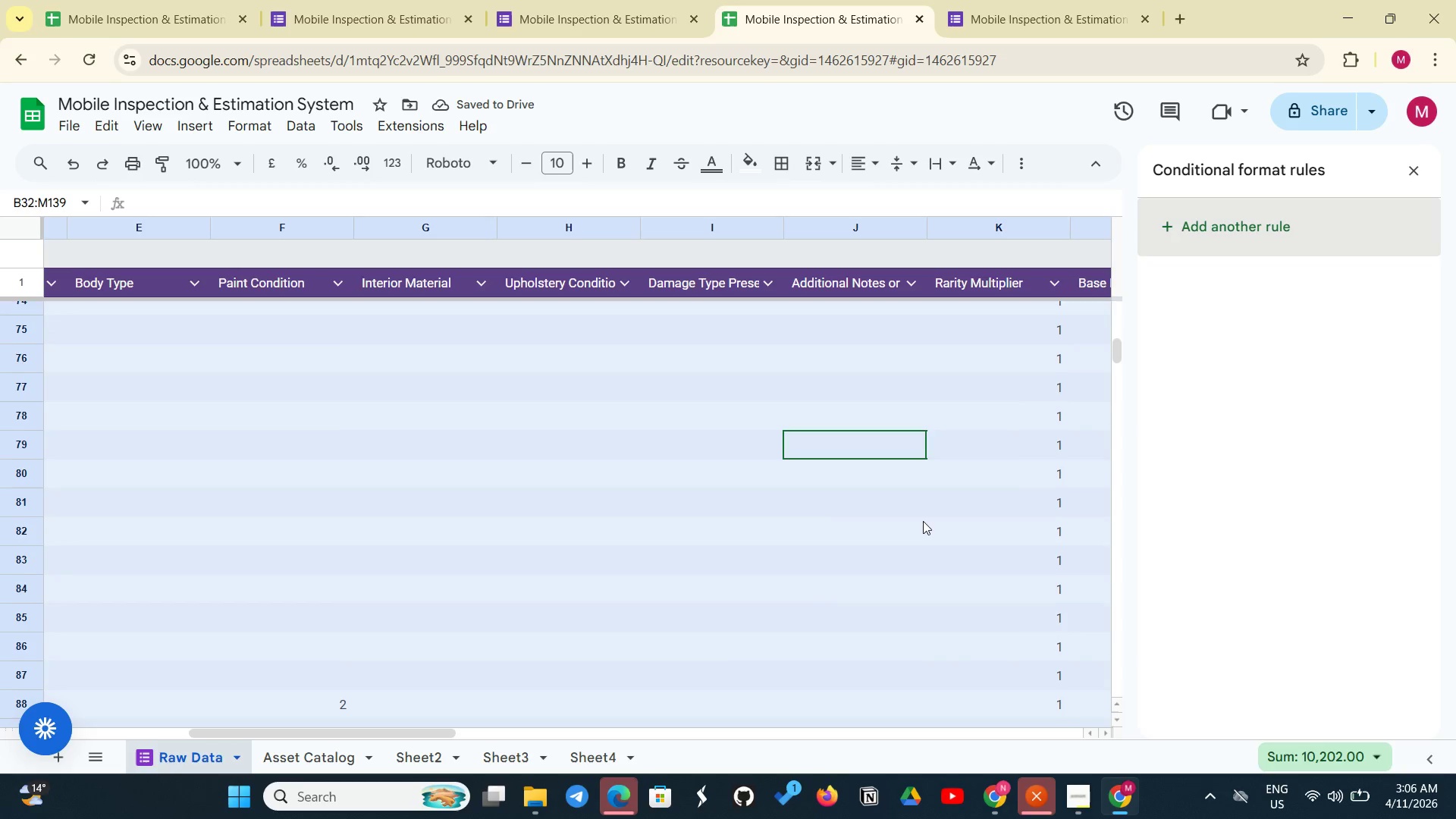 
scroll: coordinate [923, 521], scroll_direction: up, amount: 4.0
 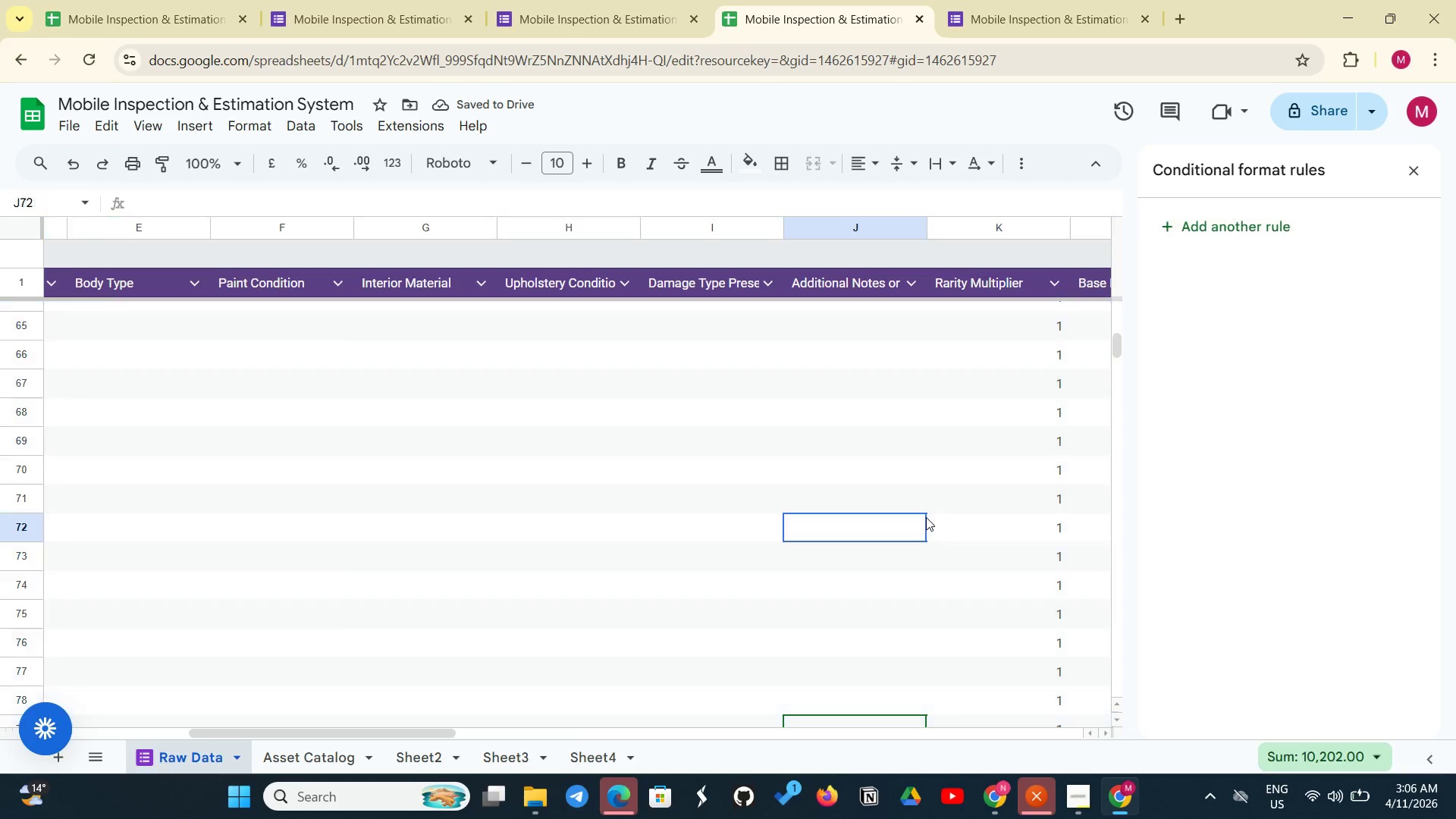 
left_click([926, 517])
 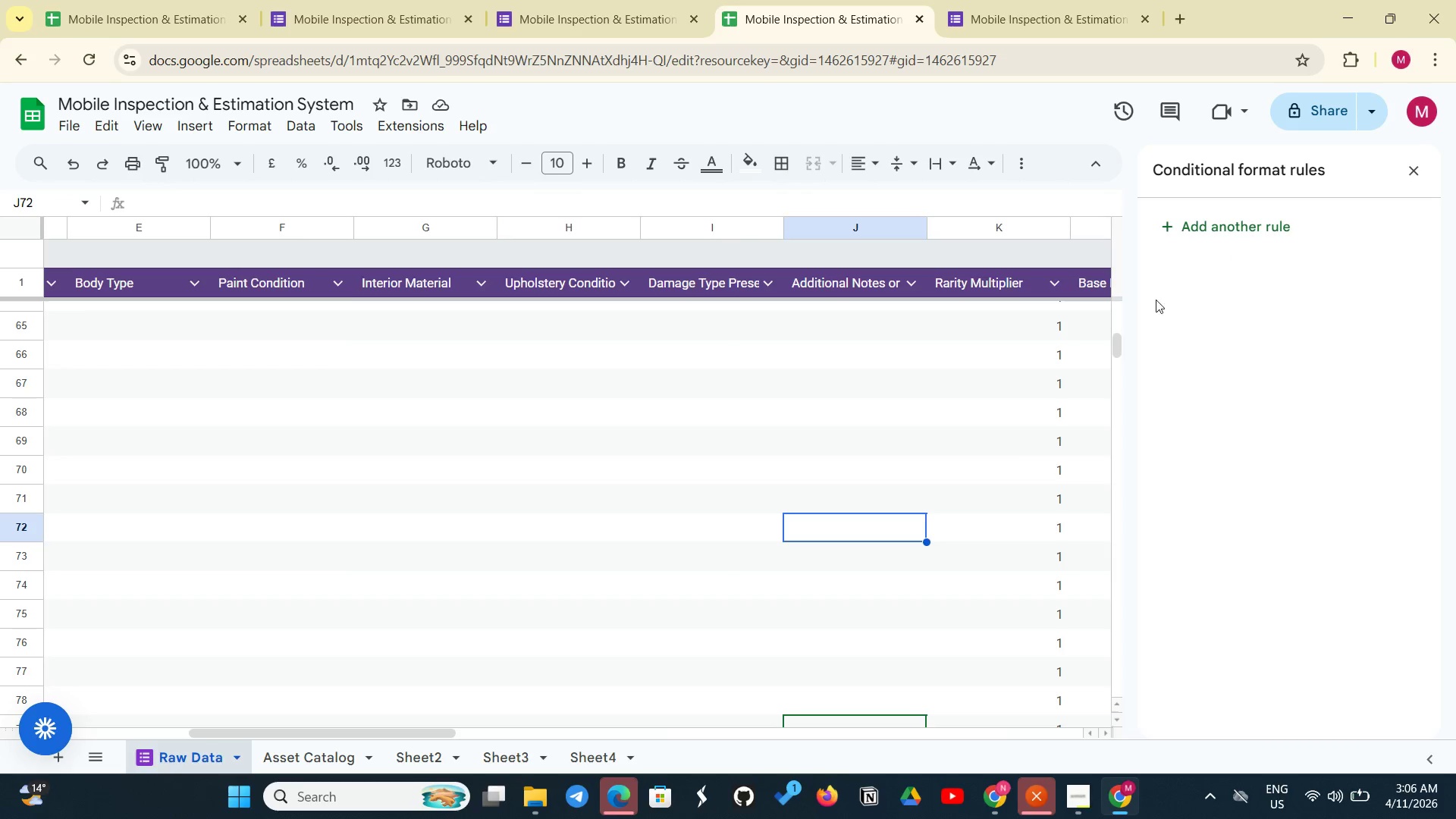 
scroll: coordinate [818, 438], scroll_direction: up, amount: 17.0
 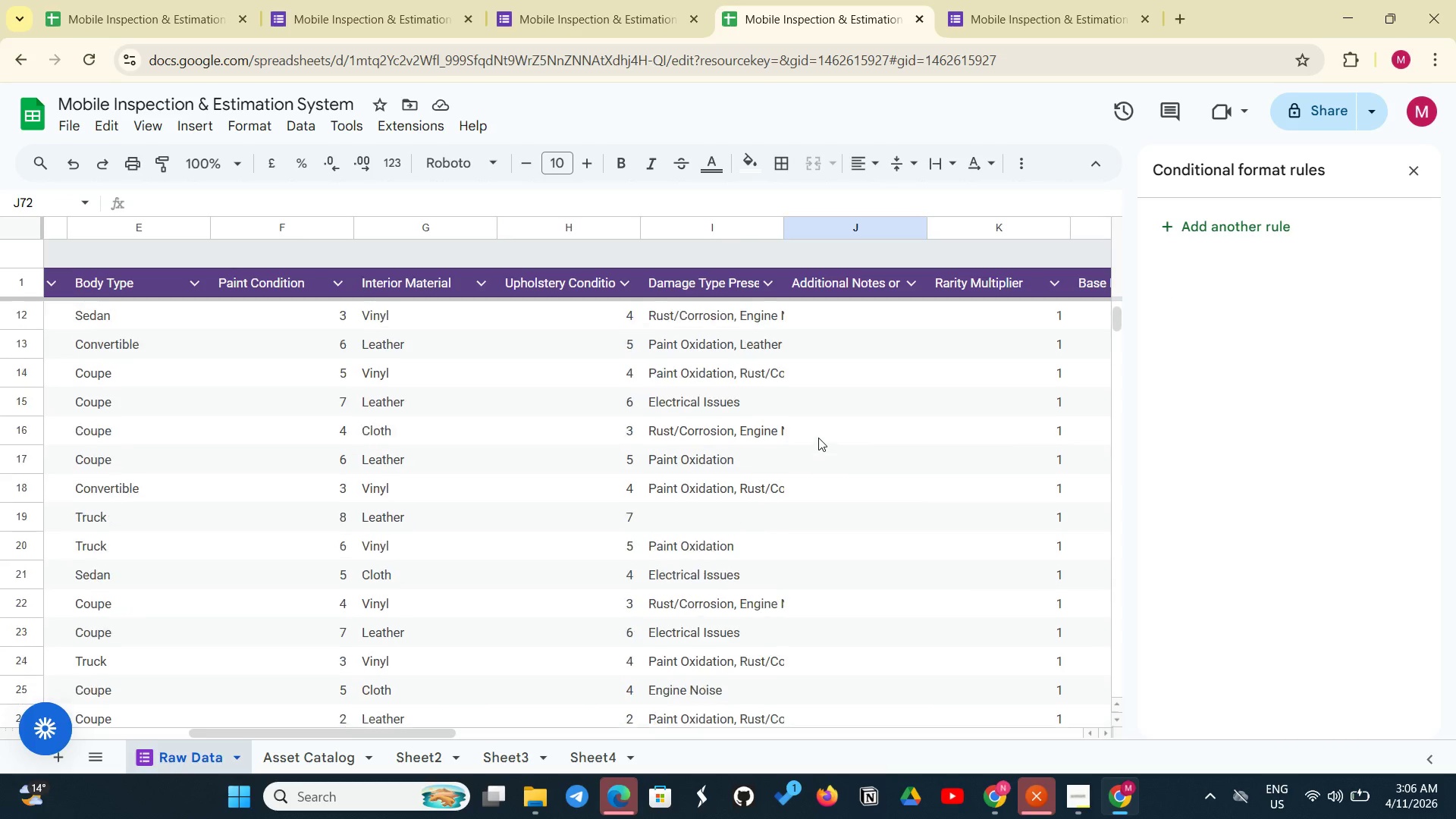 
scroll: coordinate [818, 438], scroll_direction: down, amount: 5.0
 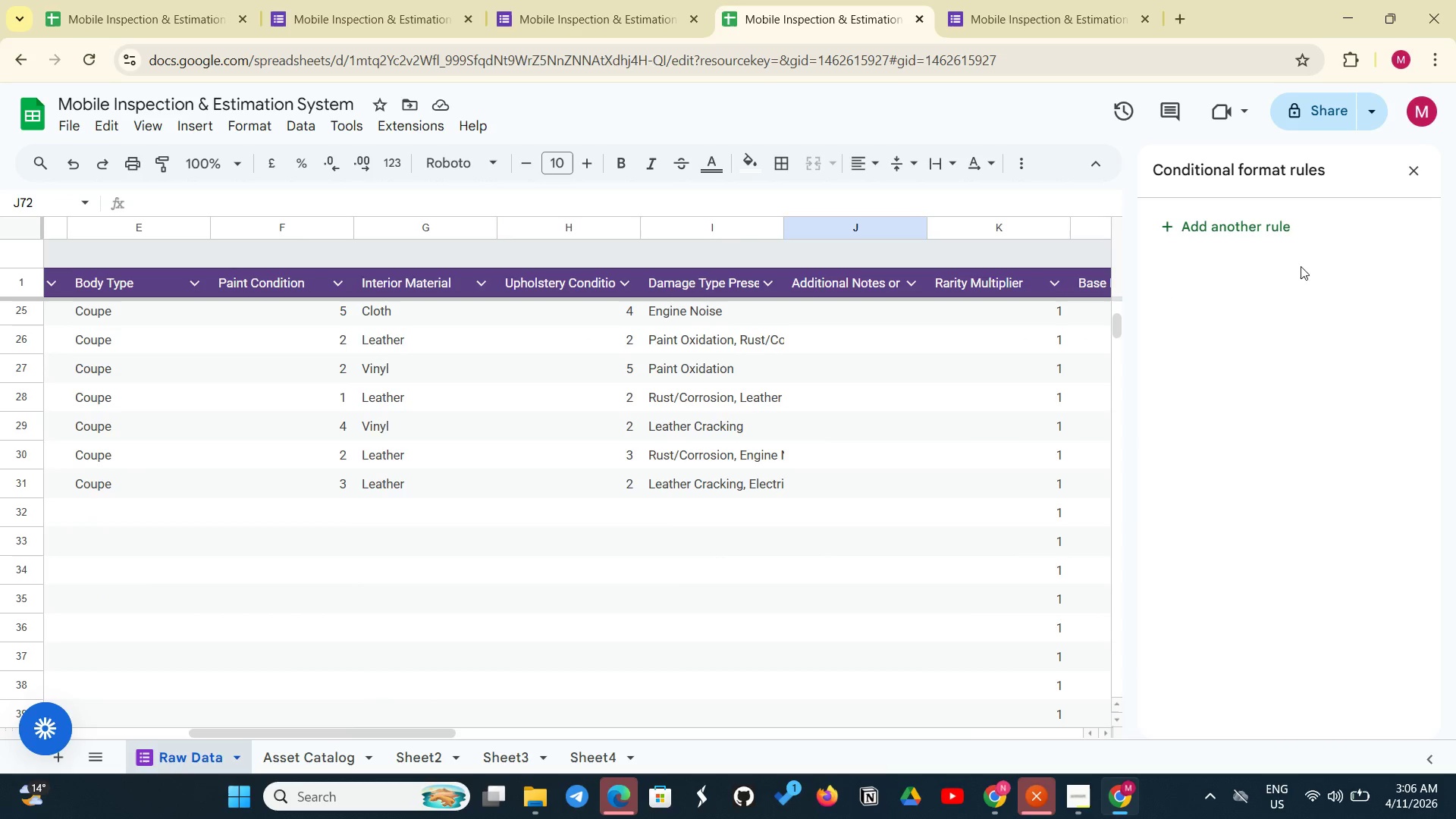 
left_click([1329, 231])
 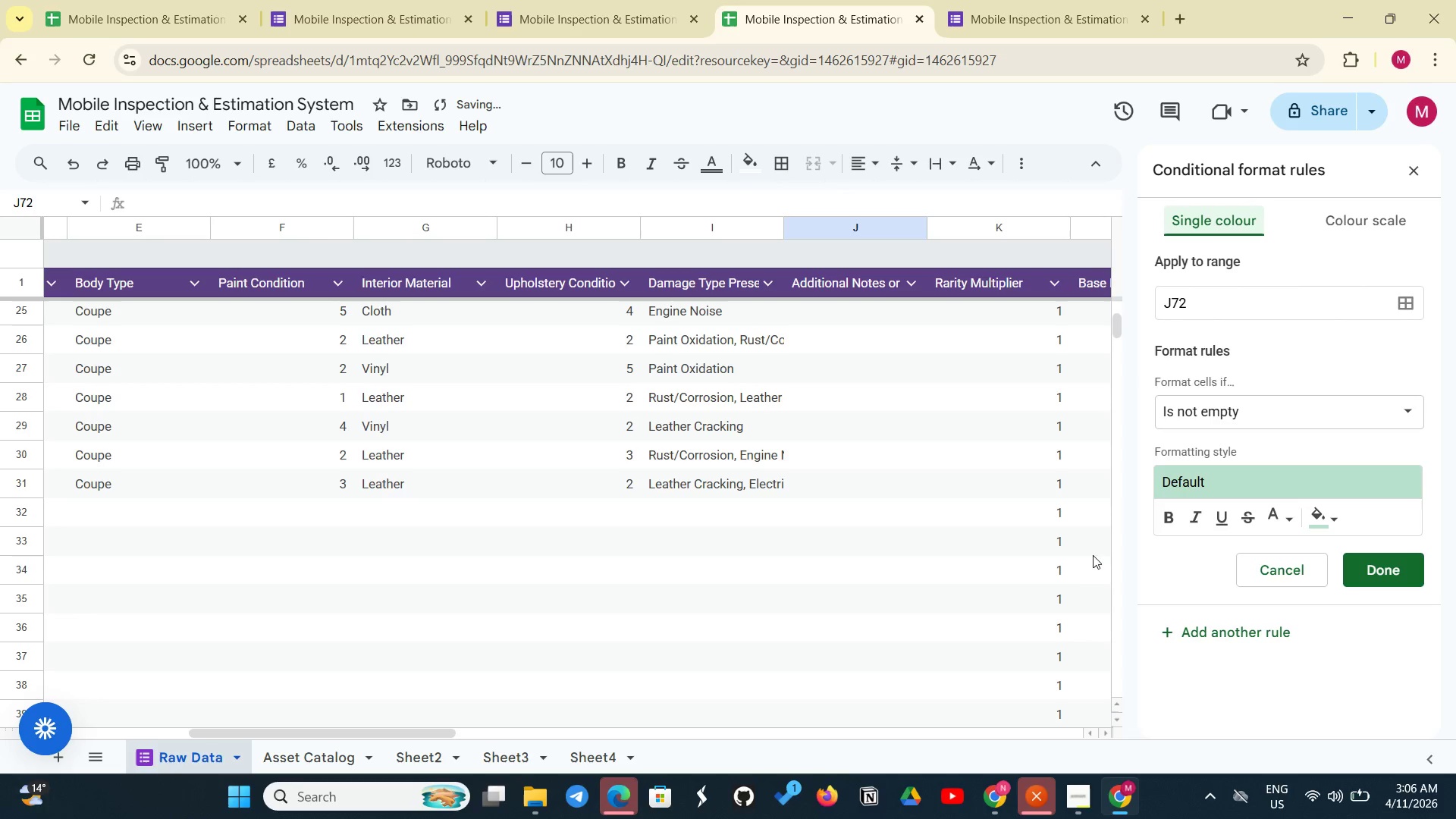 
left_click([999, 588])
 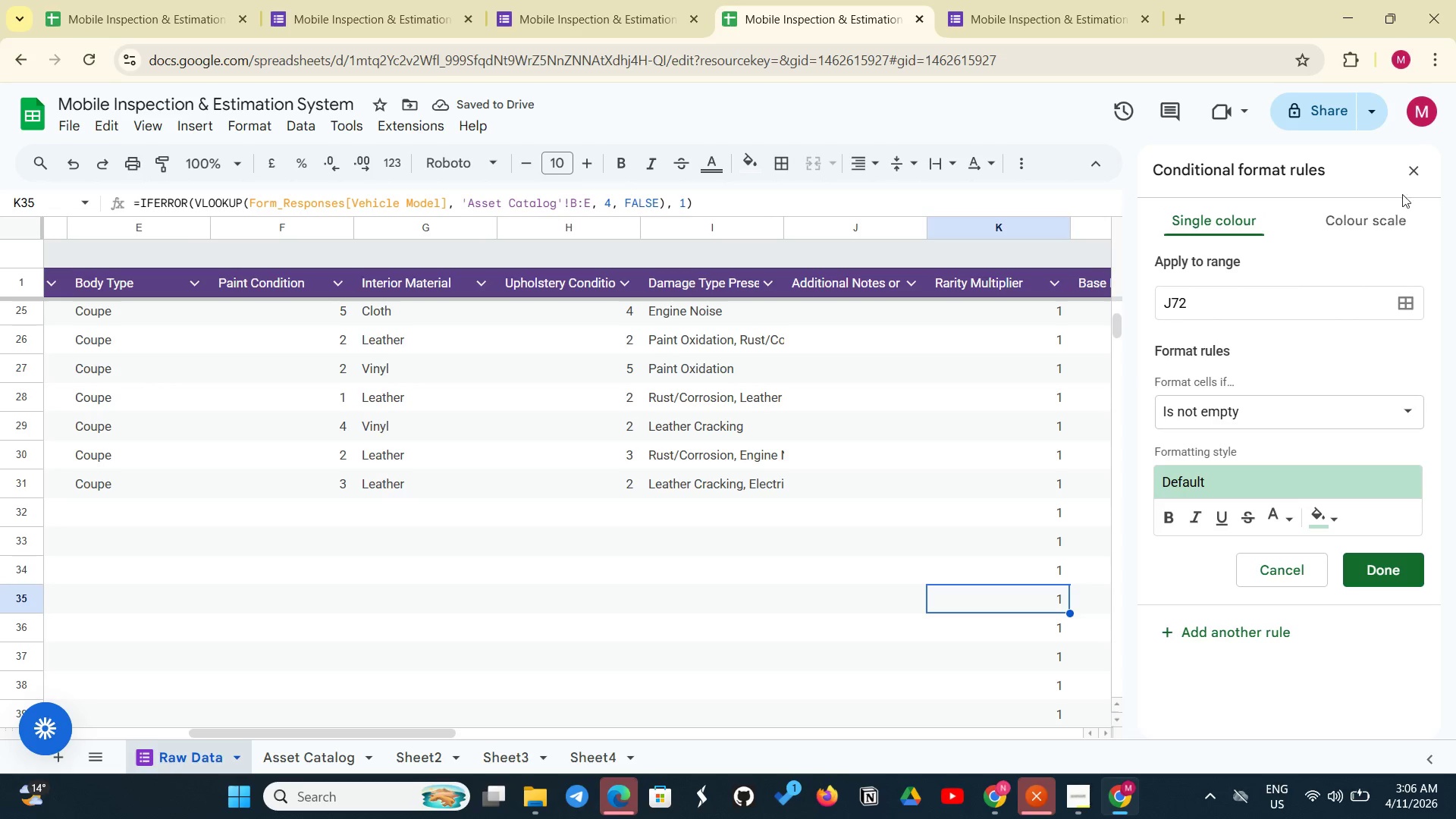 
left_click([1413, 170])
 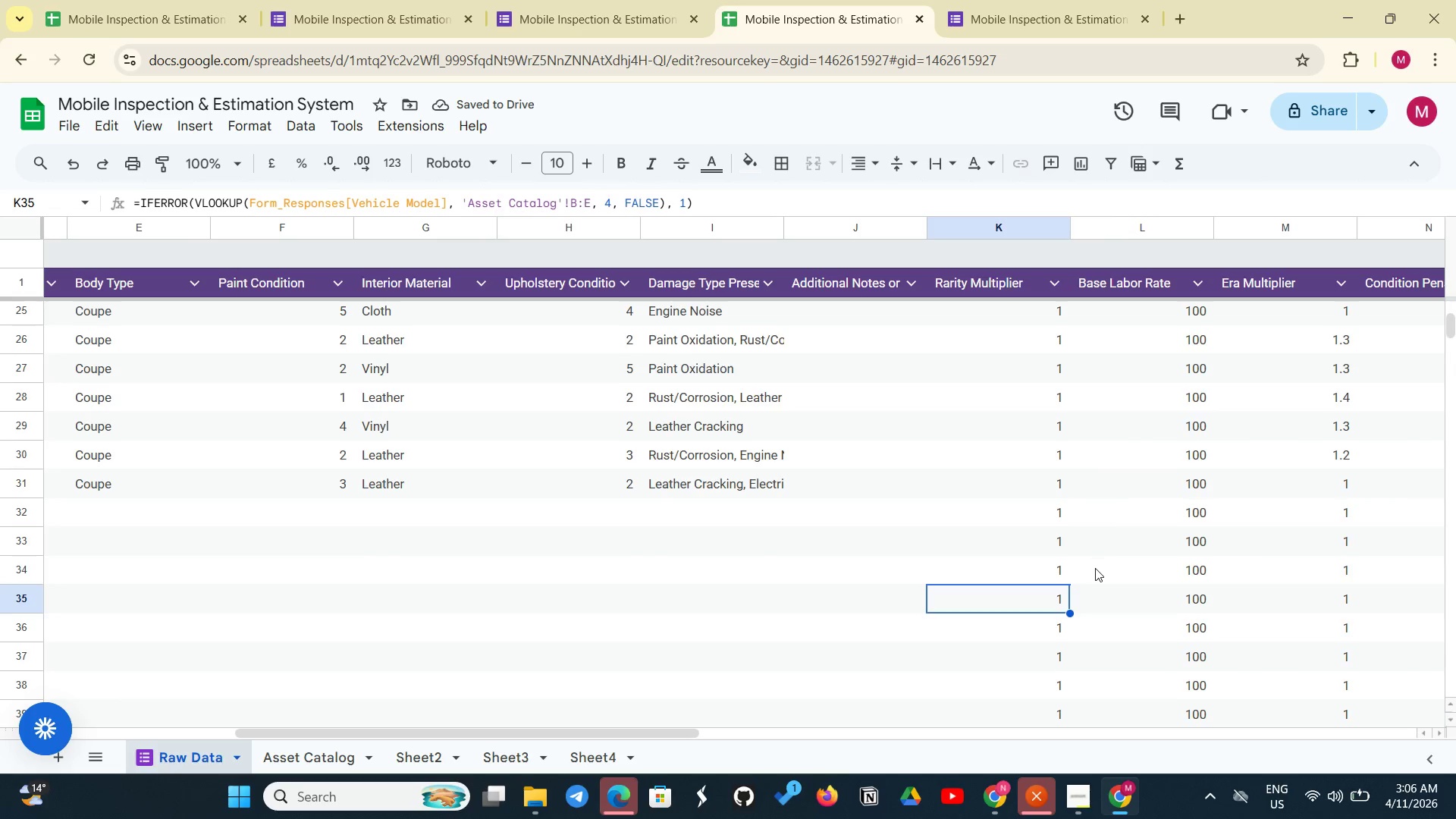 
scroll: coordinate [1098, 570], scroll_direction: down, amount: 30.0
 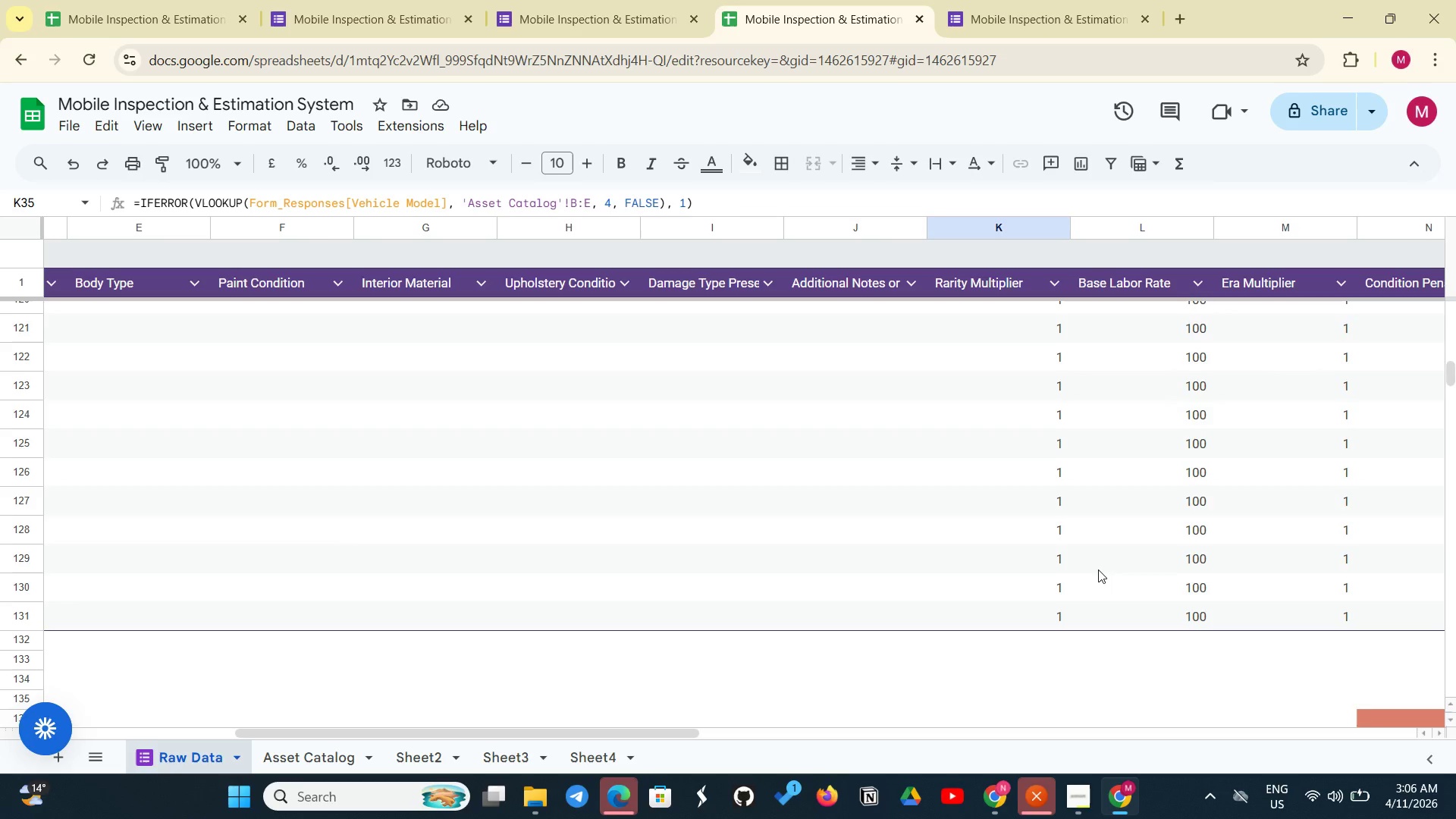 
scroll: coordinate [240, 381], scroll_direction: up, amount: 60.0
 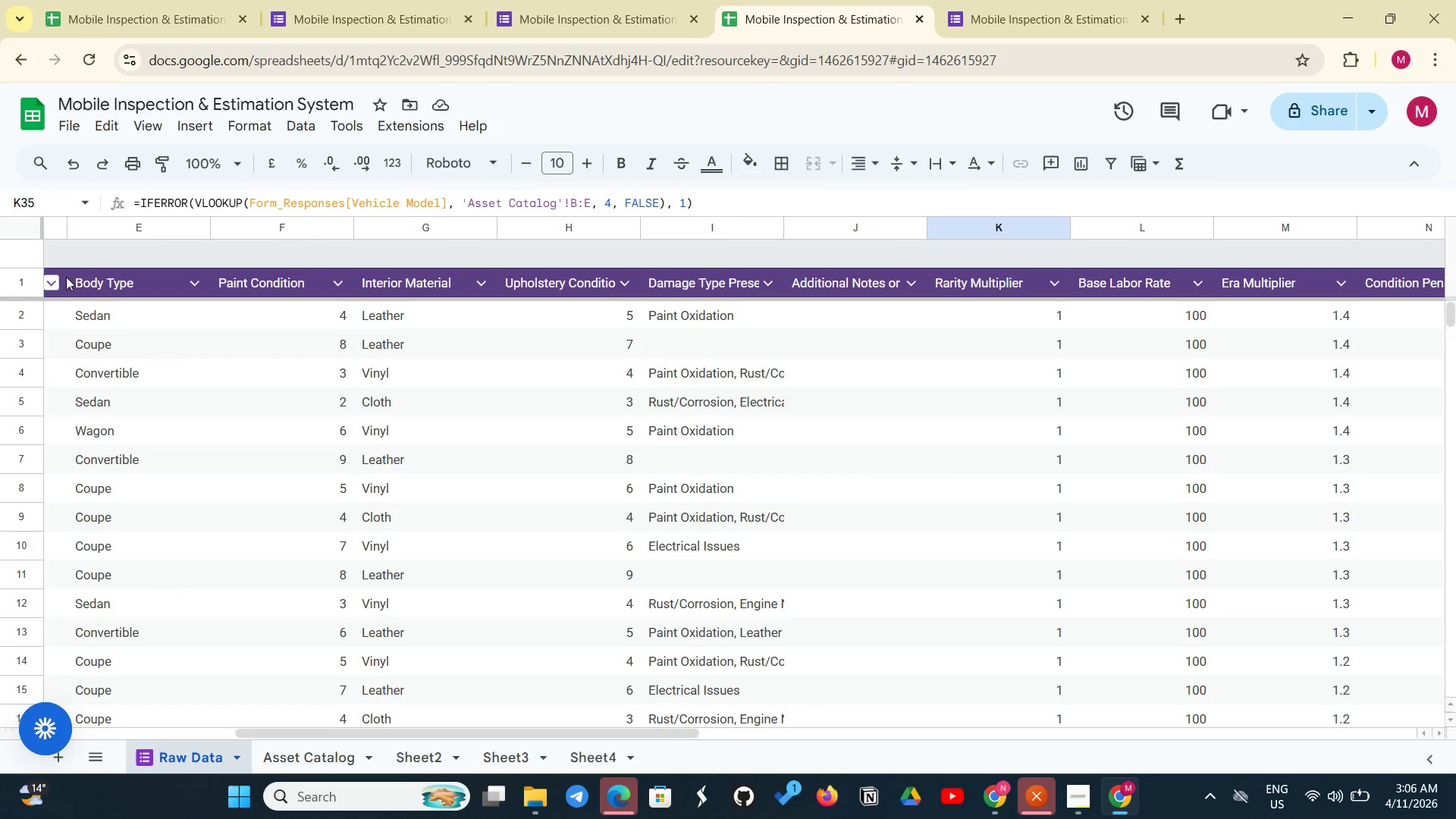 
left_click_drag(start_coordinate=[66, 284], to_coordinate=[1221, 485])
 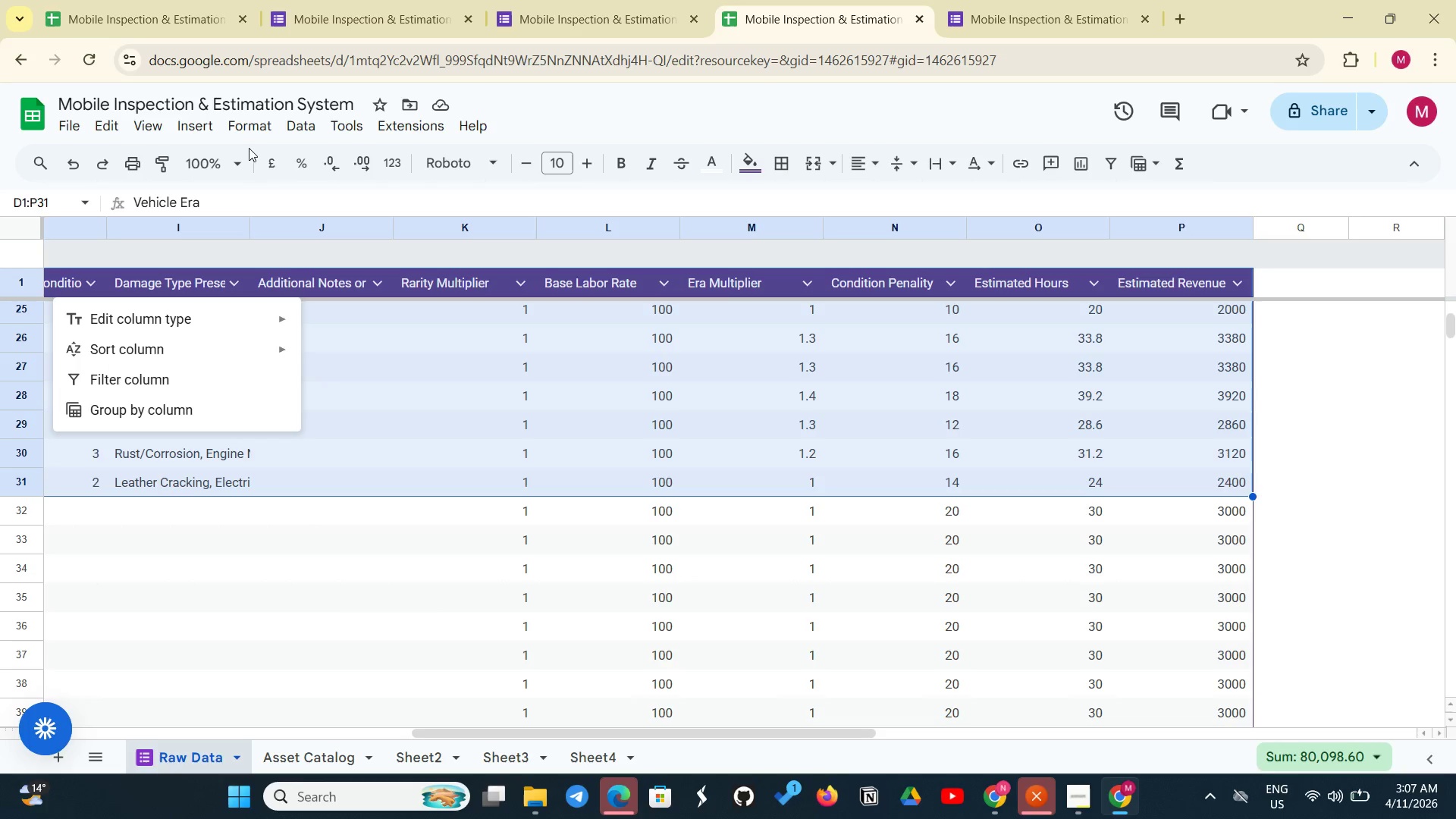 
left_click([246, 124])
 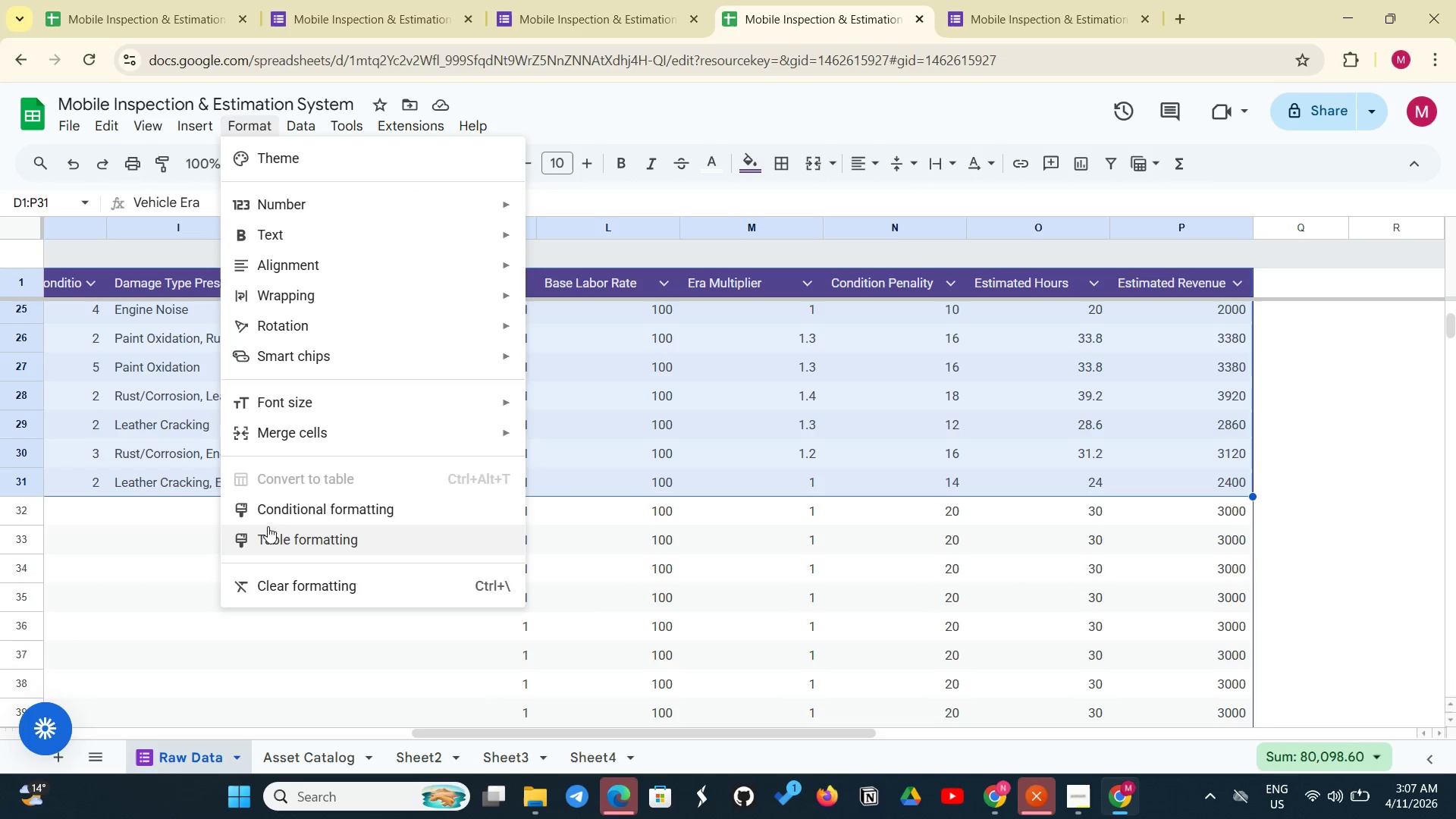 
left_click([293, 517])
 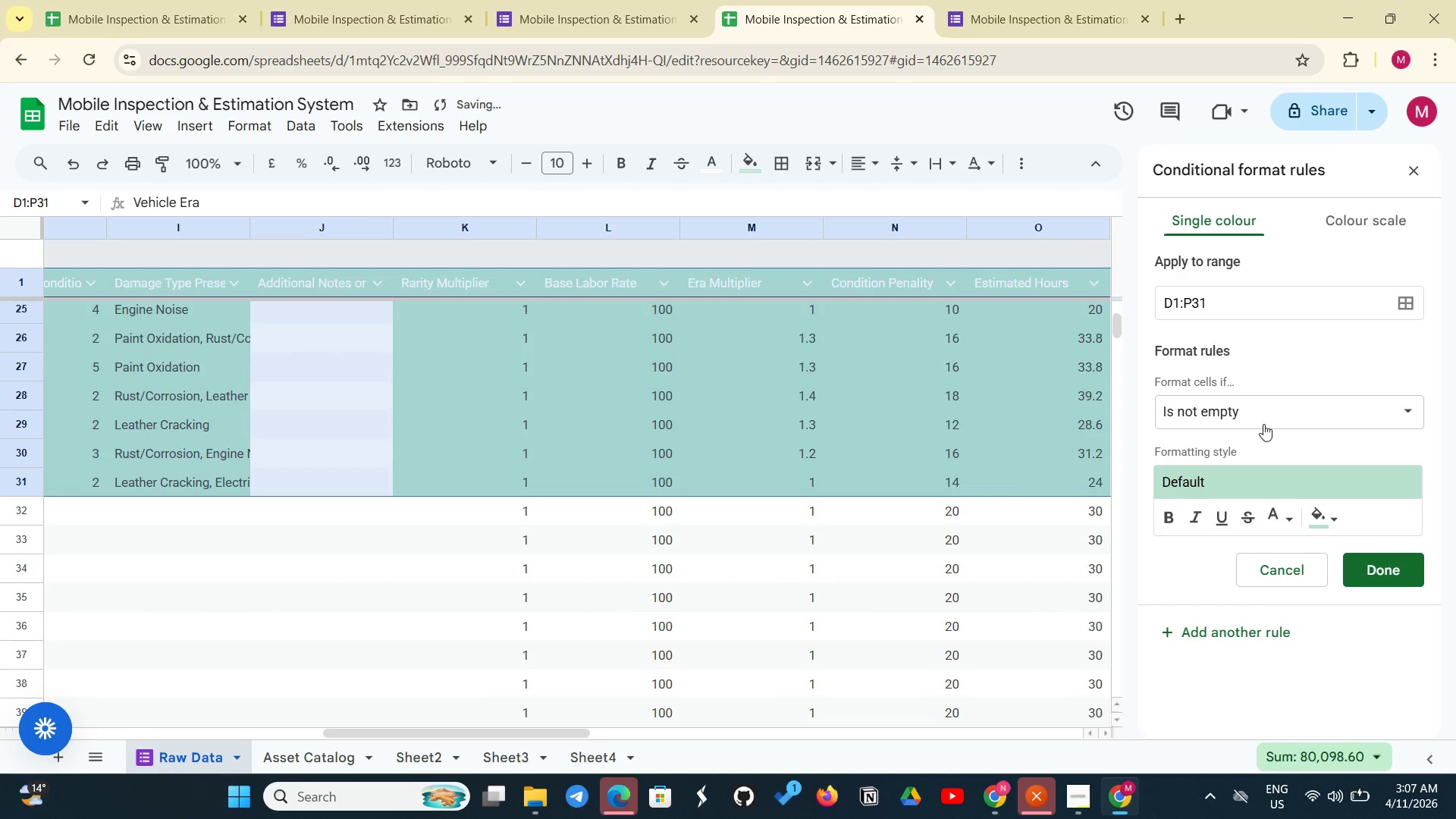 
left_click([1263, 413])
 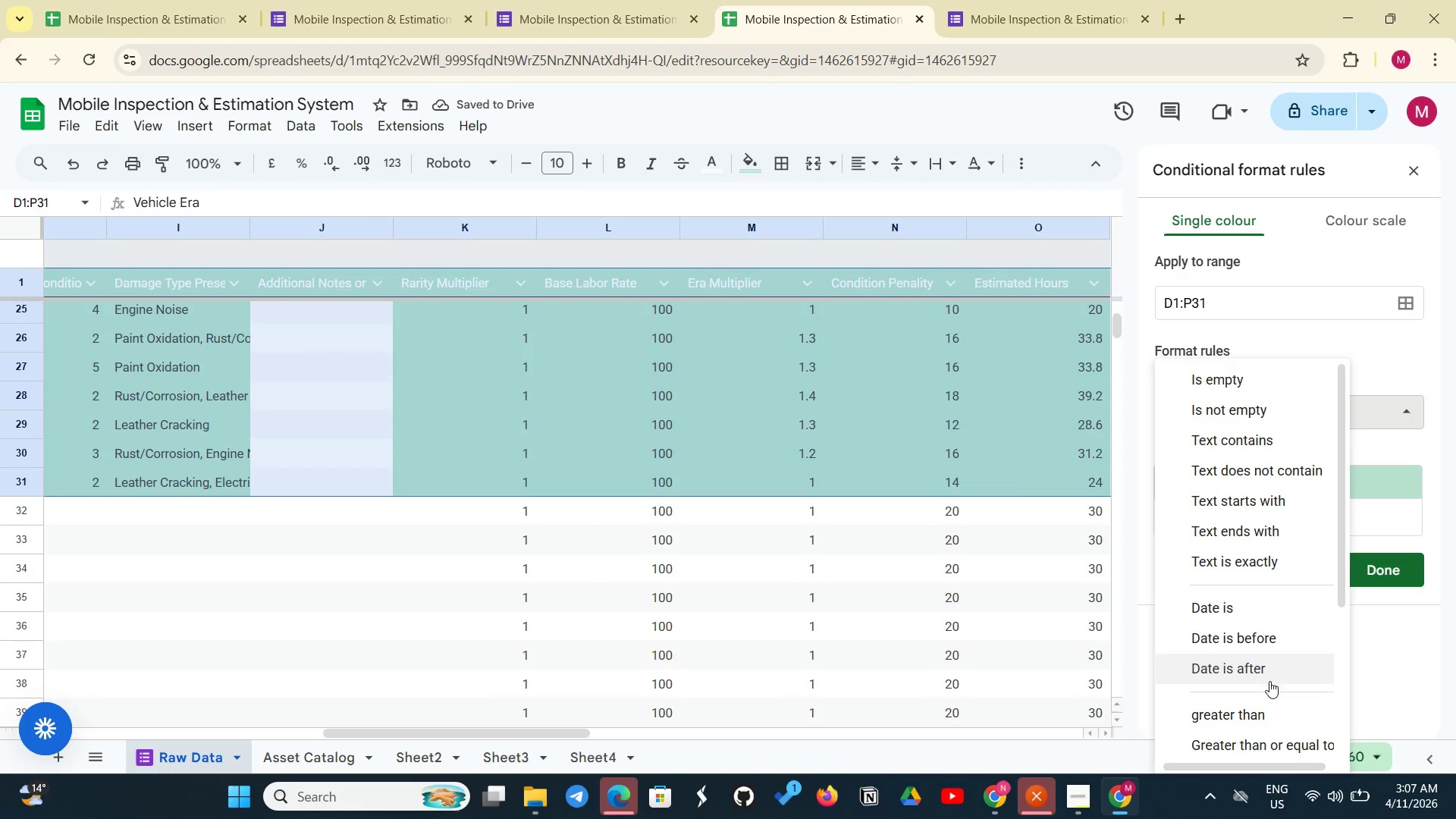 
scroll: coordinate [1266, 692], scroll_direction: down, amount: 9.0
 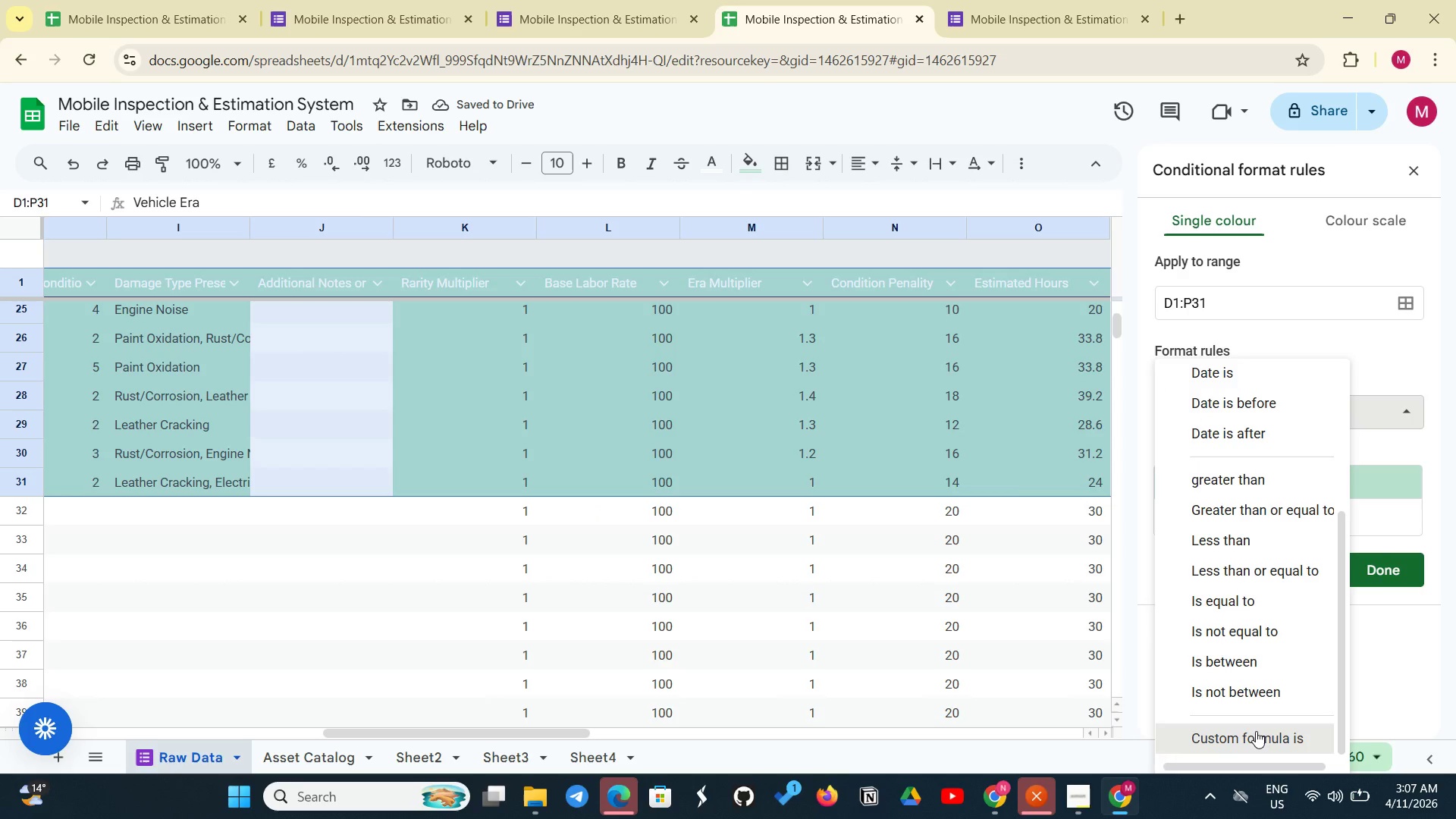 
left_click([1256, 731])
 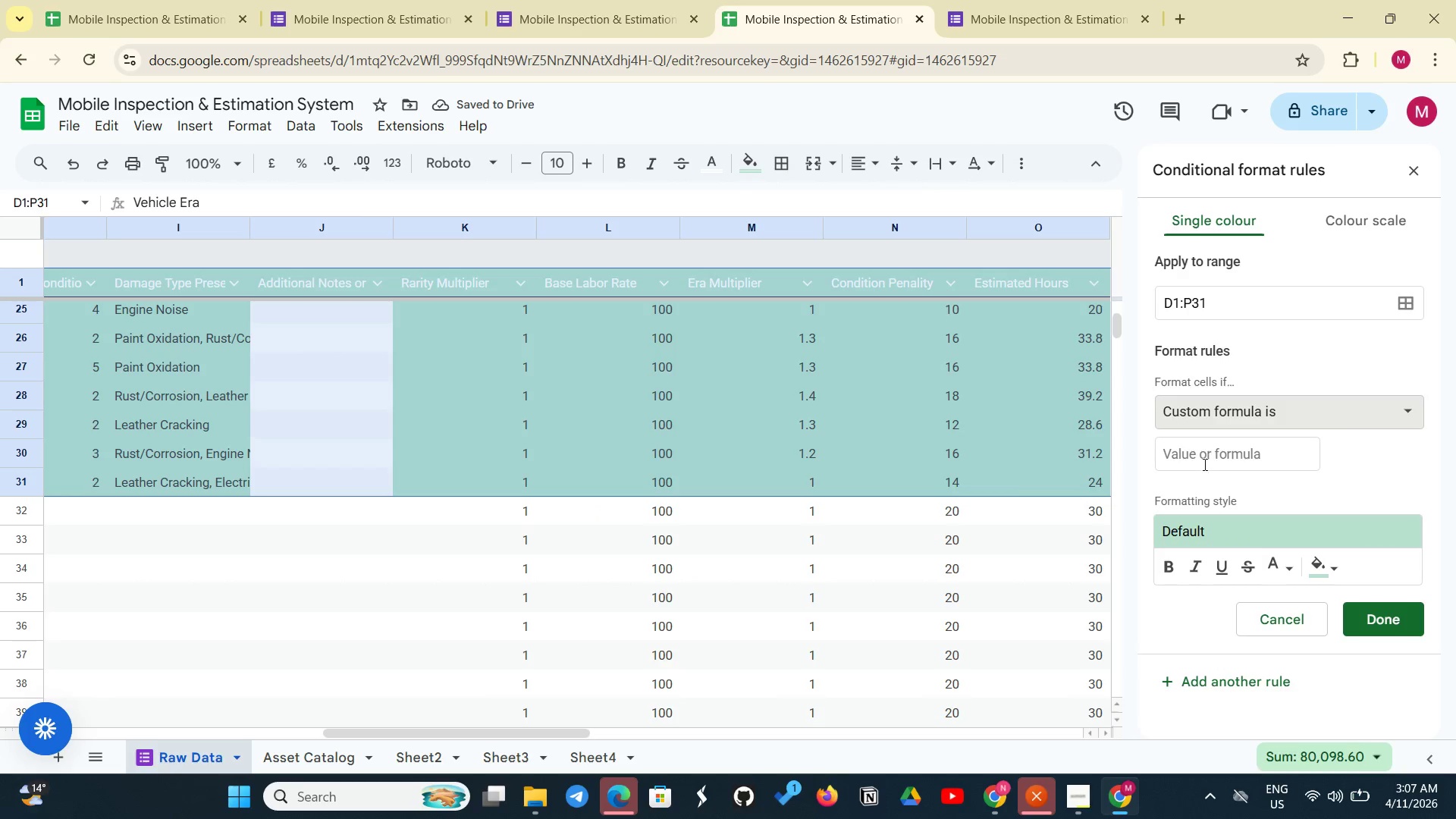 
left_click([1201, 450])
 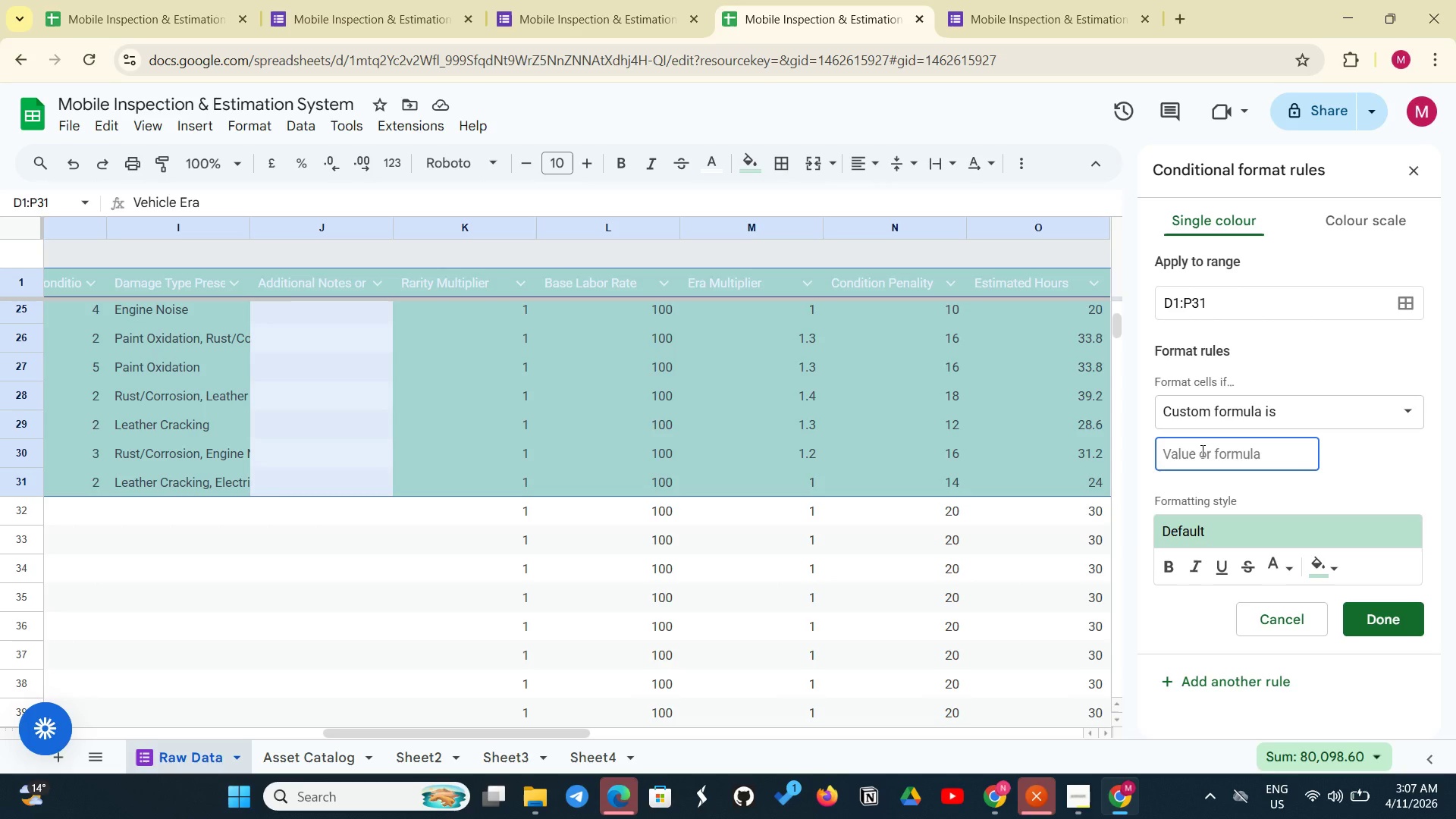 
type($F < 3)
 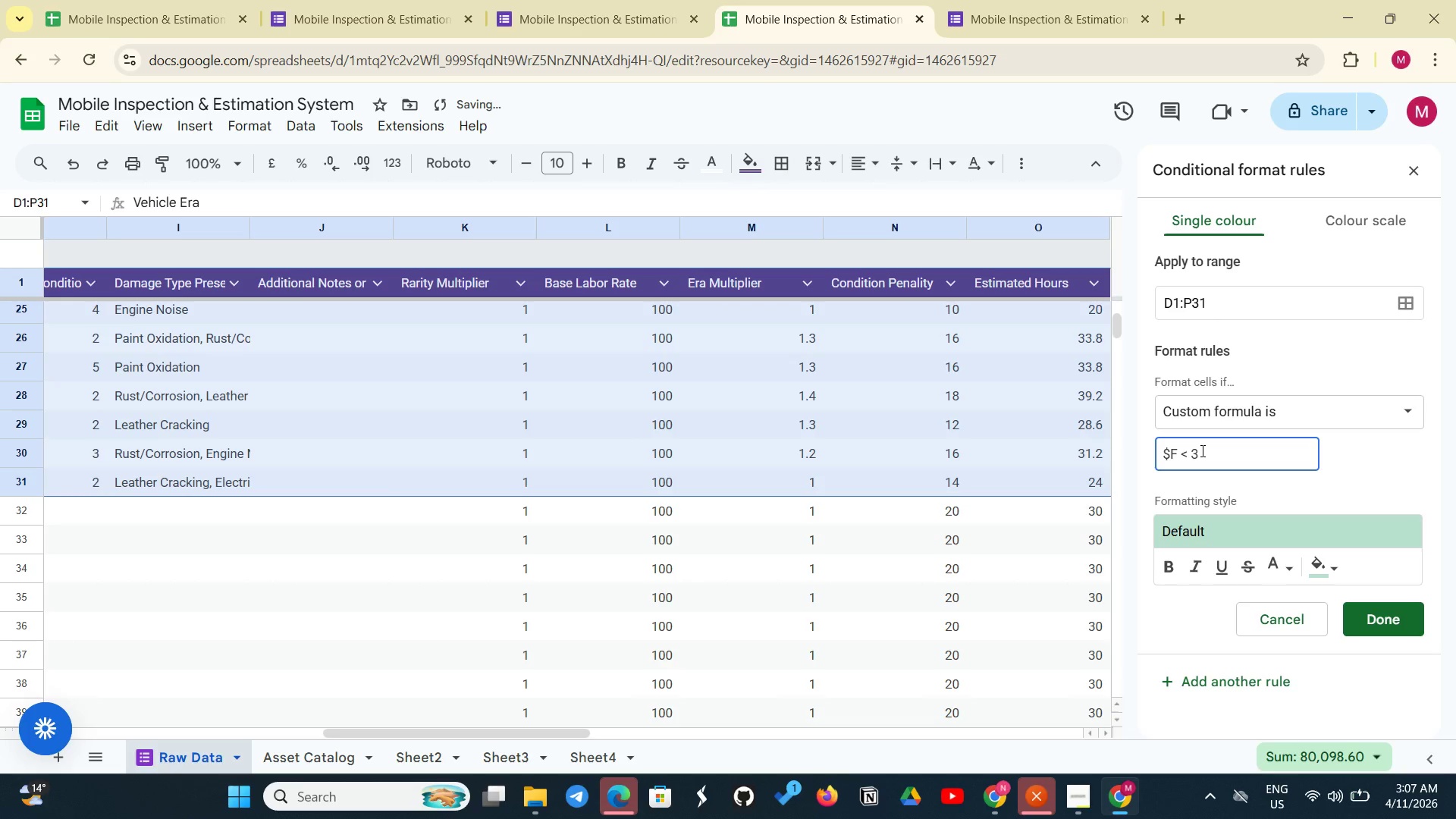 
key(ArrowLeft)
 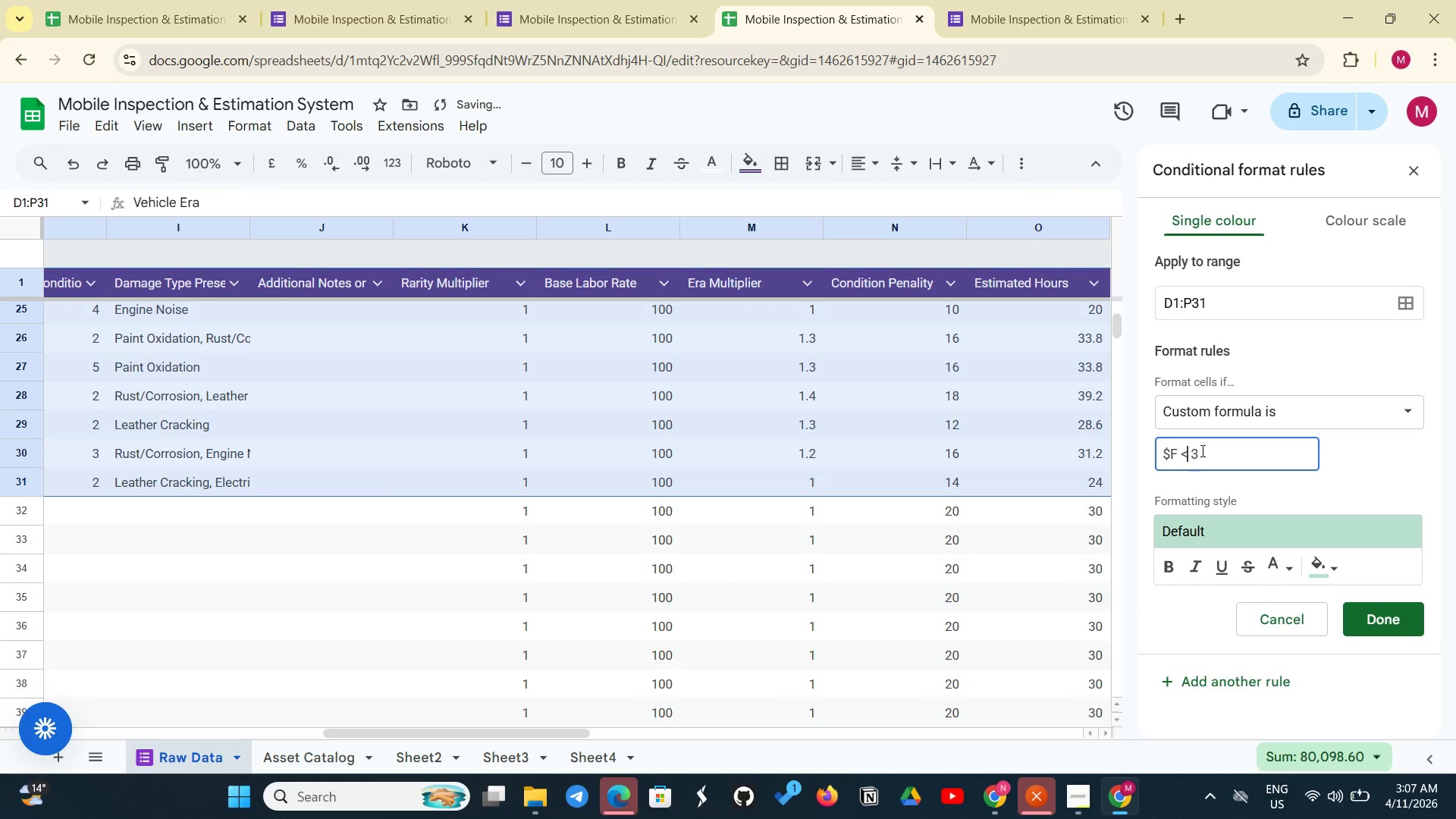 
key(ArrowLeft)
 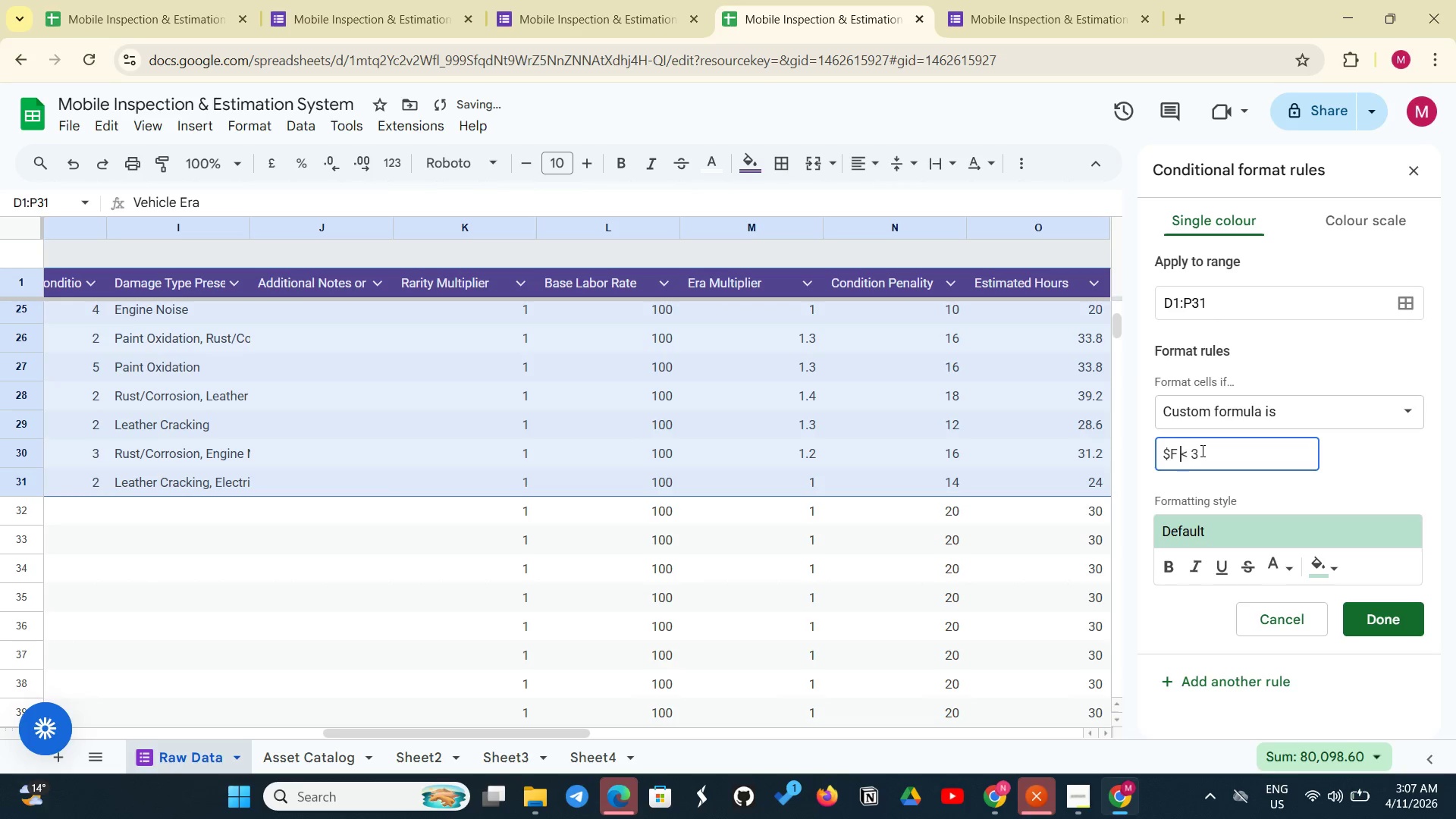 
key(ArrowLeft)
 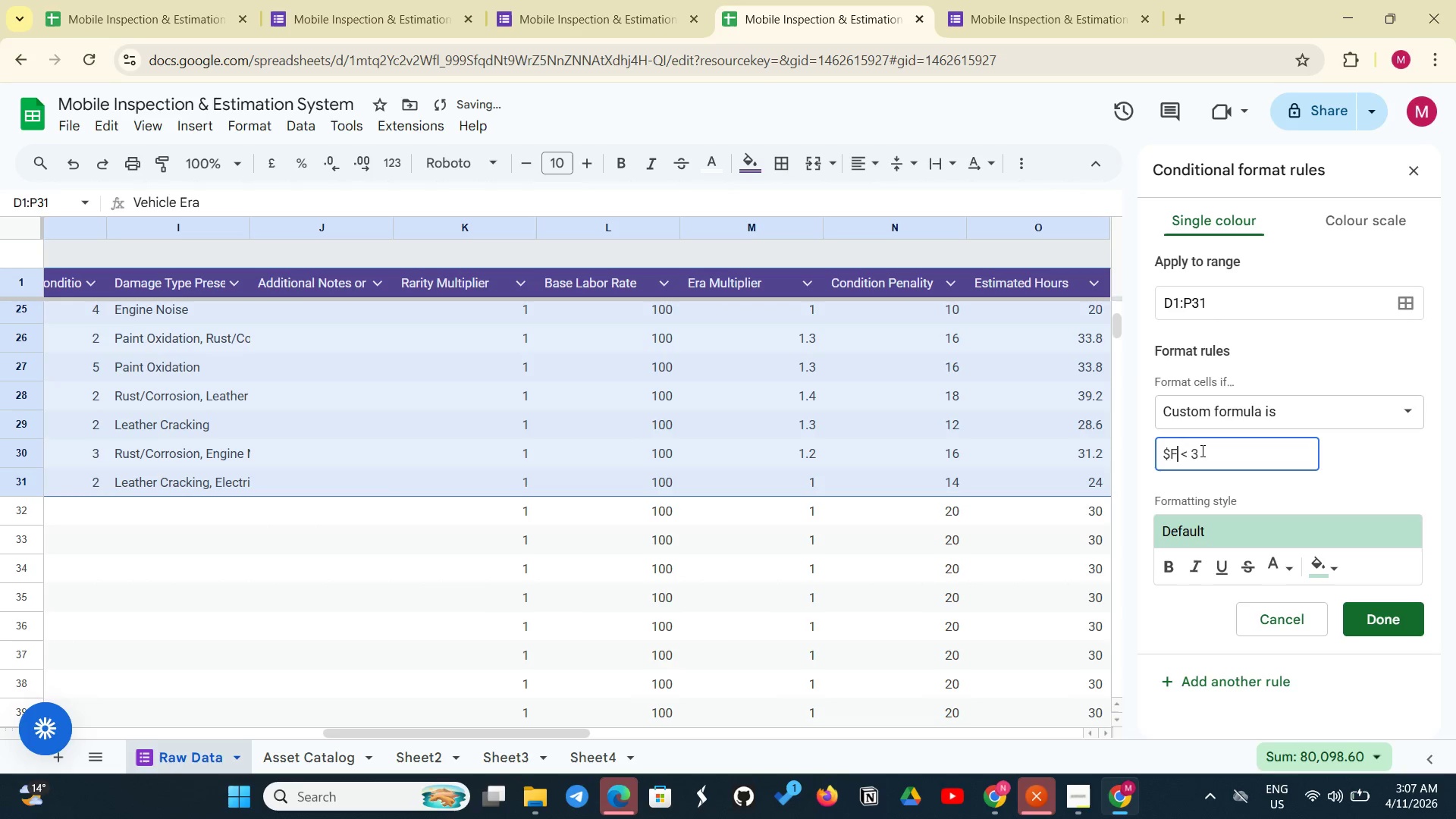 
key(ArrowLeft)
 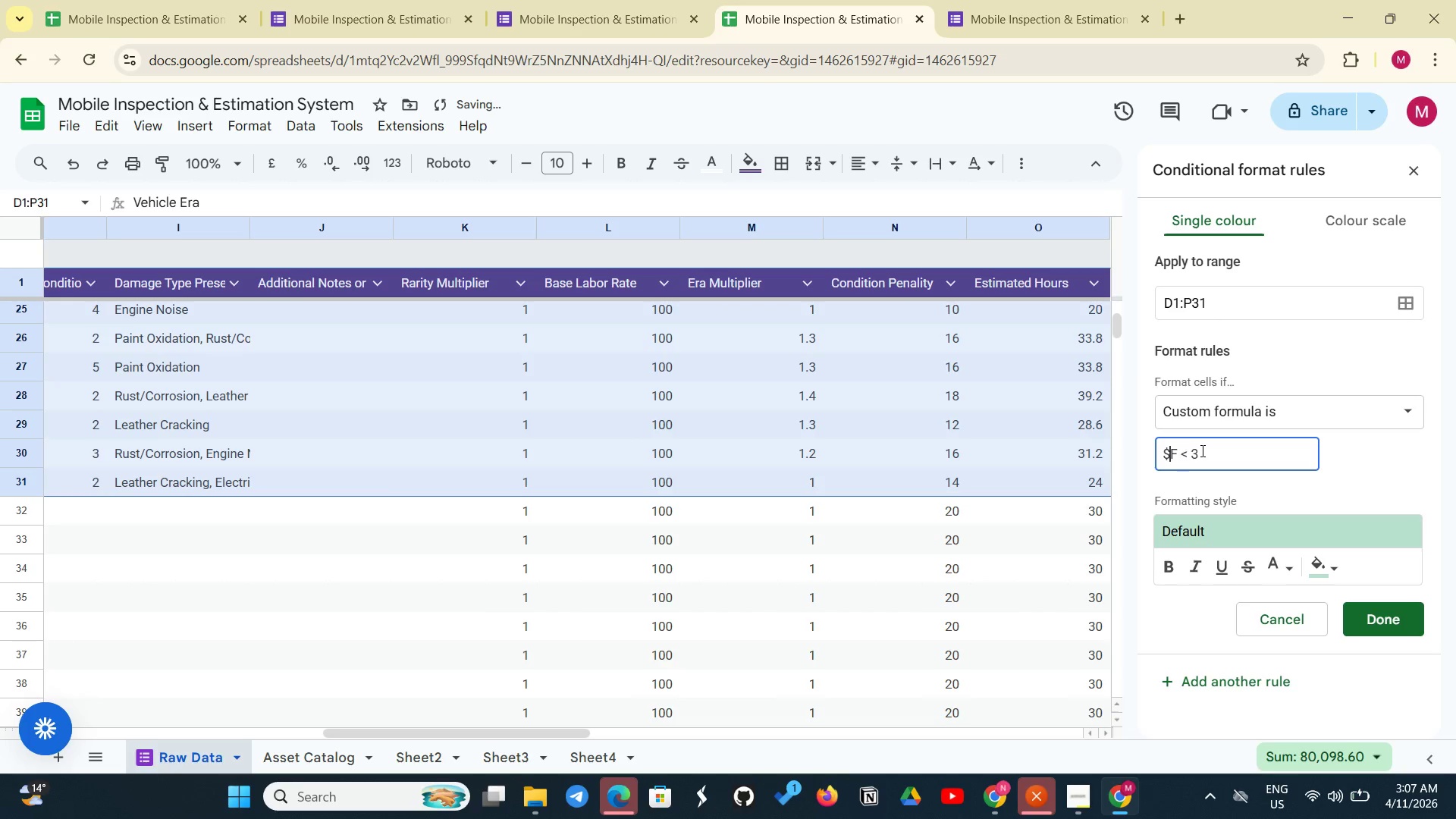 
key(ArrowLeft)
 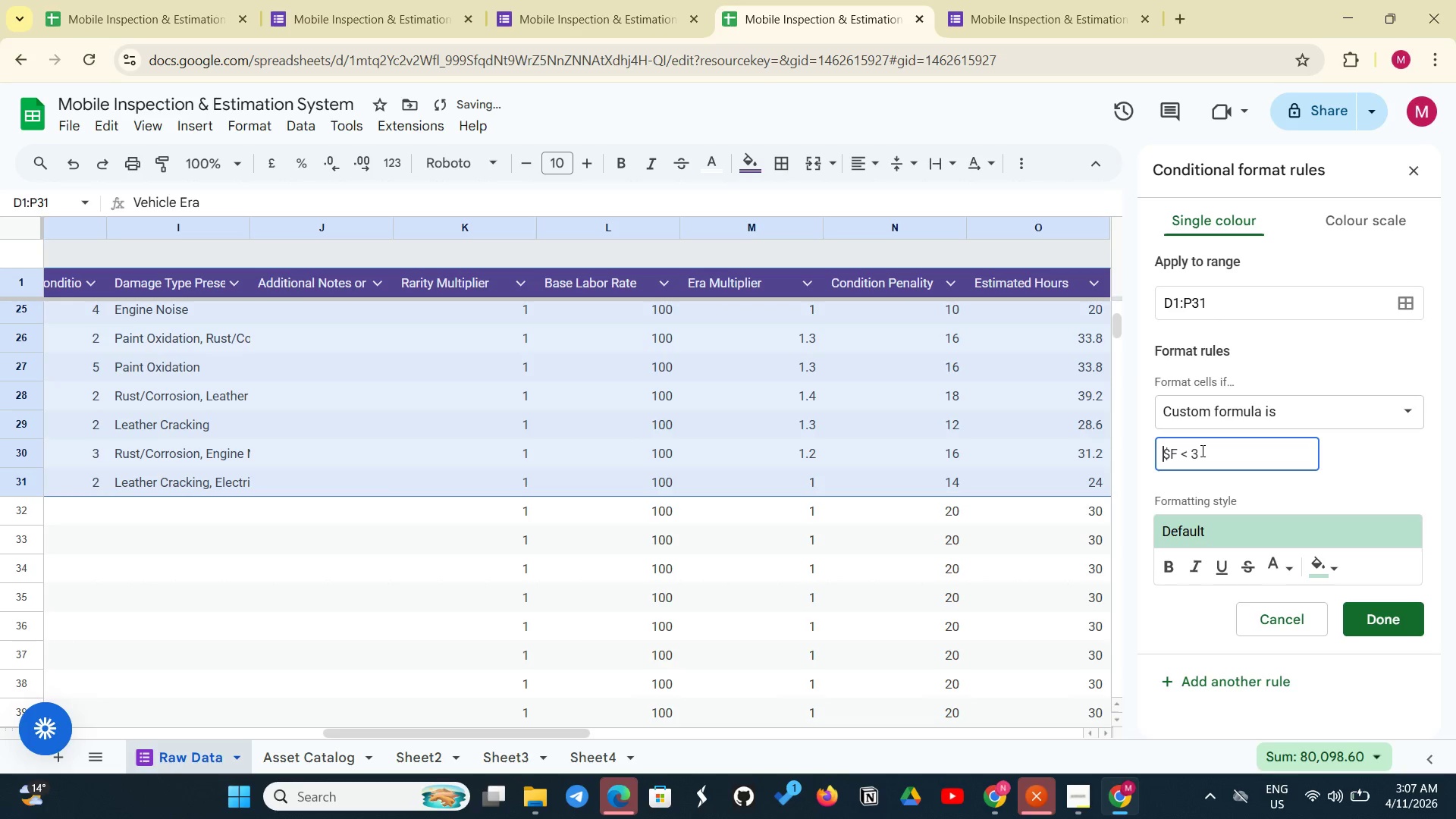 
key(ArrowLeft)
 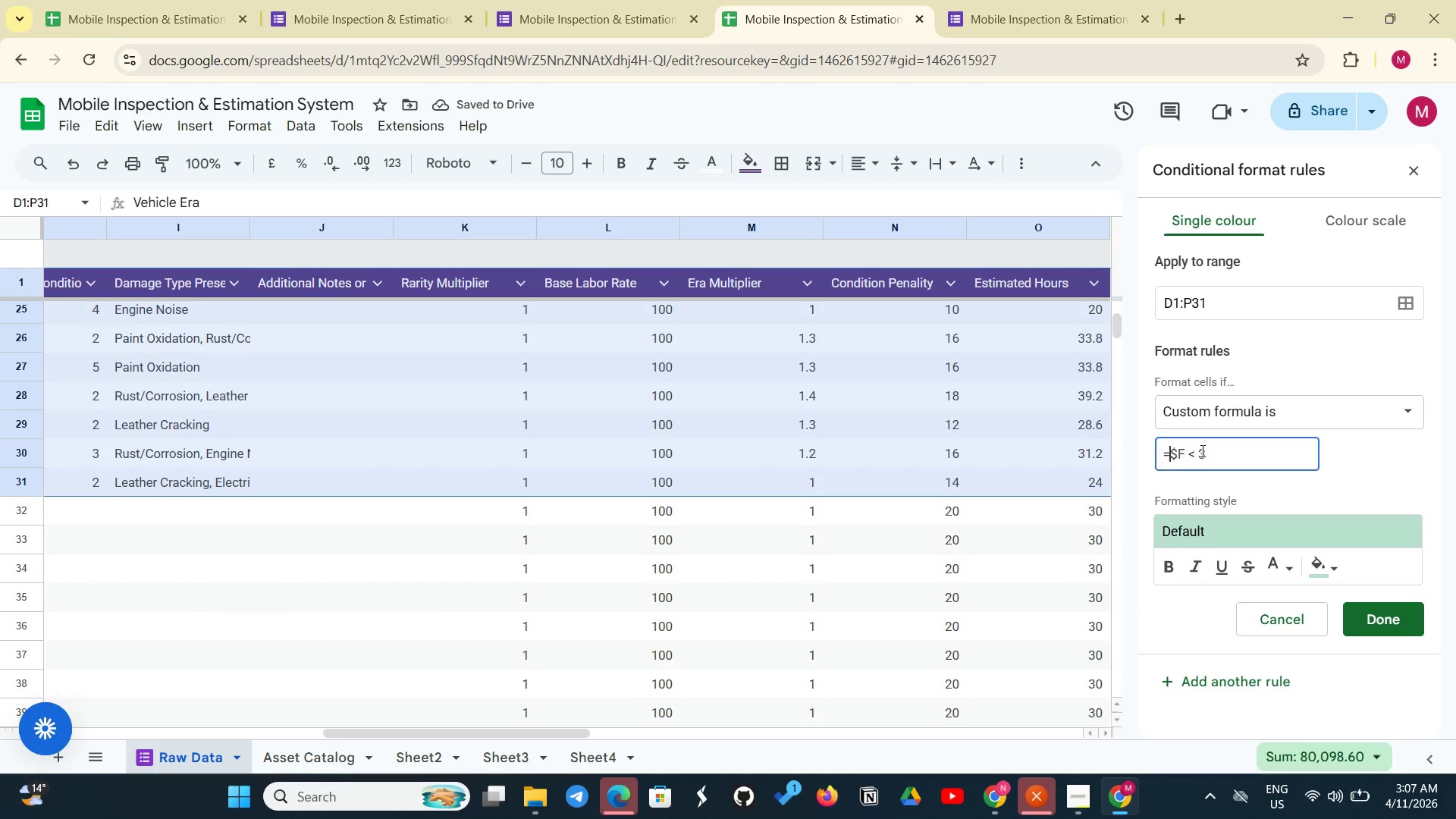 
key(Equal)
 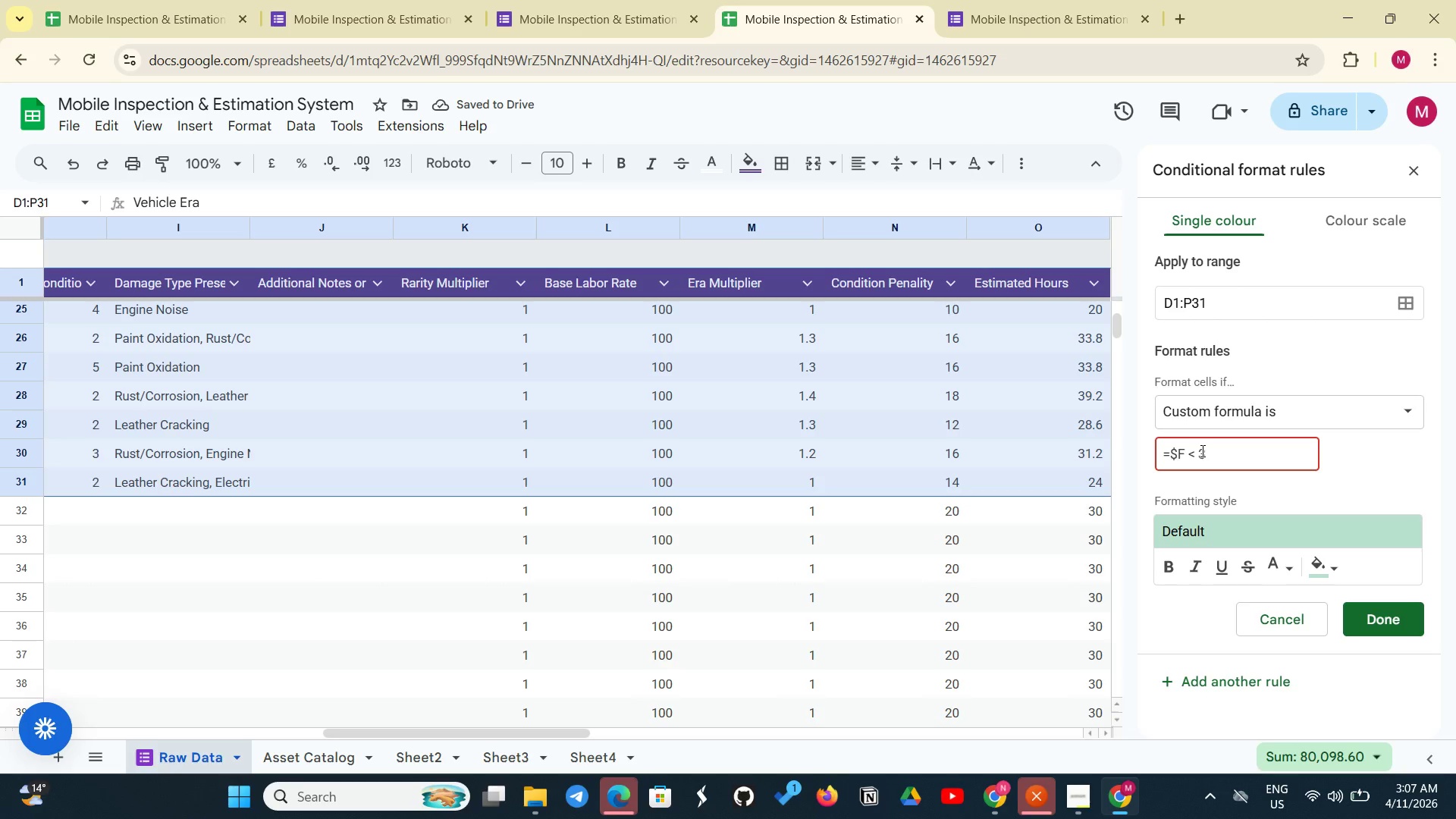 
key(ArrowRight)
 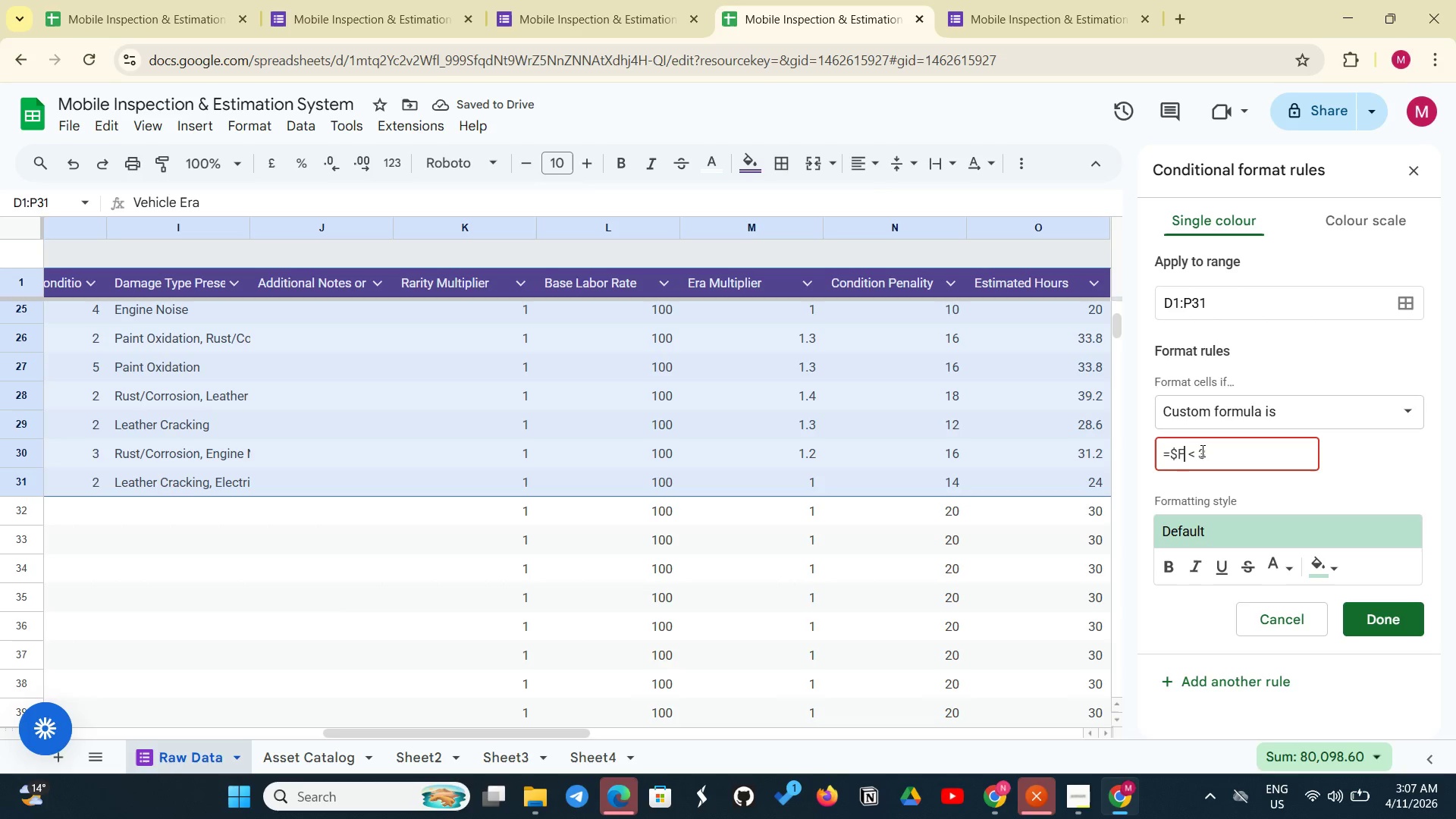 
key(ArrowRight)
 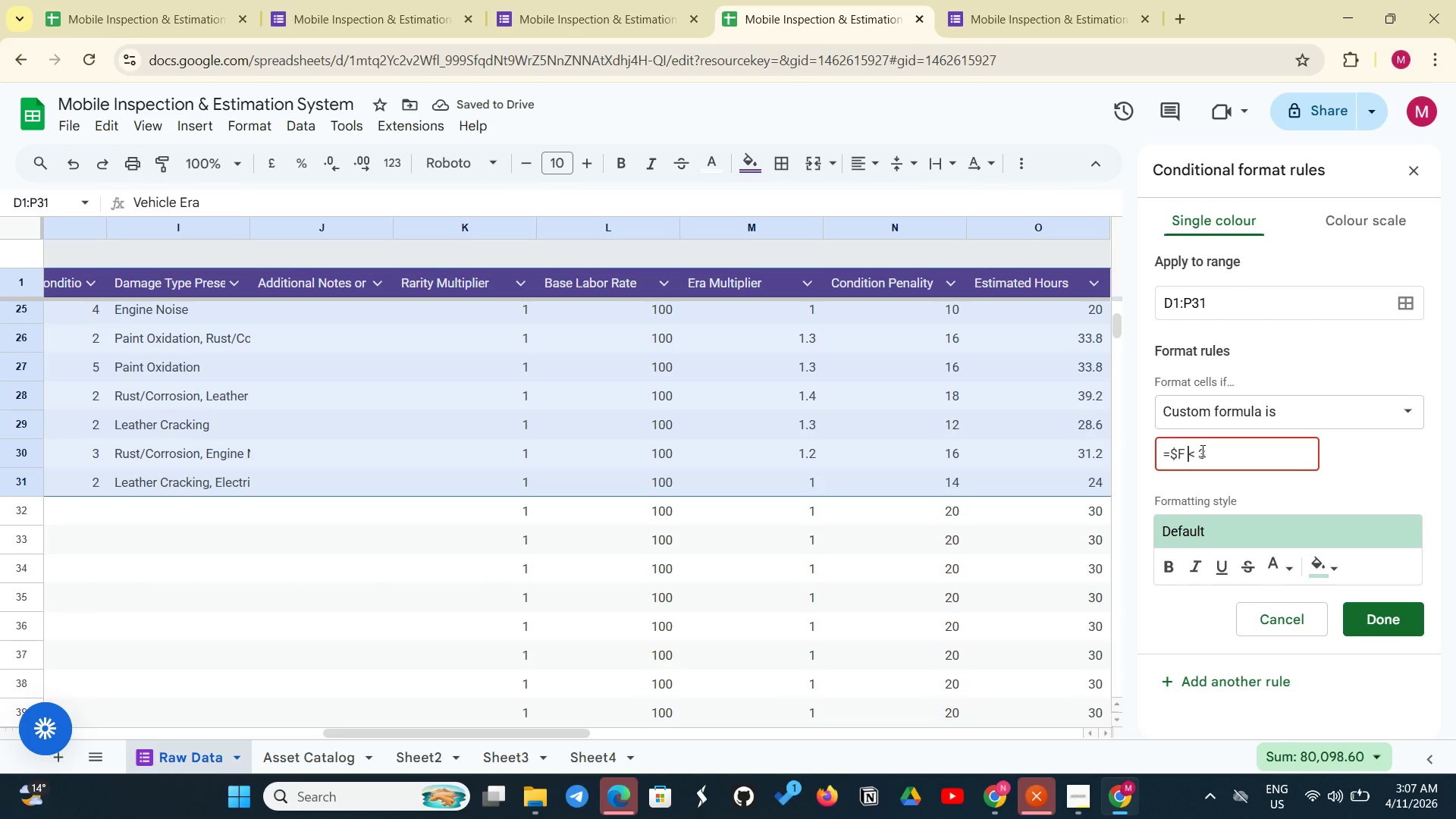 
key(ArrowRight)
 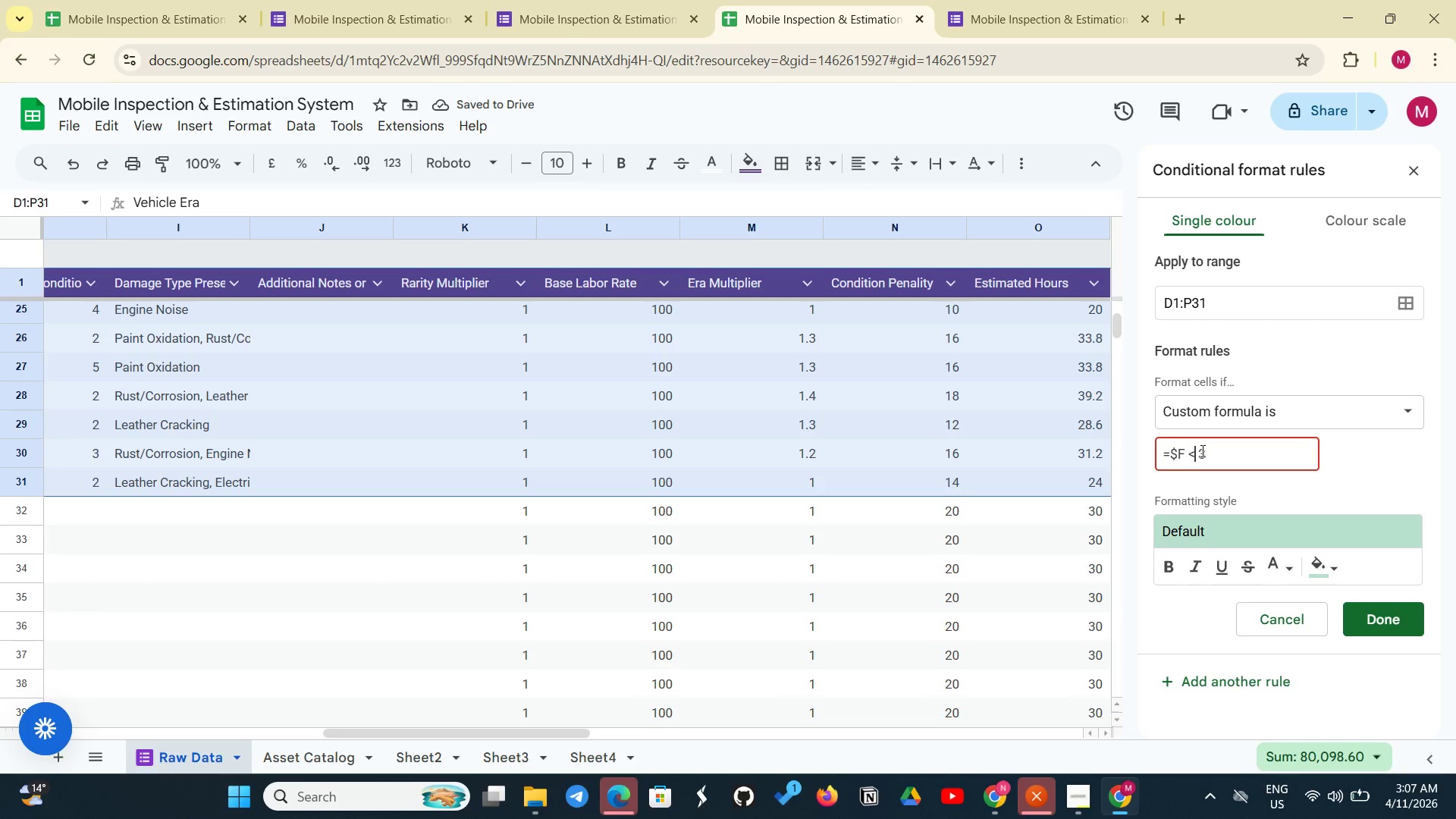 
key(ArrowRight)
 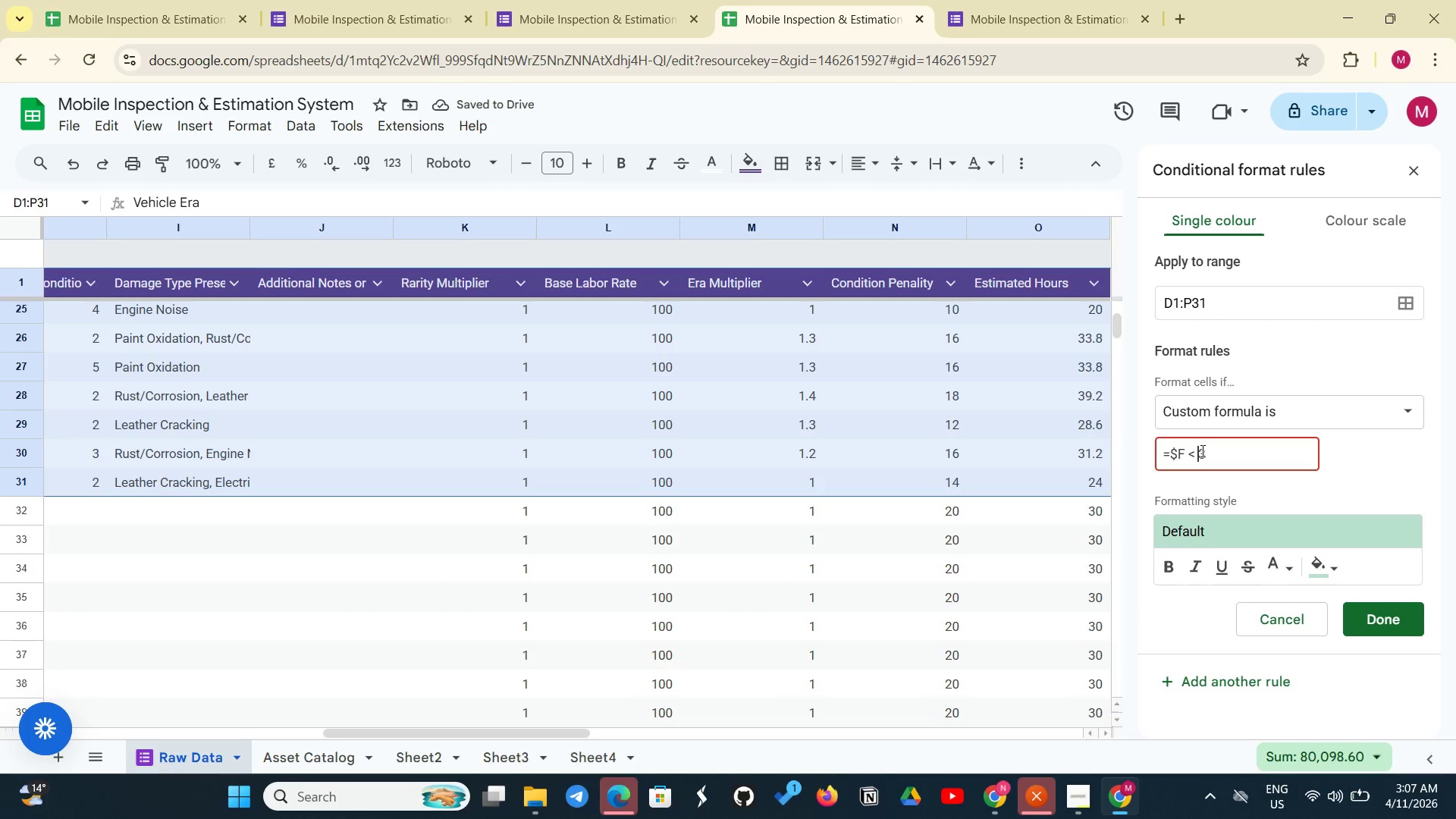 
key(ArrowRight)
 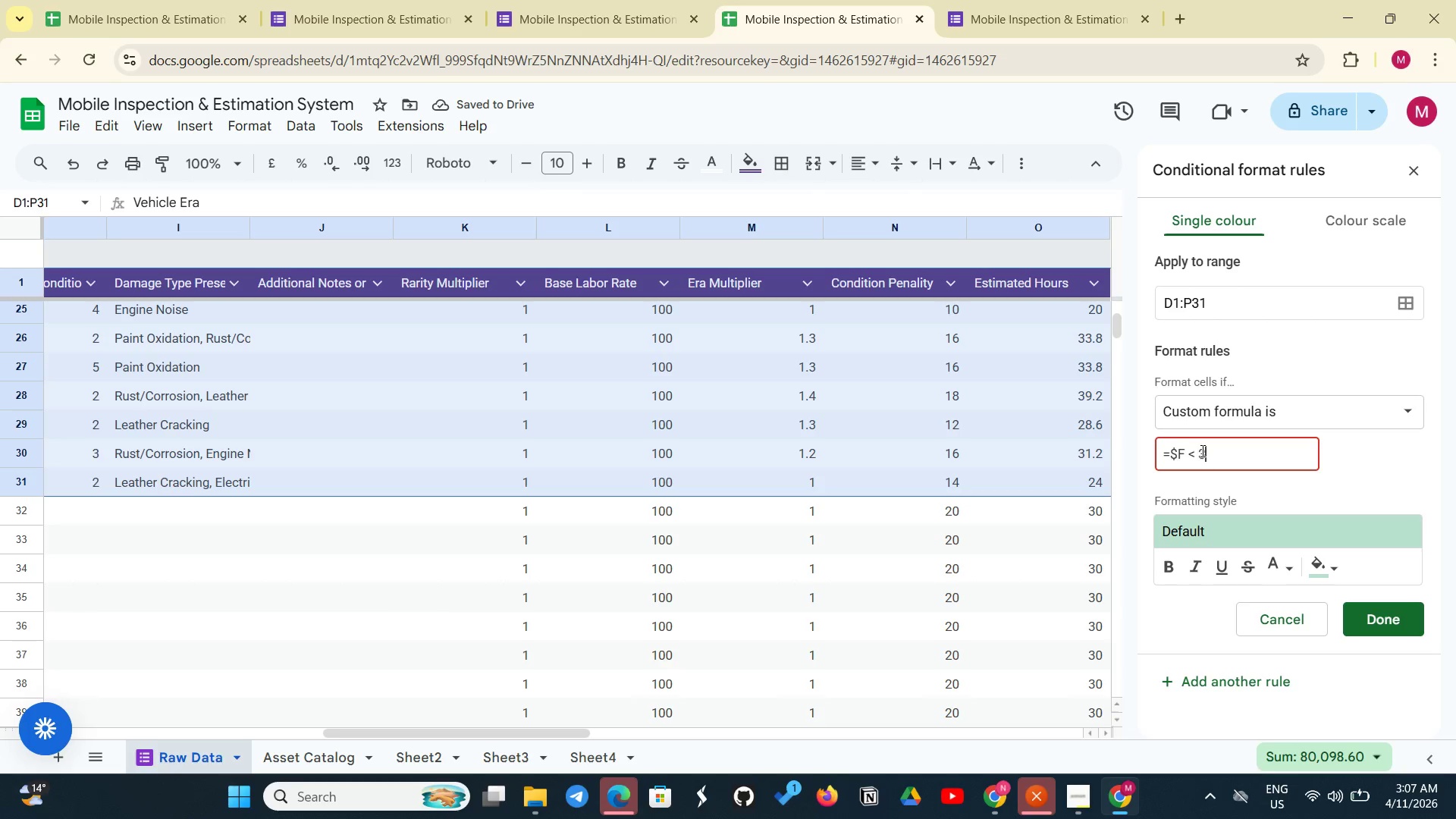 
key(ArrowRight)
 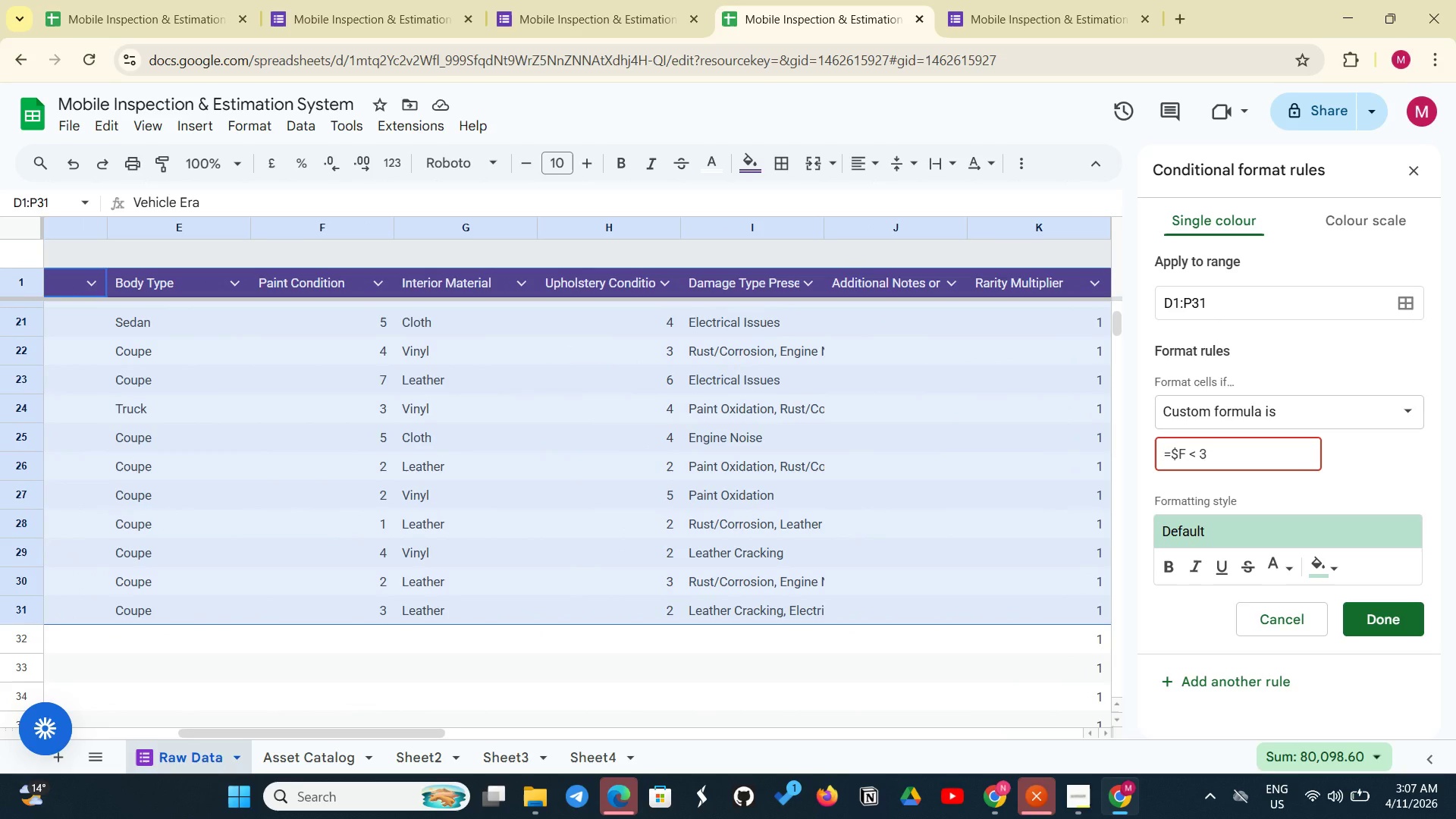 
wait(9.0)
 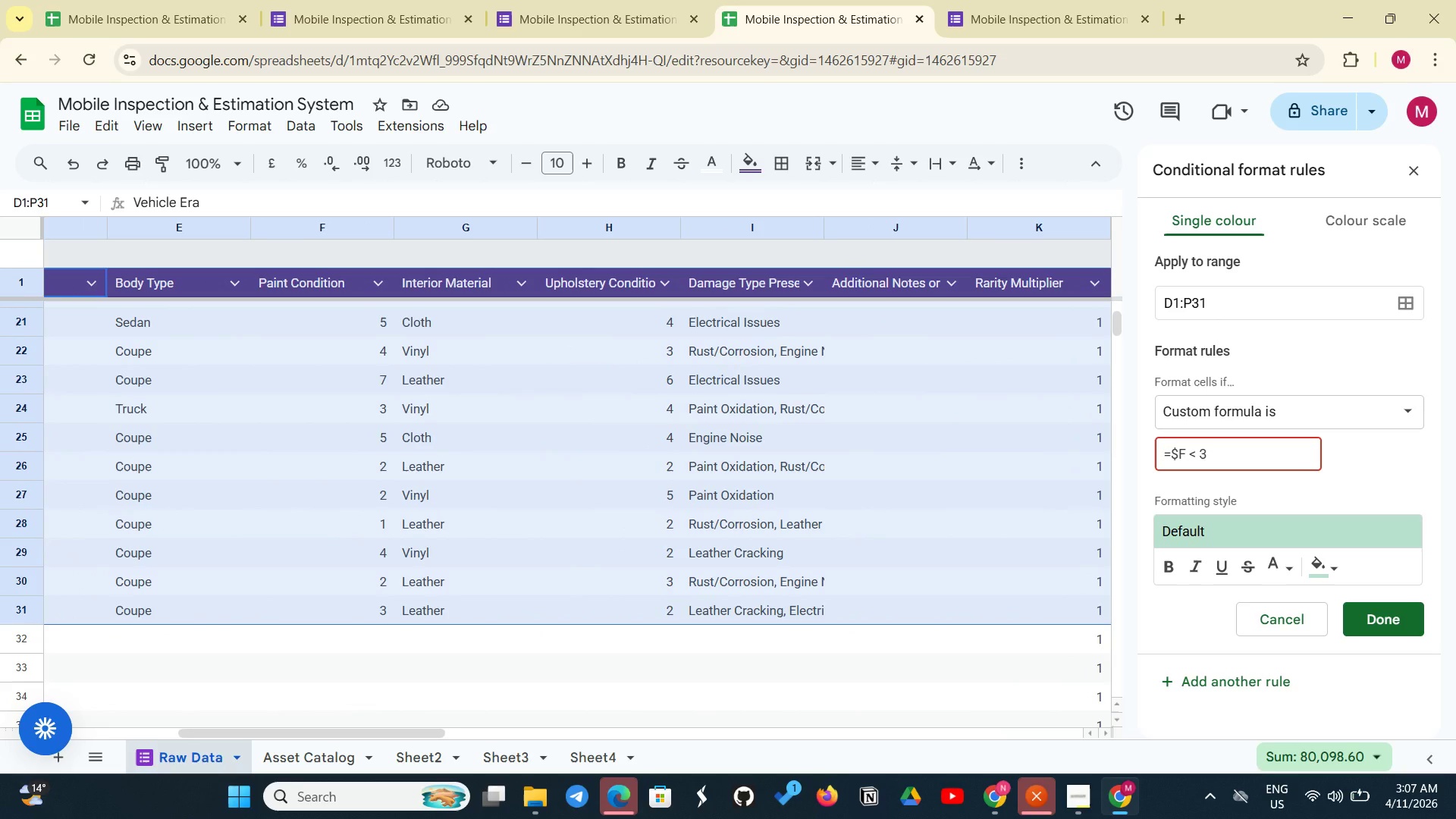 
left_click([1232, 447])
 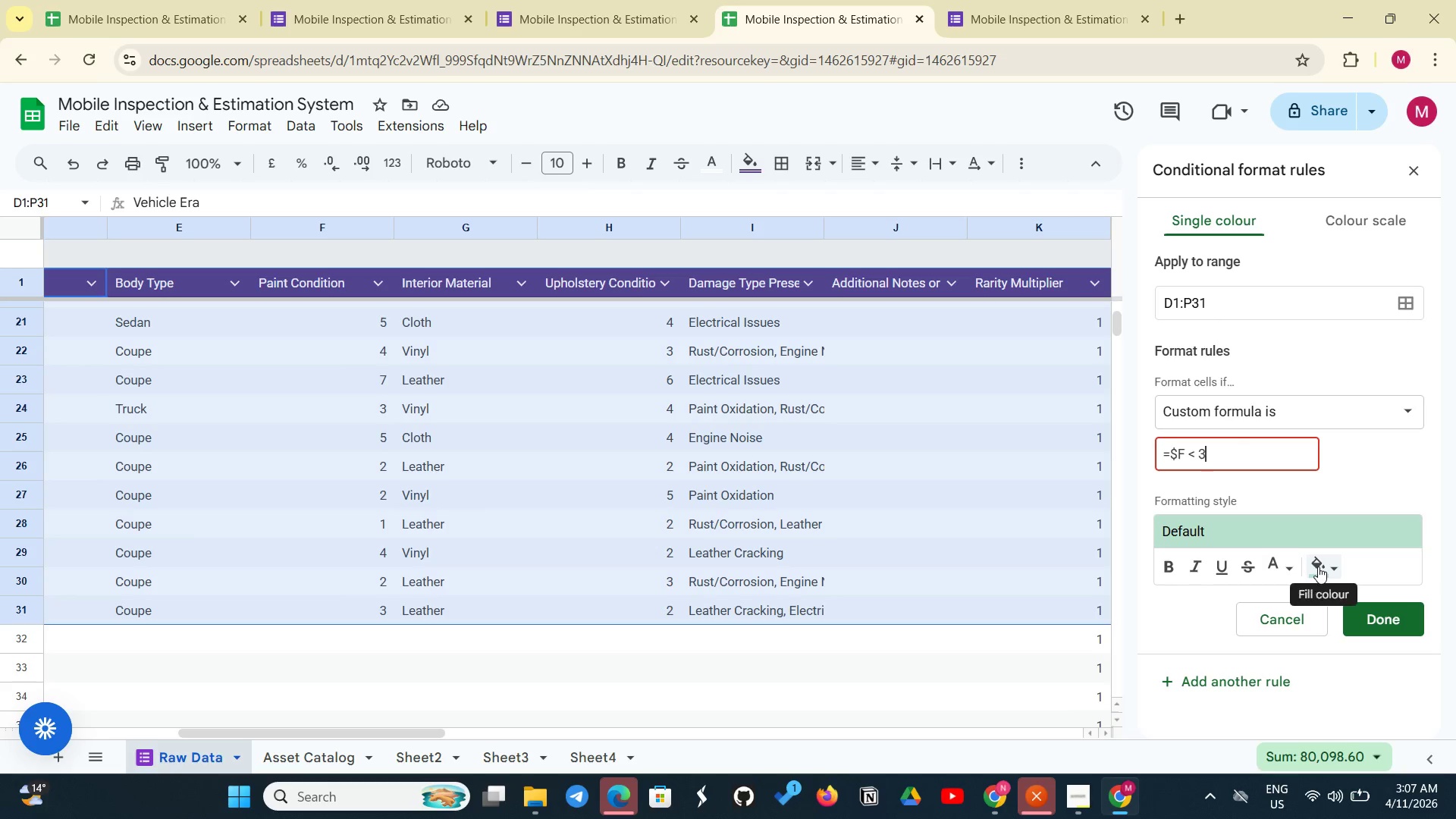 
left_click([1318, 566])
 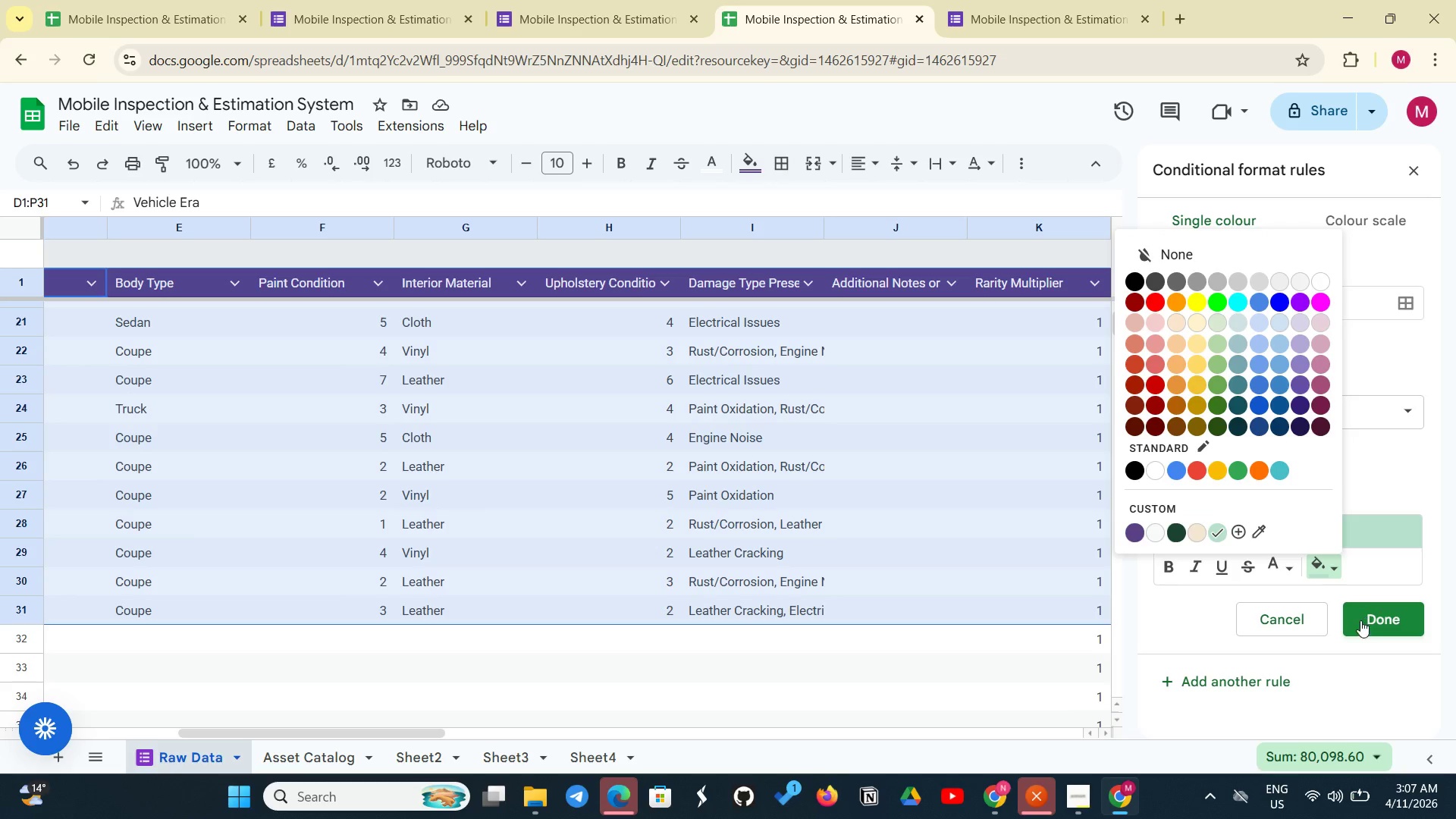 
left_click([1360, 620])
 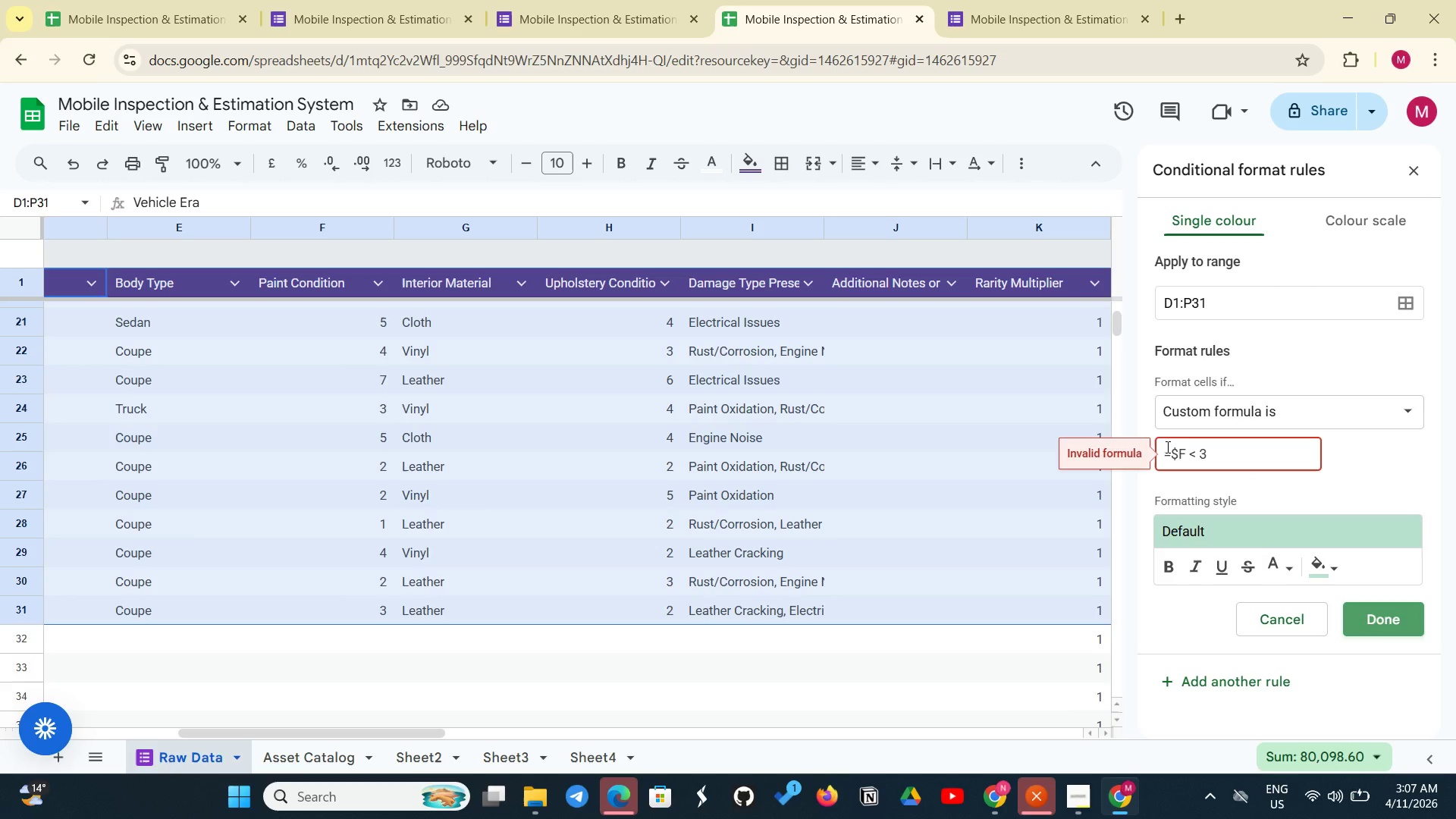 
left_click([1187, 450])
 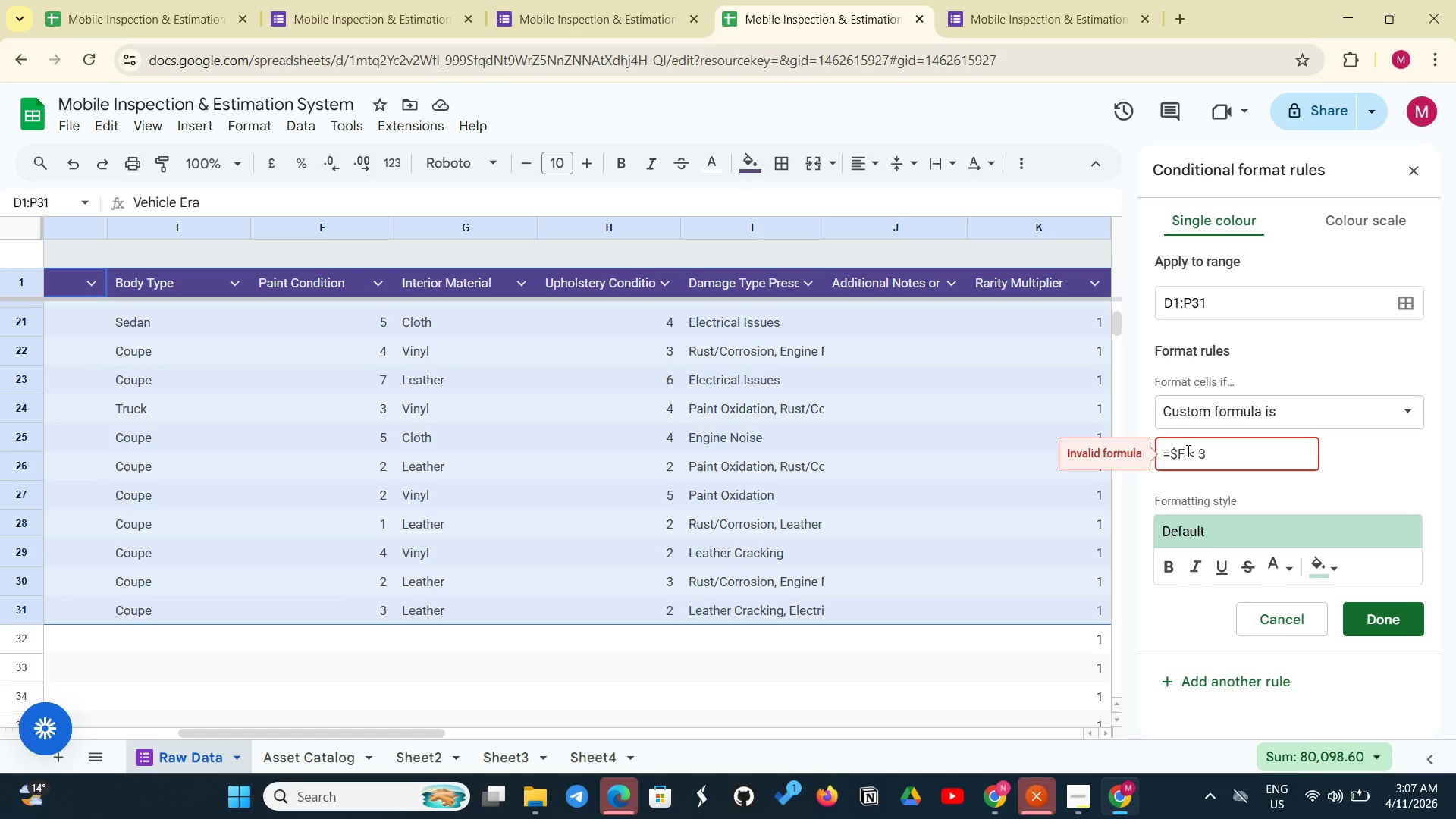 
key(2)
 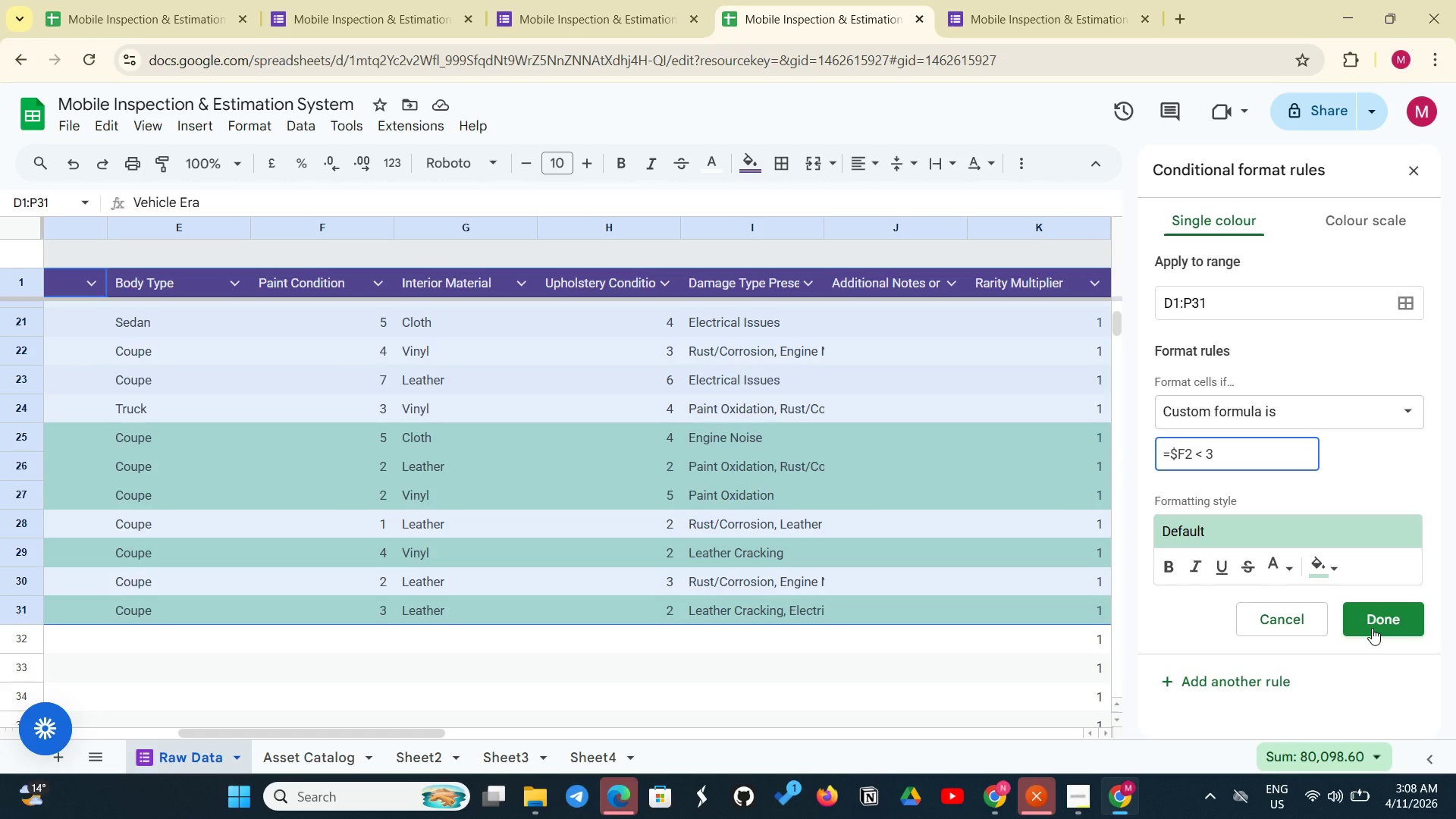 
wait(31.2)
 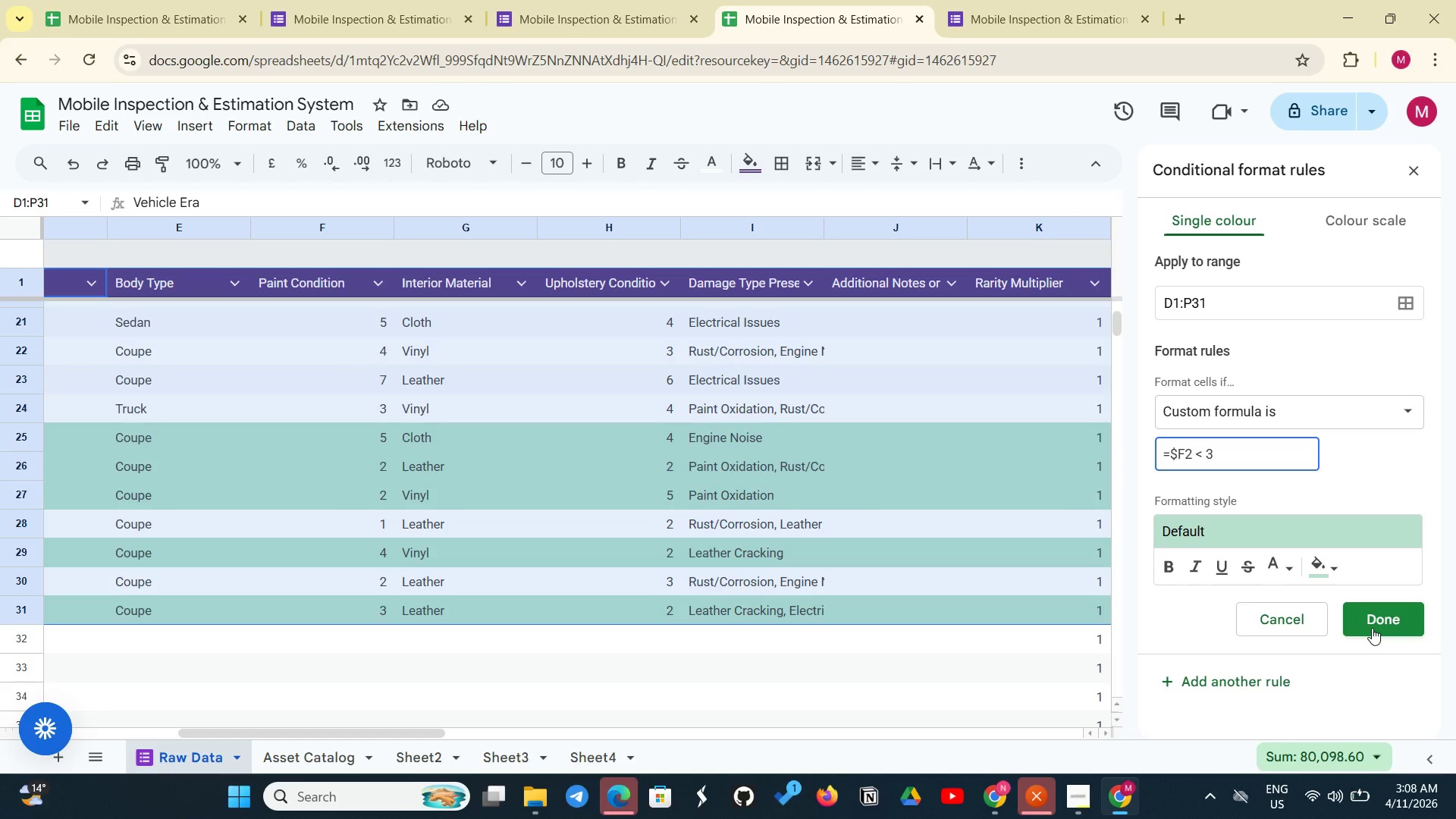 
left_click([1314, 576])
 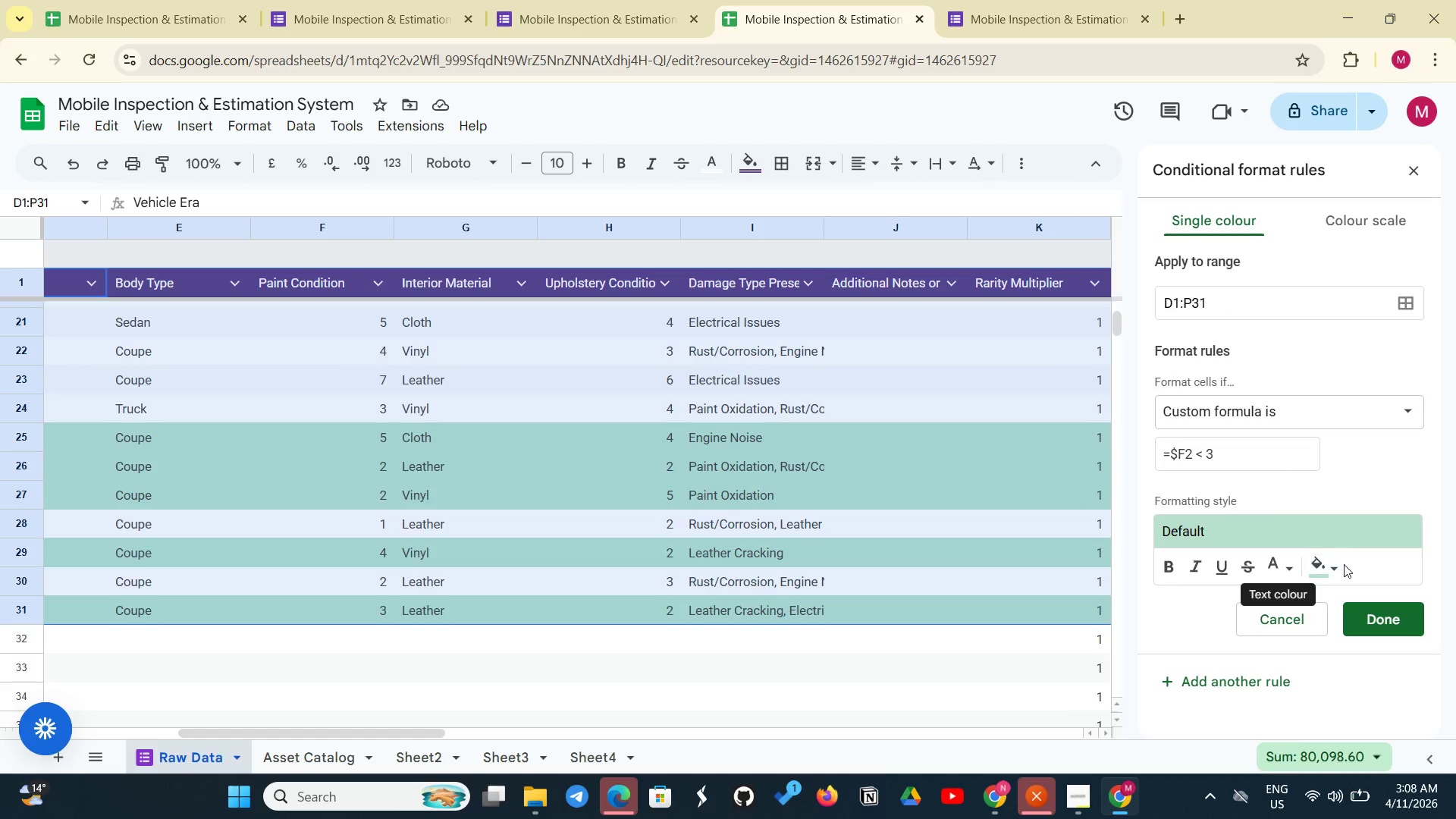 
left_click([1327, 566])
 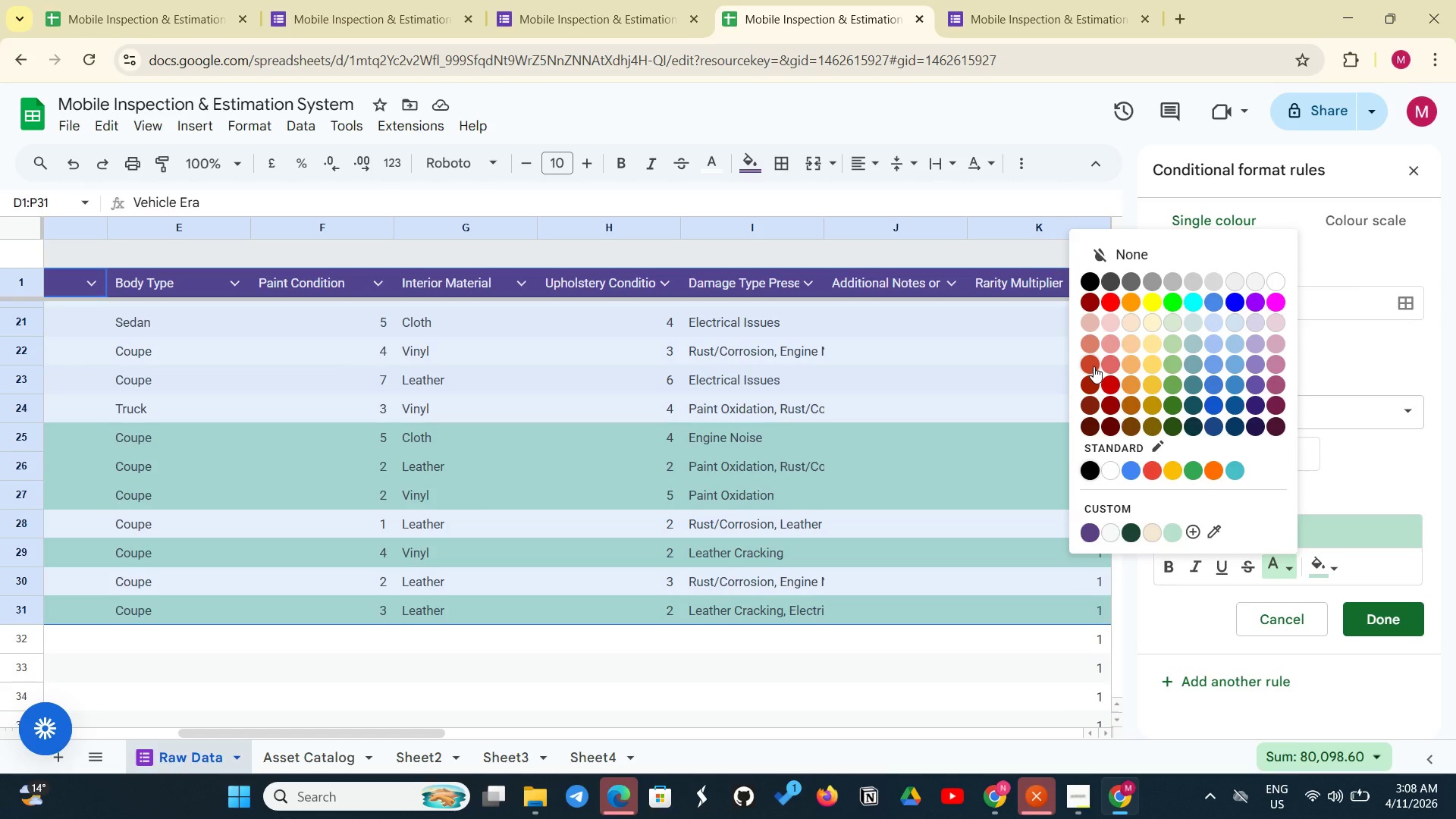 
wait(6.48)
 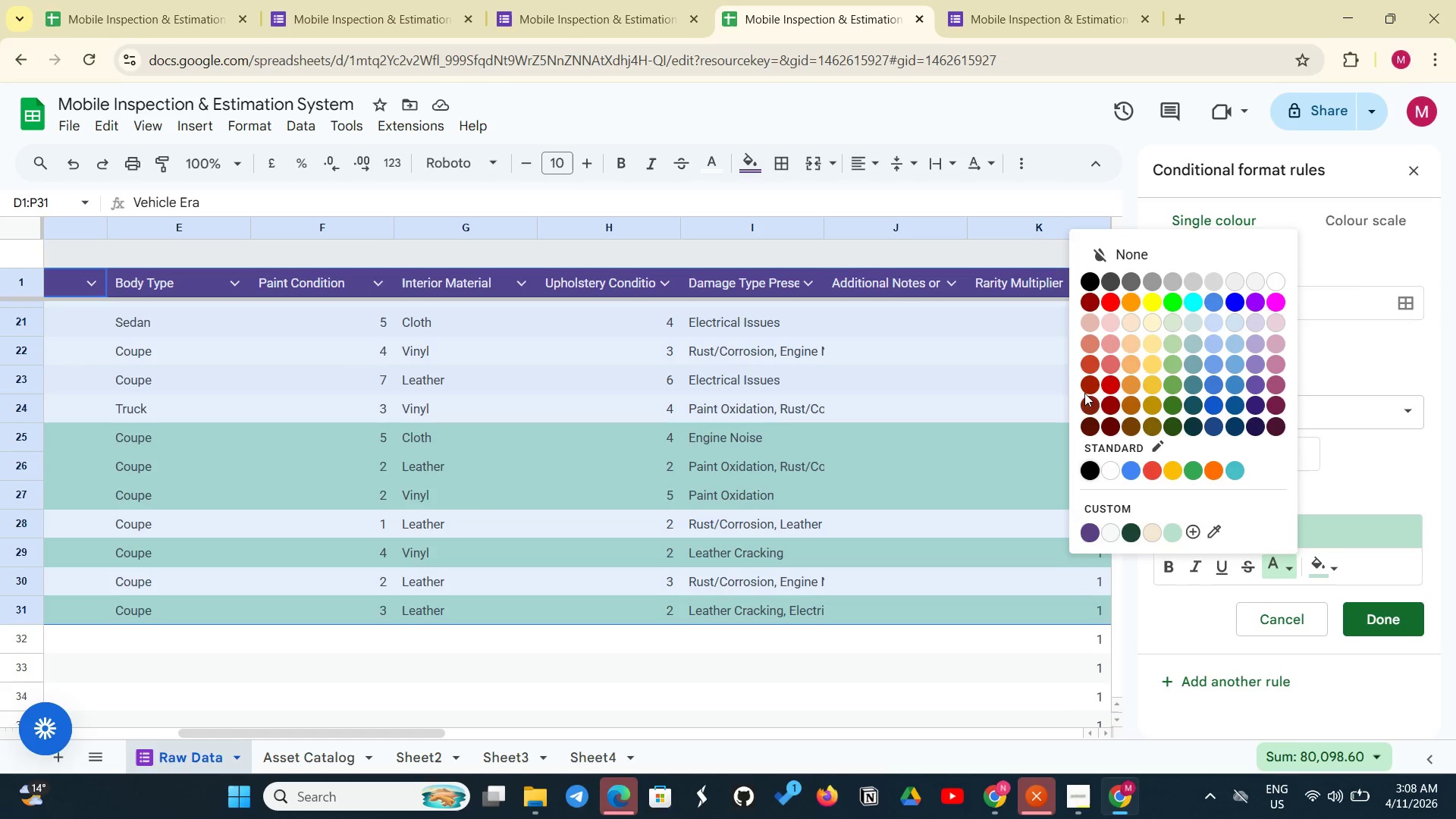 
left_click([1108, 377])
 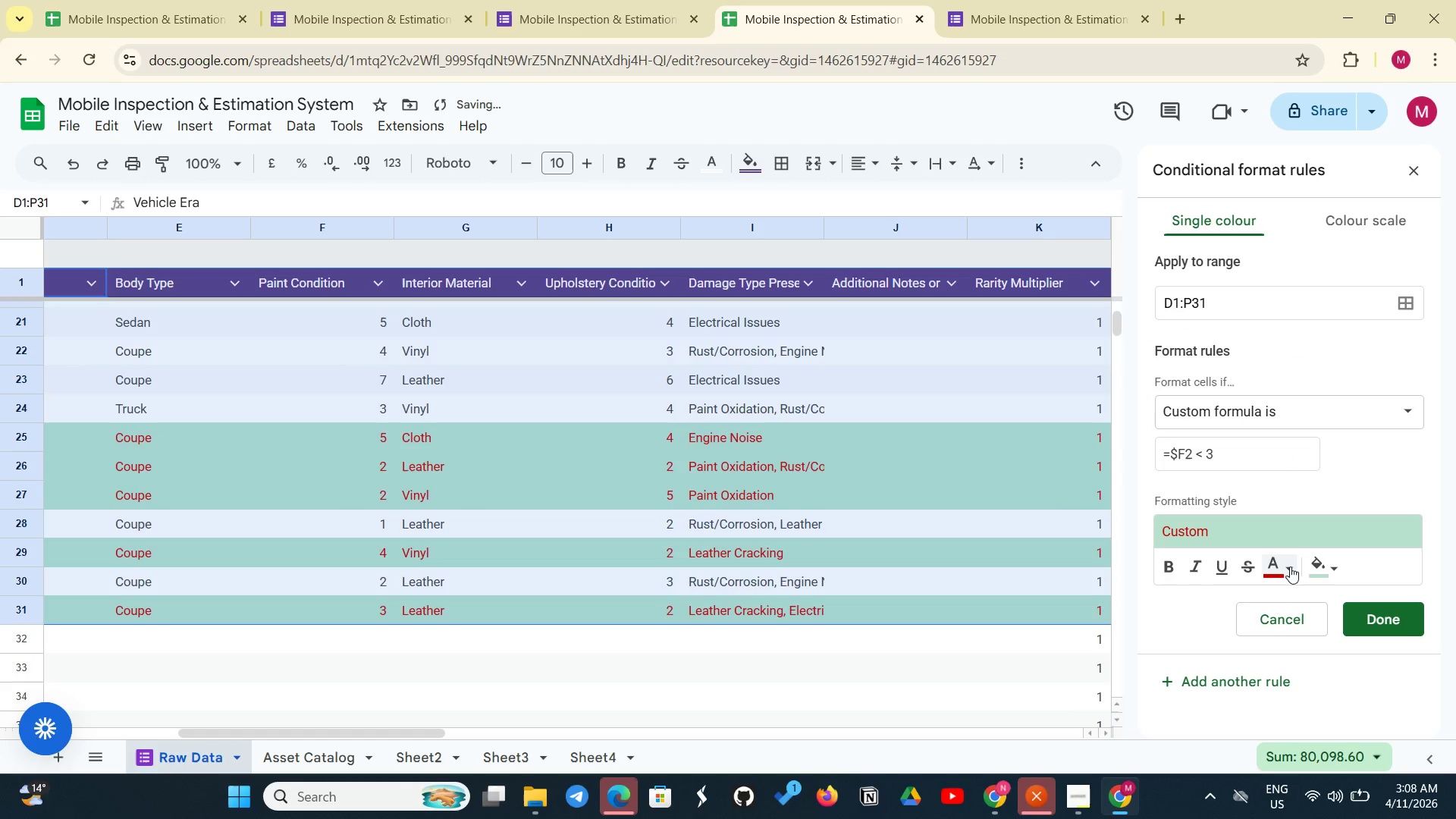 
left_click([1276, 566])
 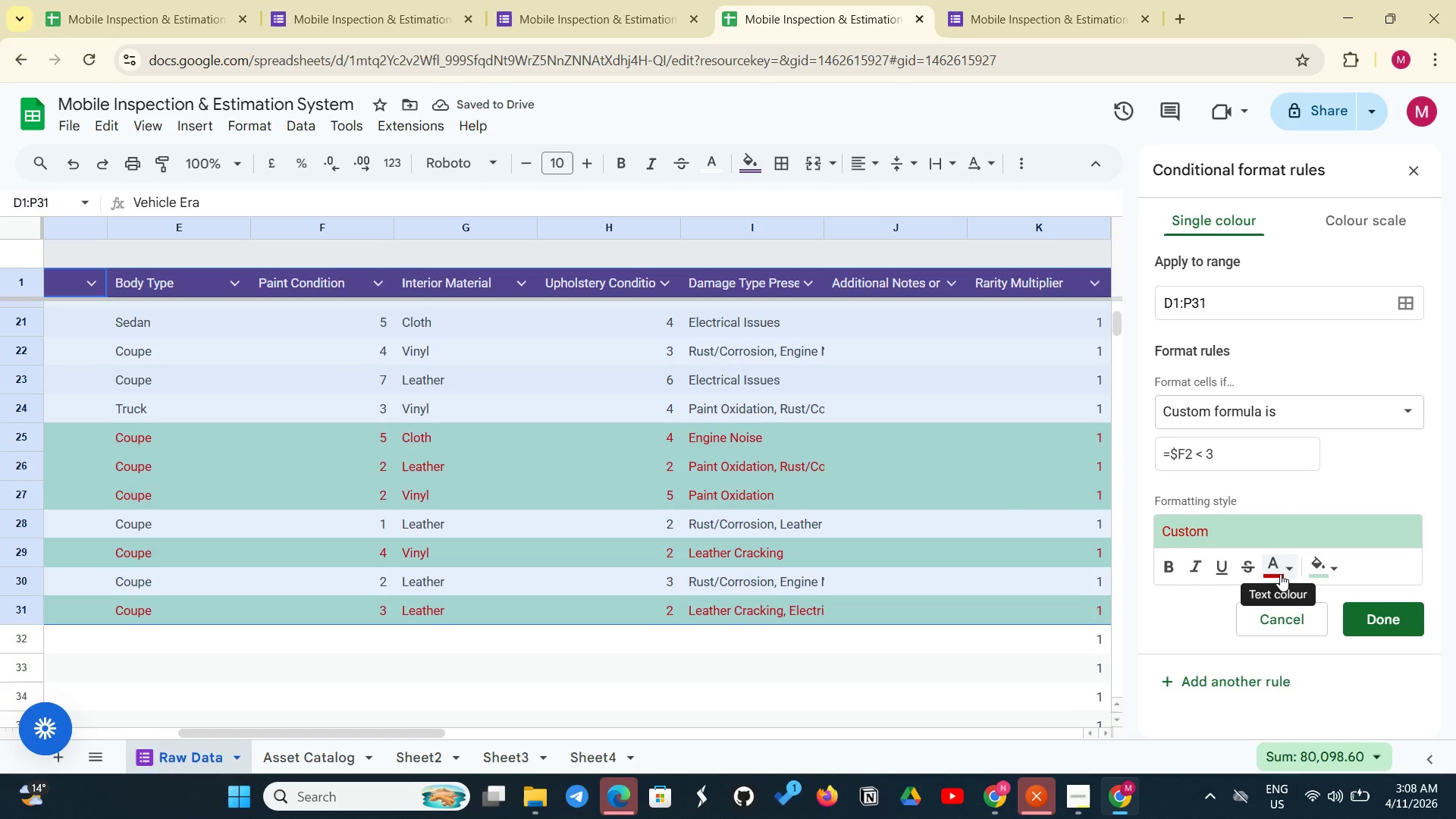 
left_click([1277, 573])
 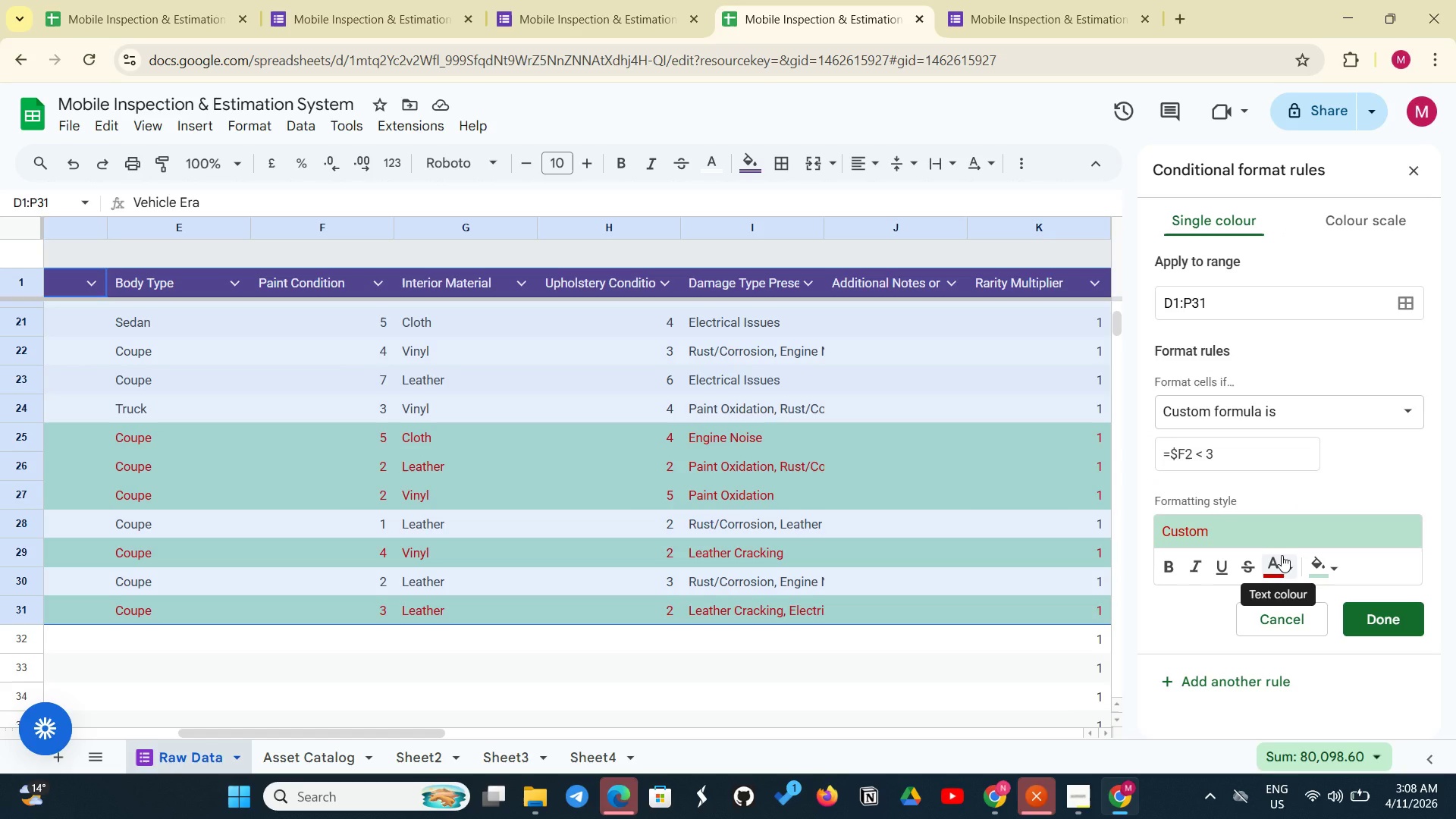 
left_click([1282, 555])
 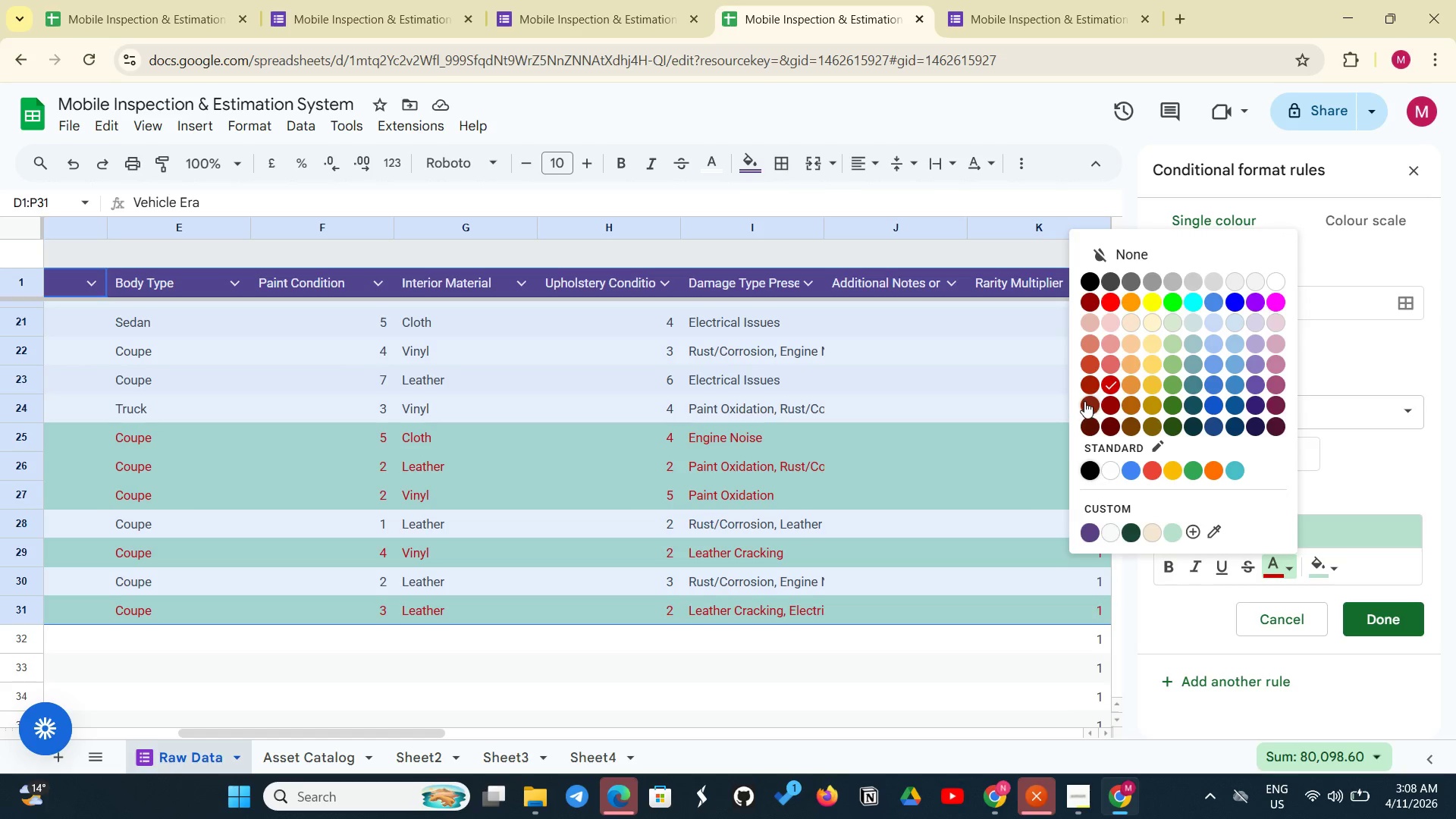 
left_click([1084, 401])
 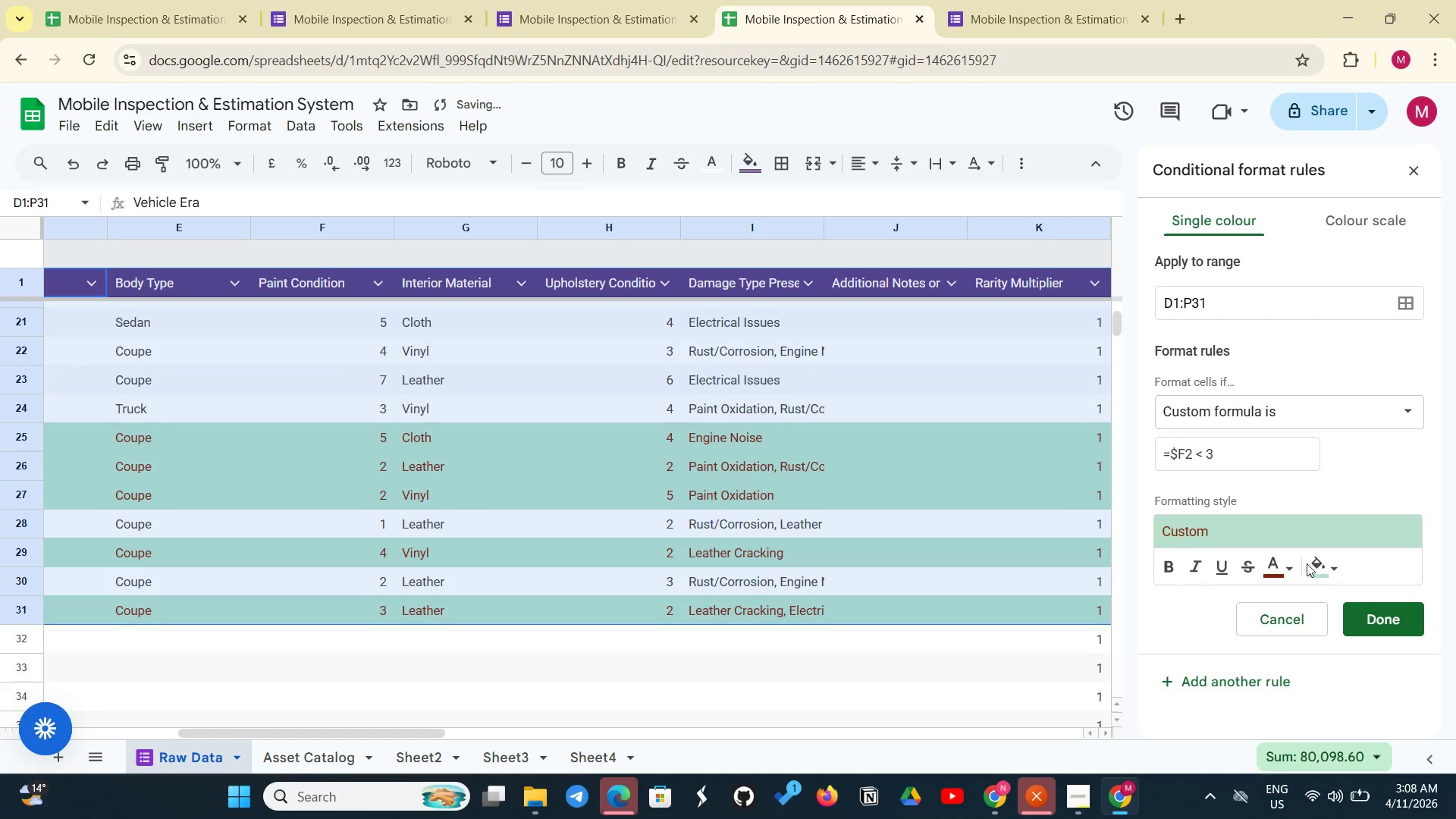 
left_click([1315, 567])
 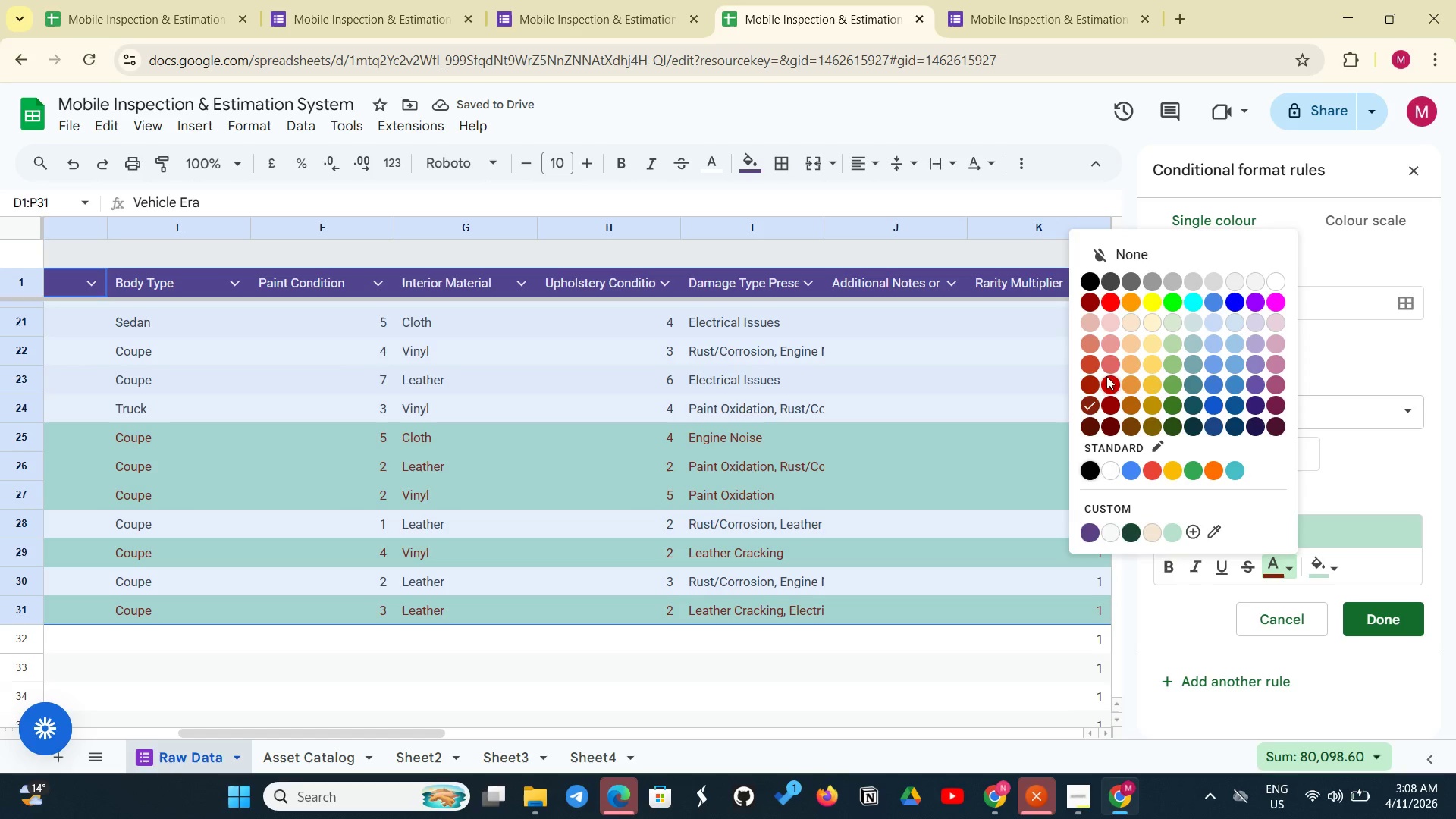 
left_click([1106, 377])
 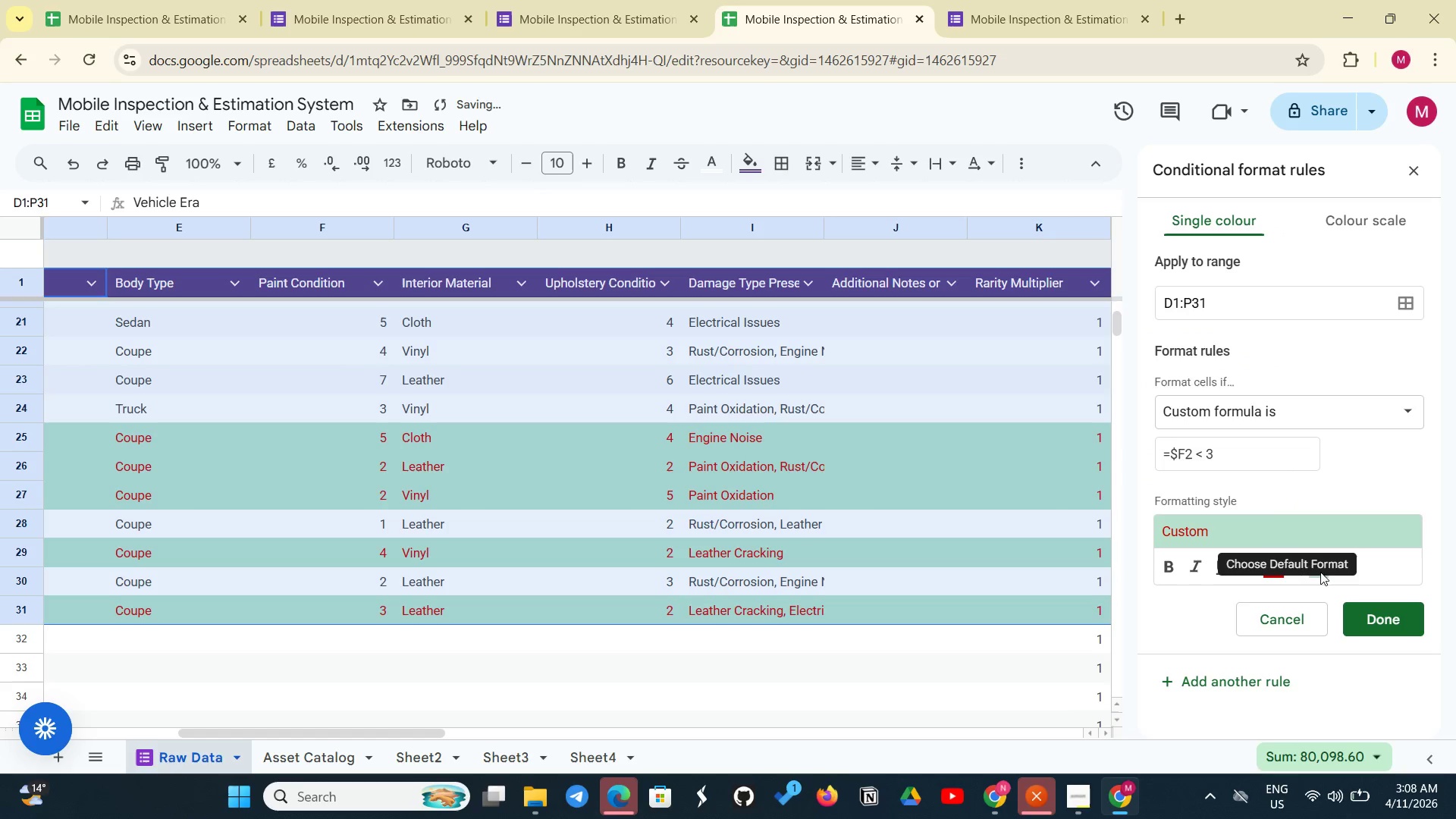 
left_click([1321, 570])
 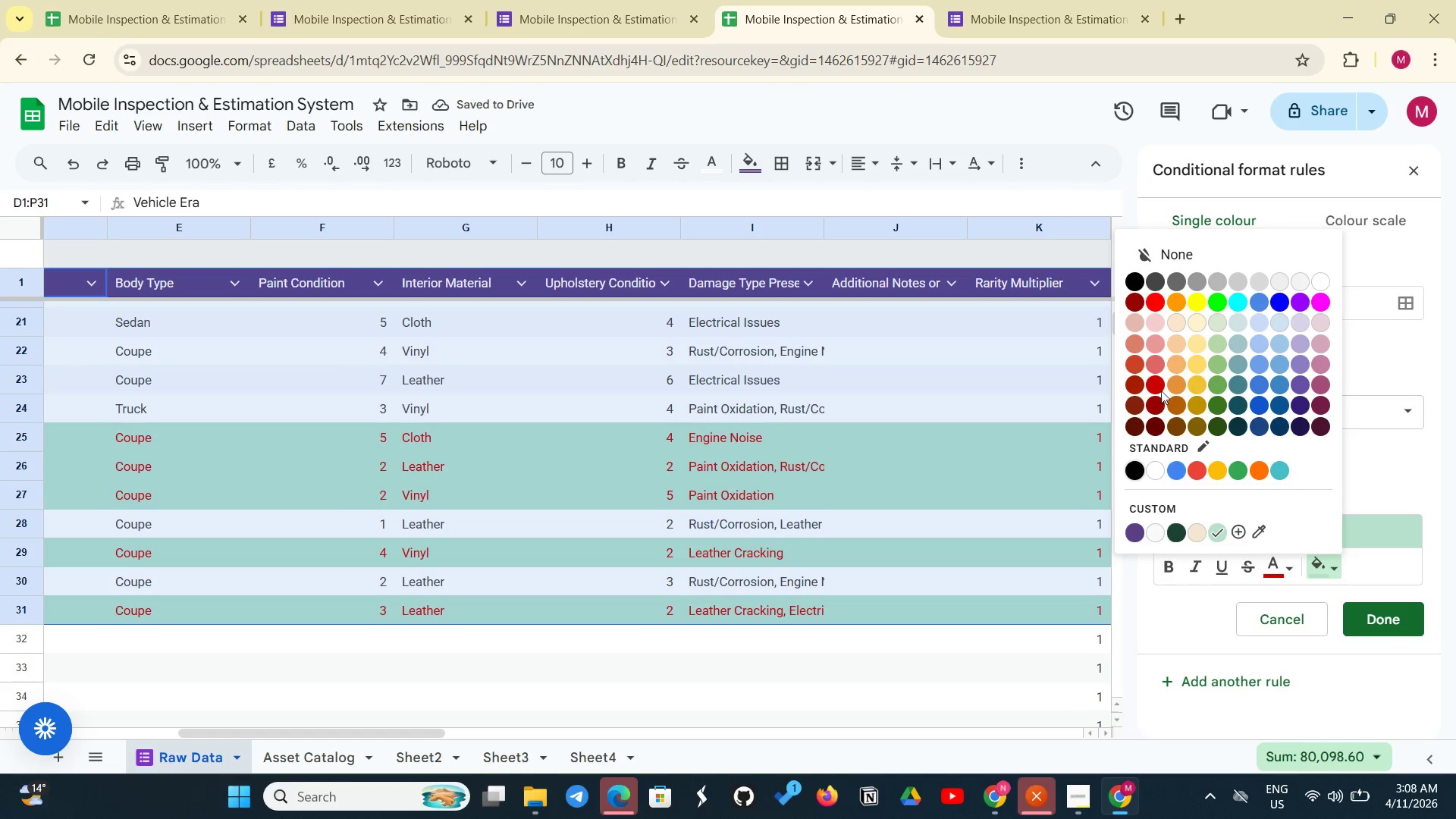 
left_click([1157, 383])
 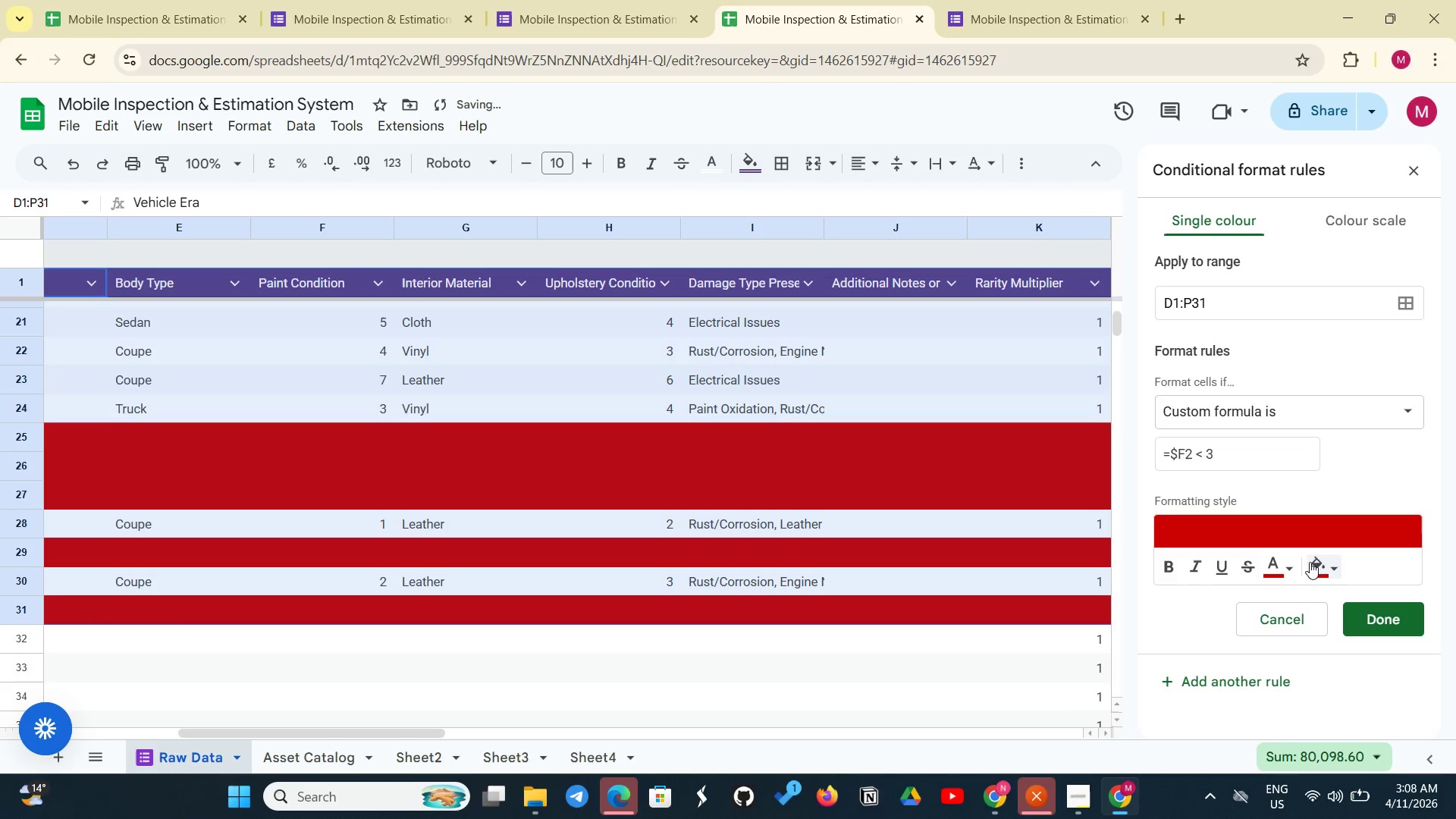 
left_click([1317, 563])
 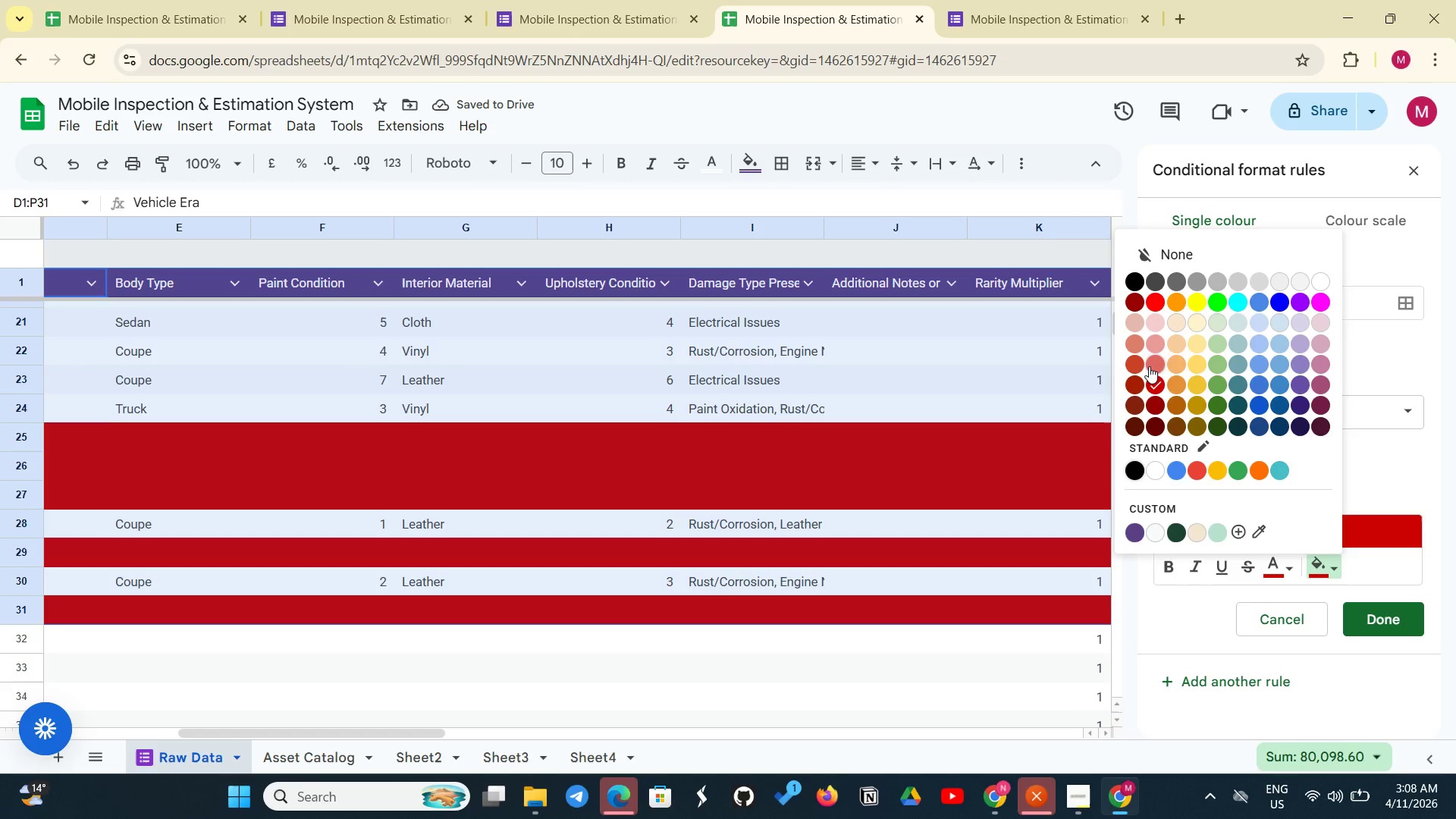 
left_click([1150, 367])
 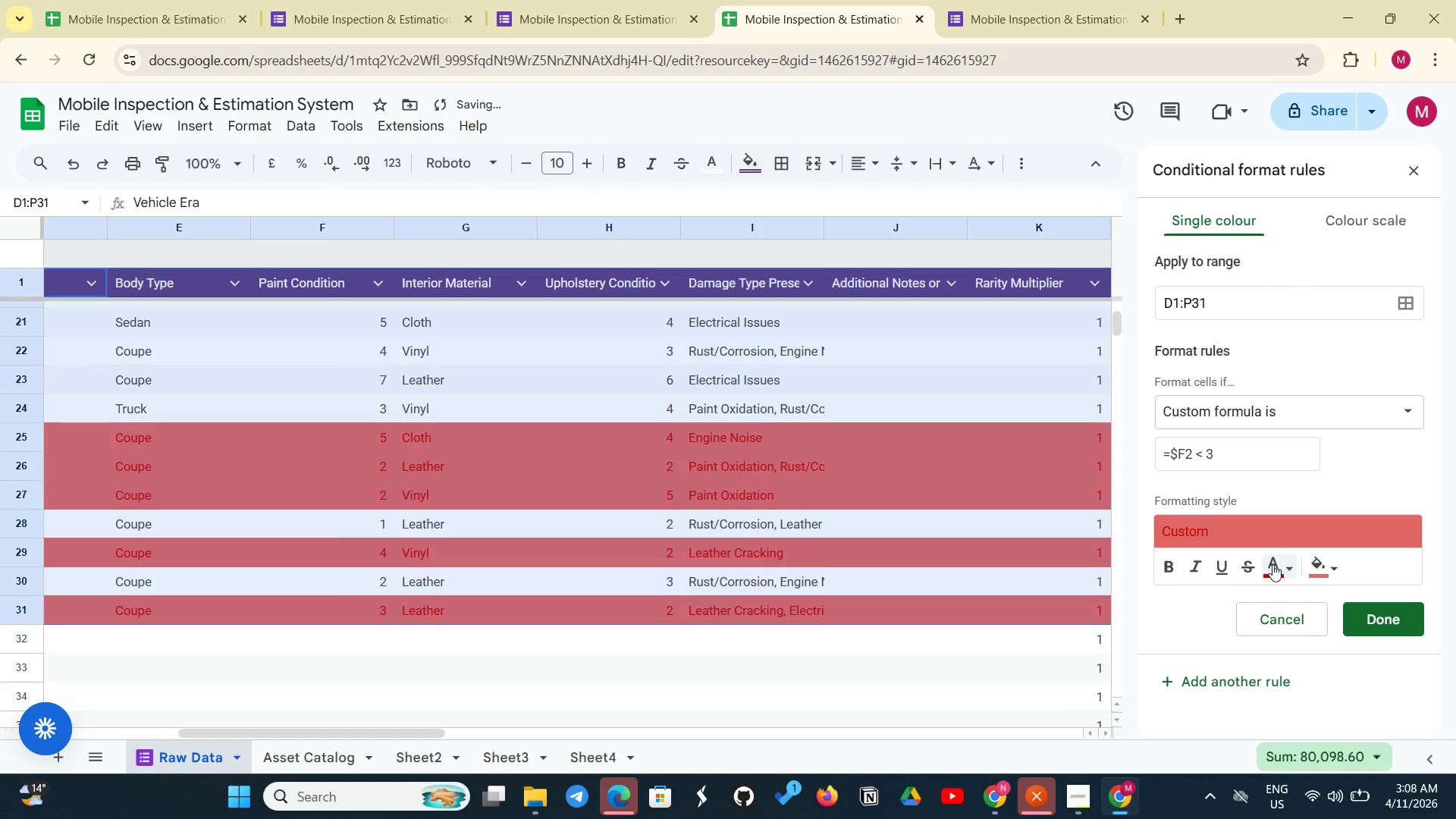 
left_click([1272, 564])
 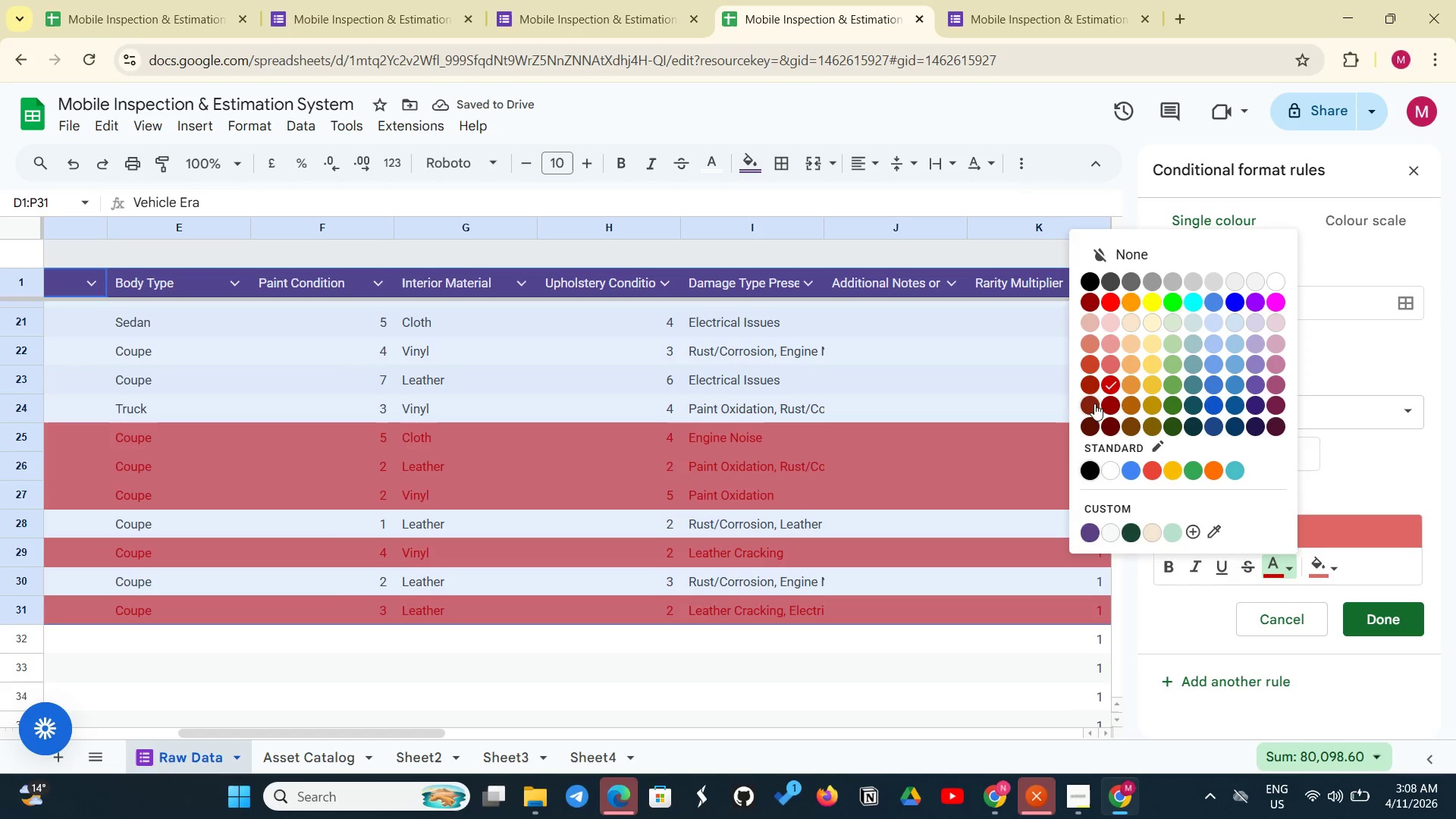 
left_click([1089, 399])
 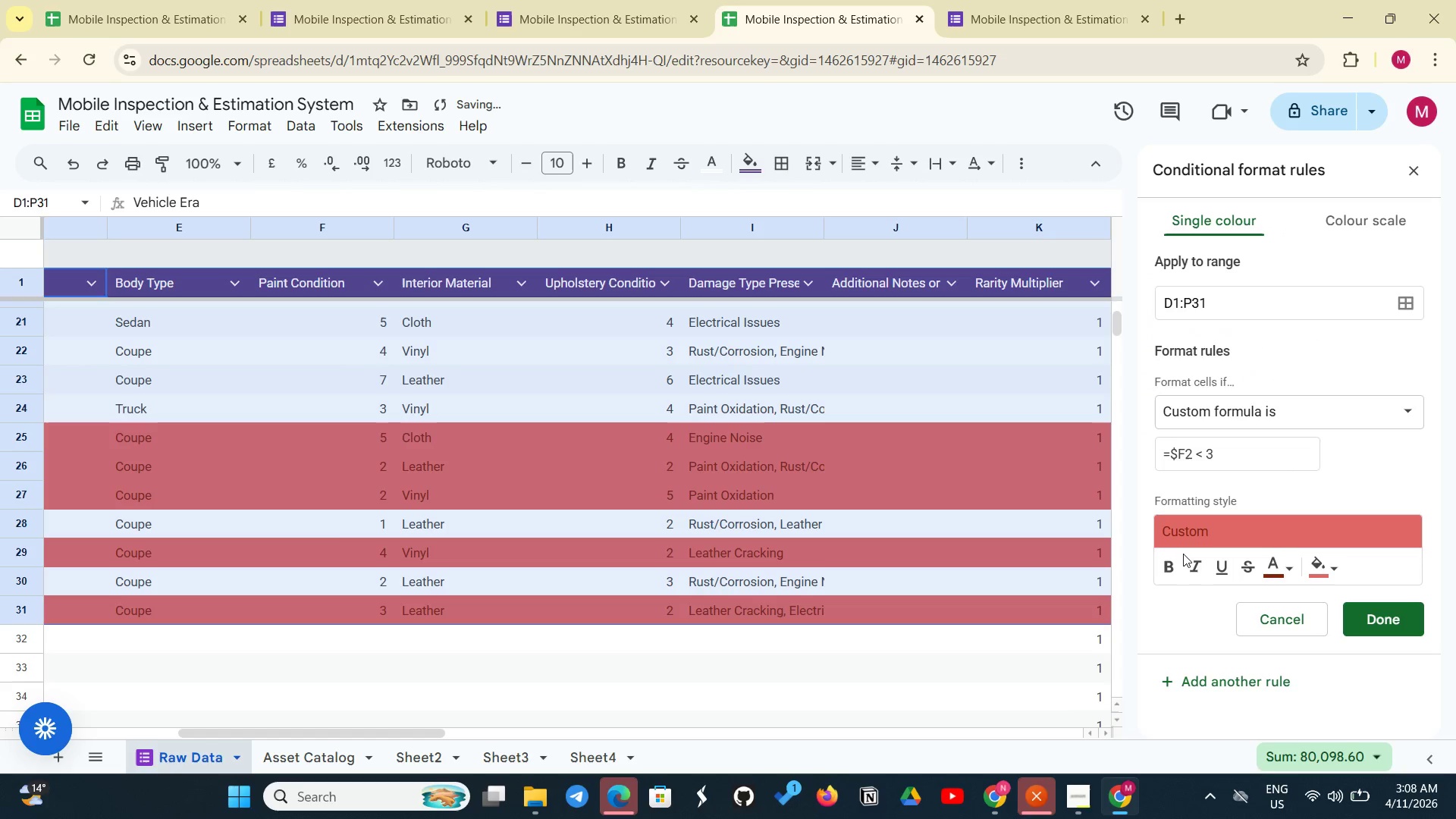 
left_click([1171, 560])
 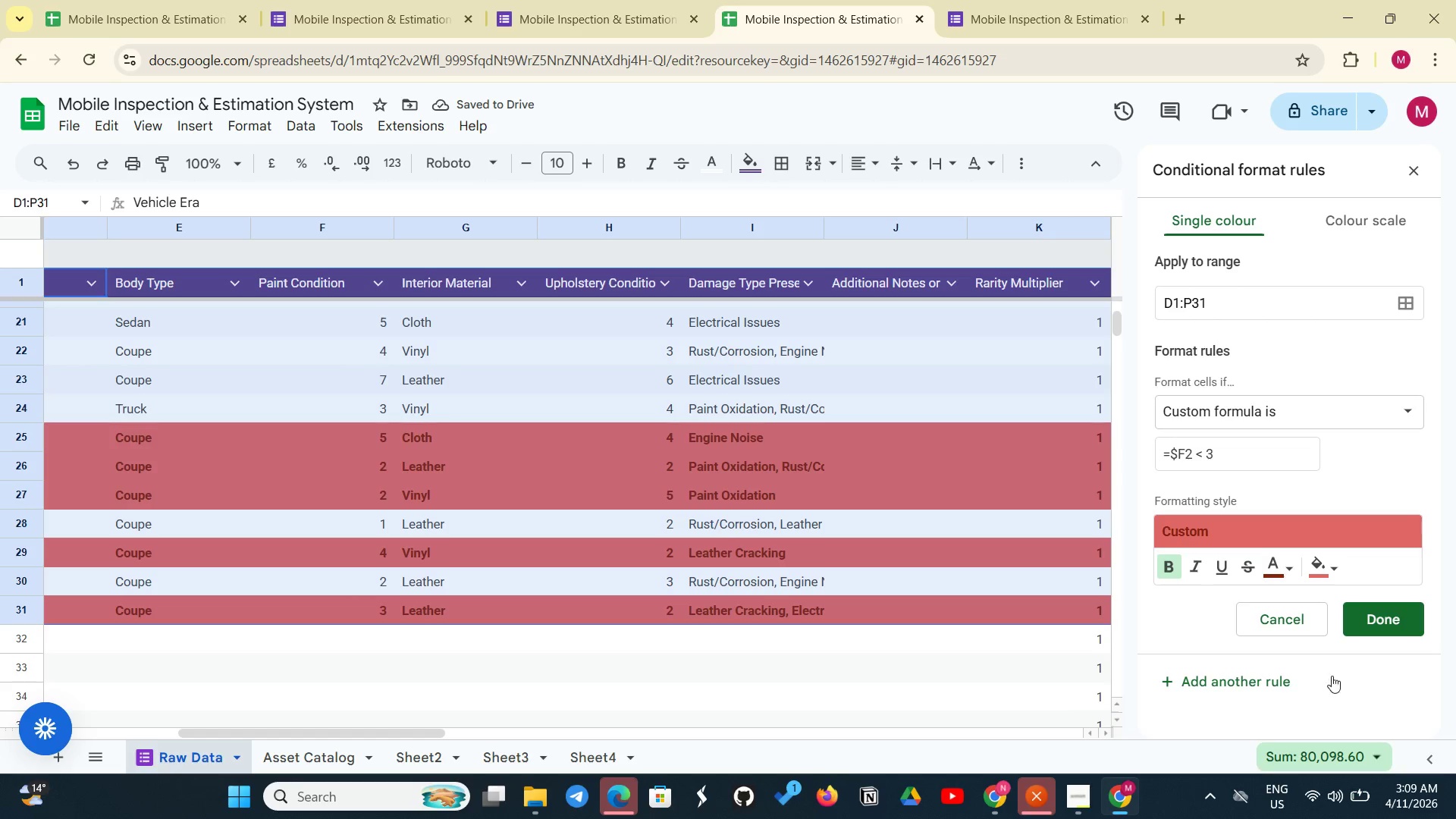 
wait(6.08)
 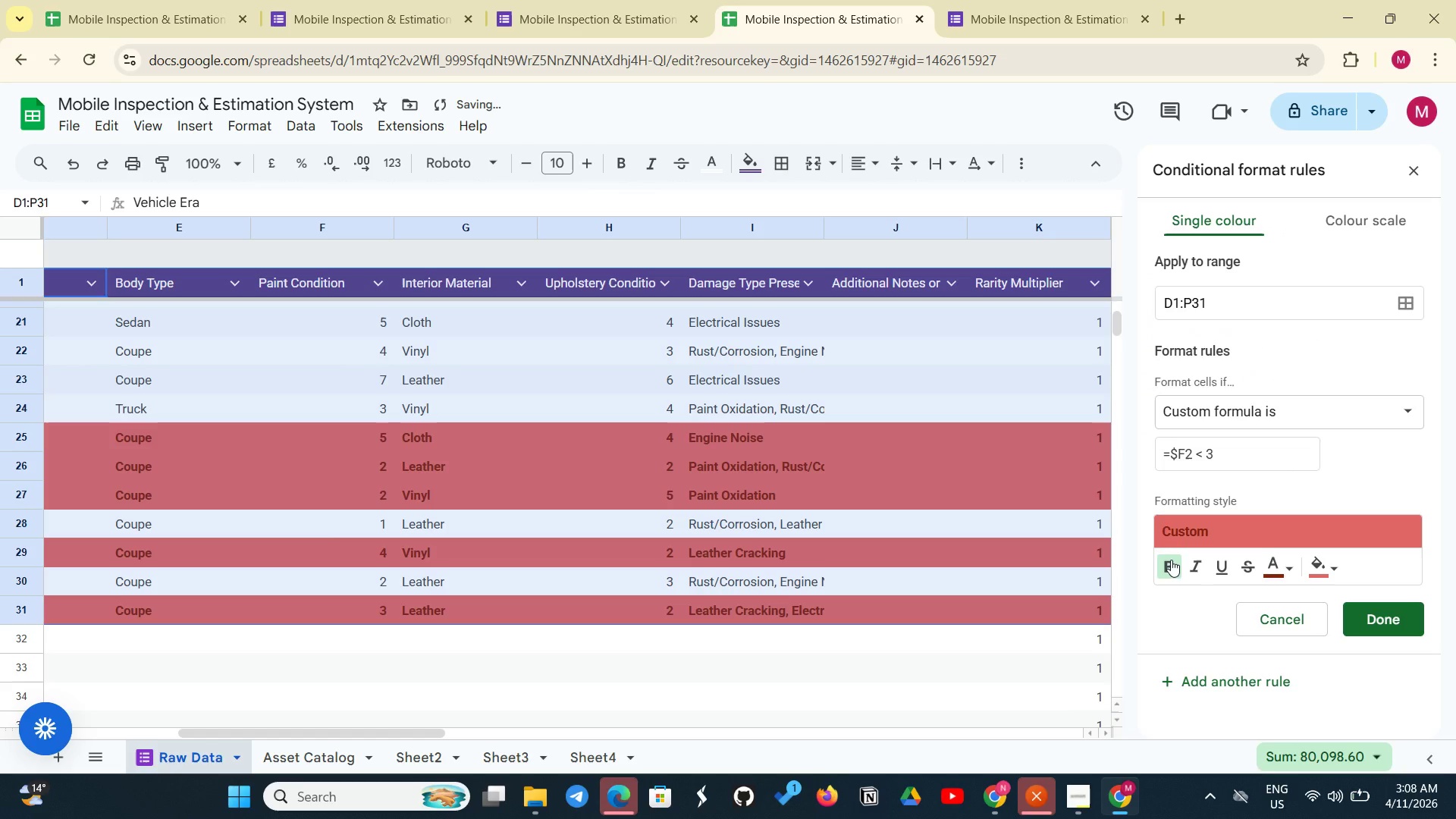 
left_click([1375, 617])
 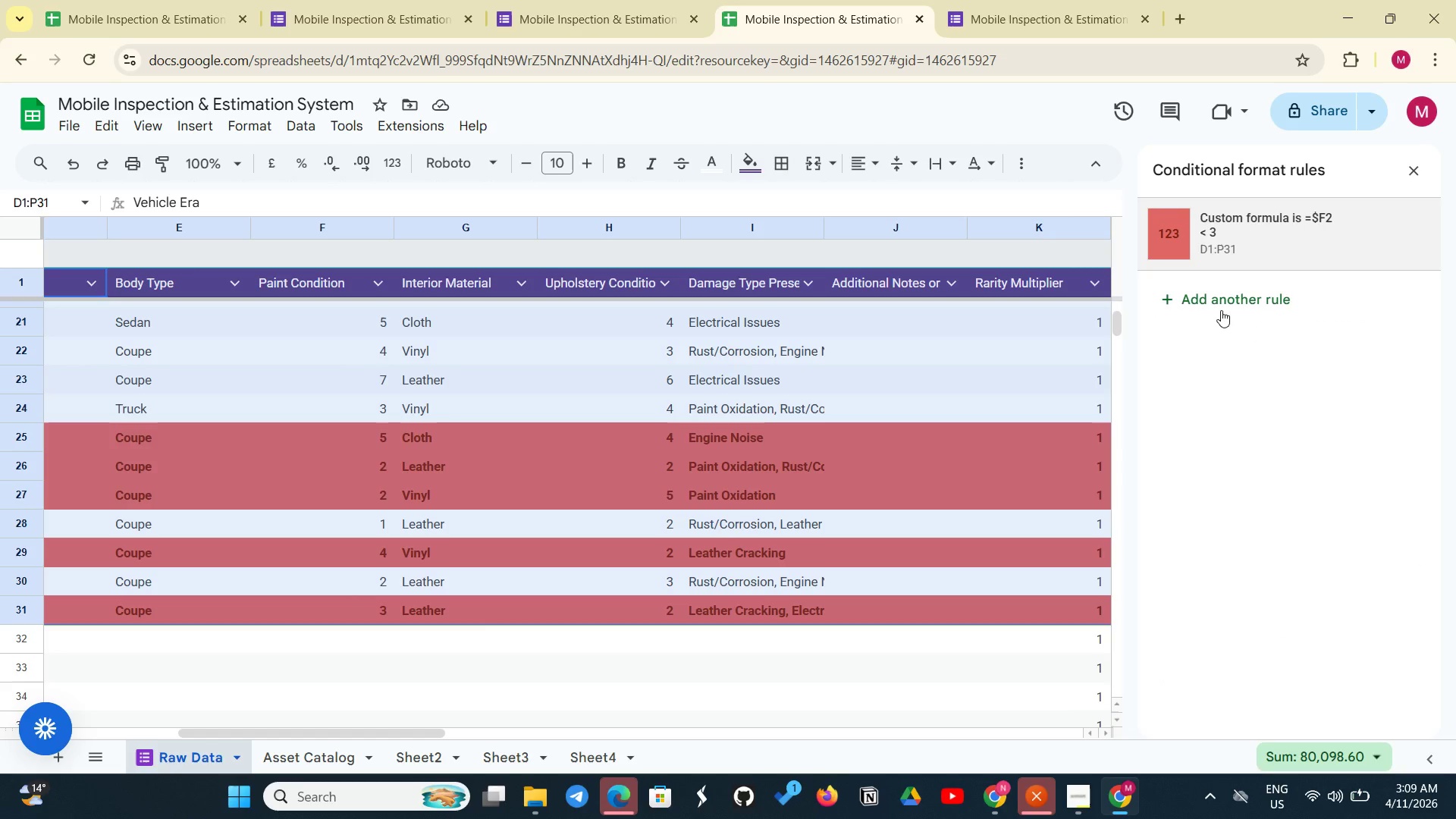 
left_click([1244, 293])
 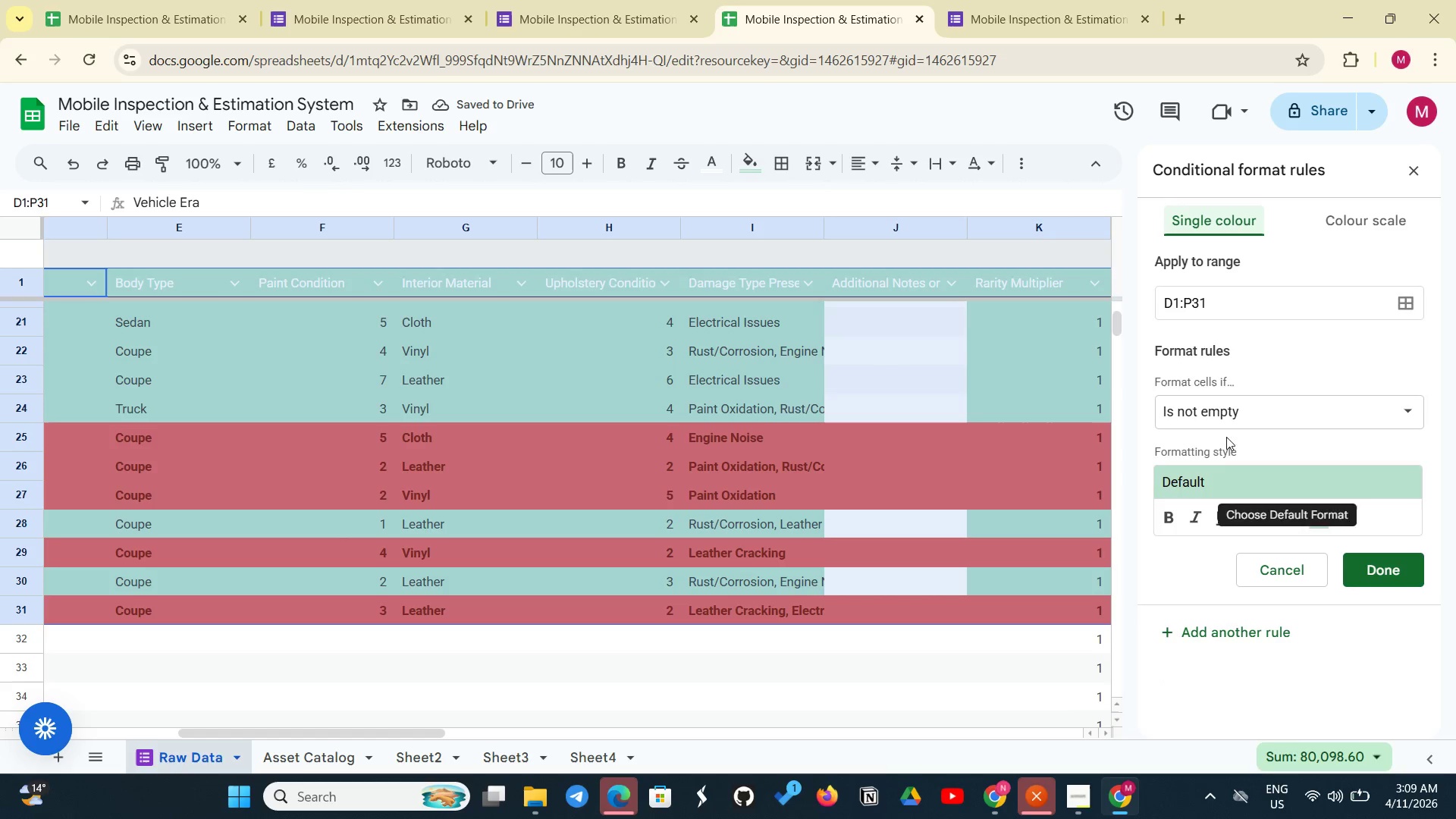 
left_click([1269, 406])
 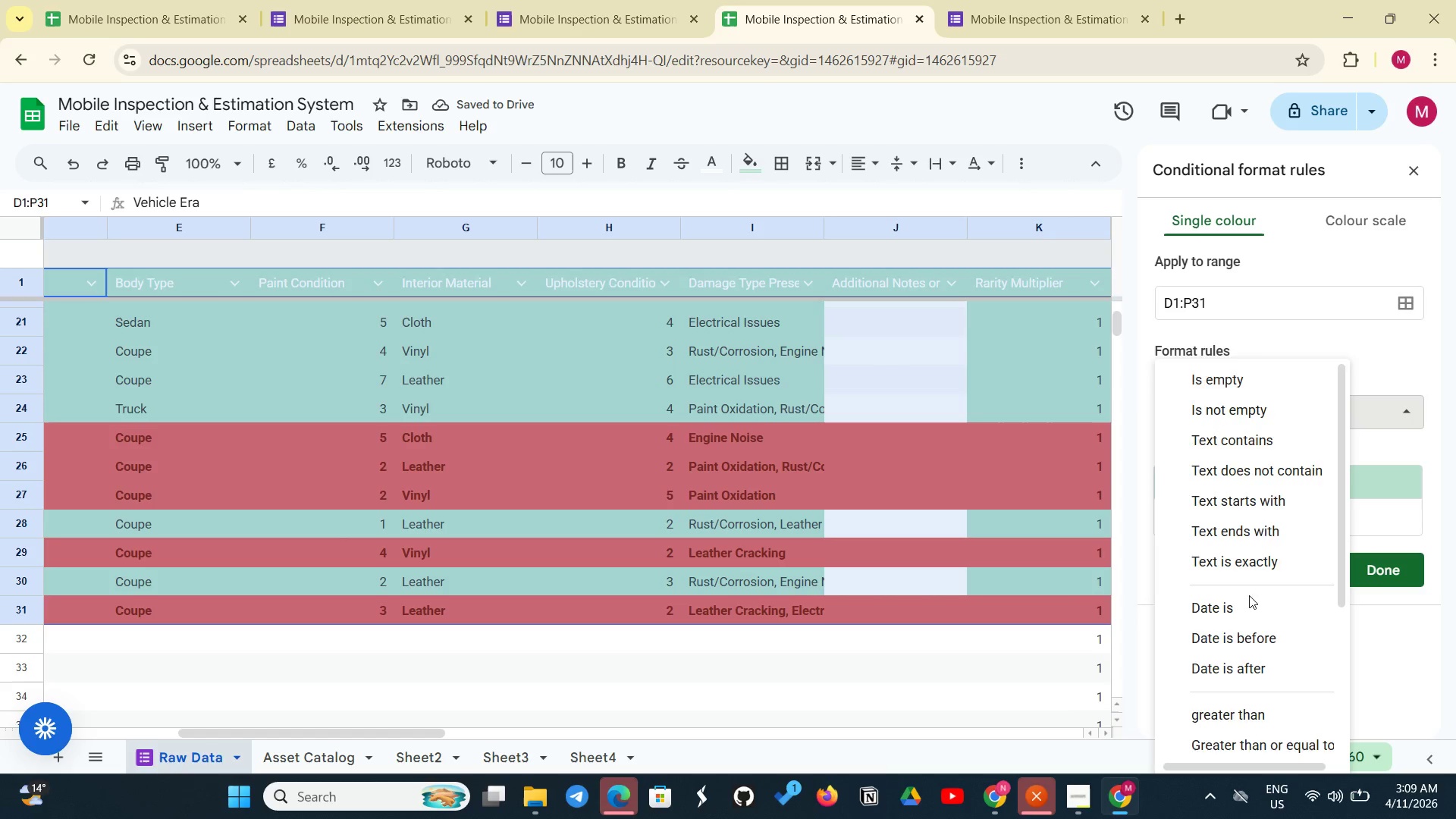 
scroll: coordinate [1239, 682], scroll_direction: down, amount: 10.0
 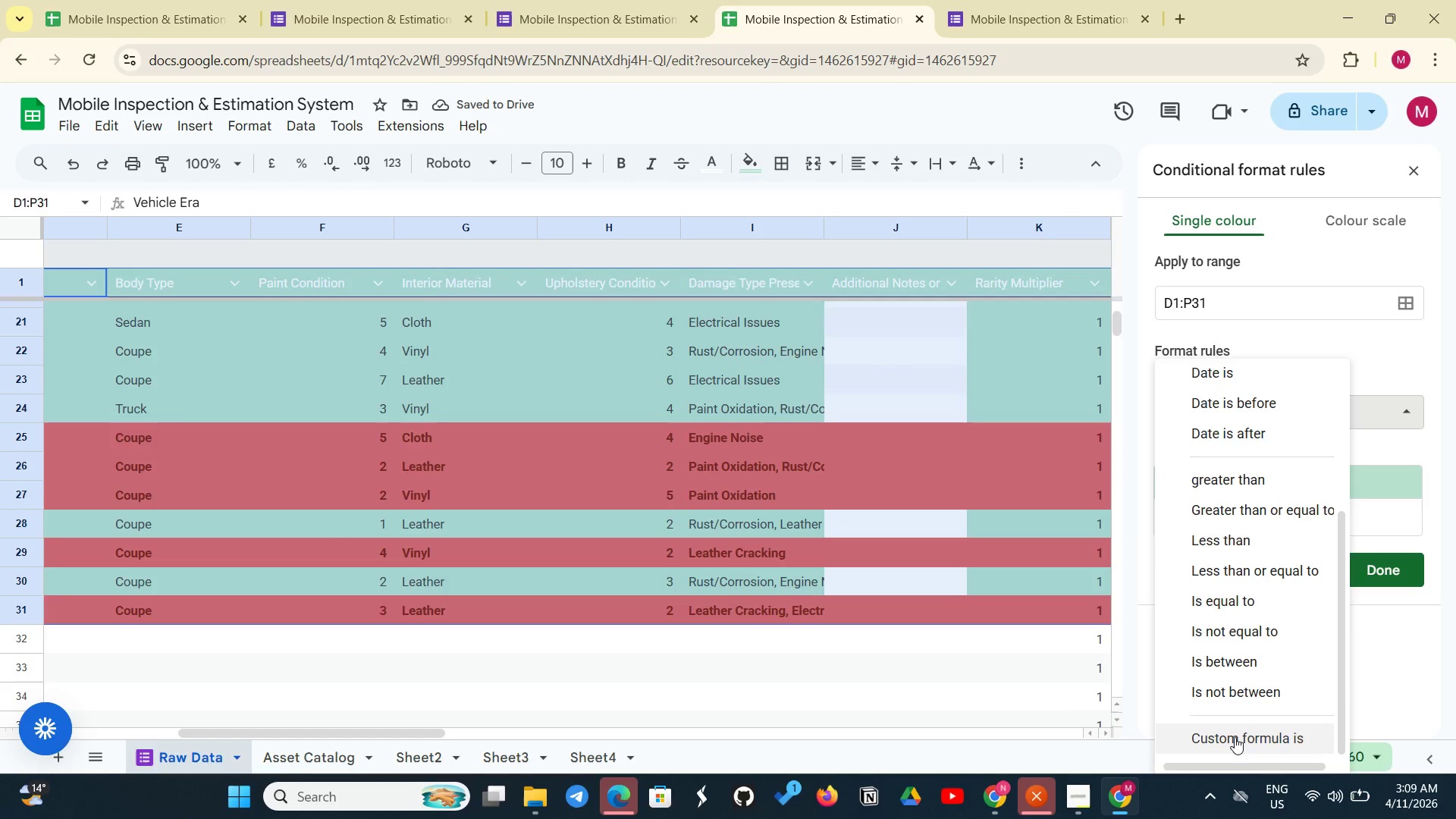 
left_click([1235, 737])
 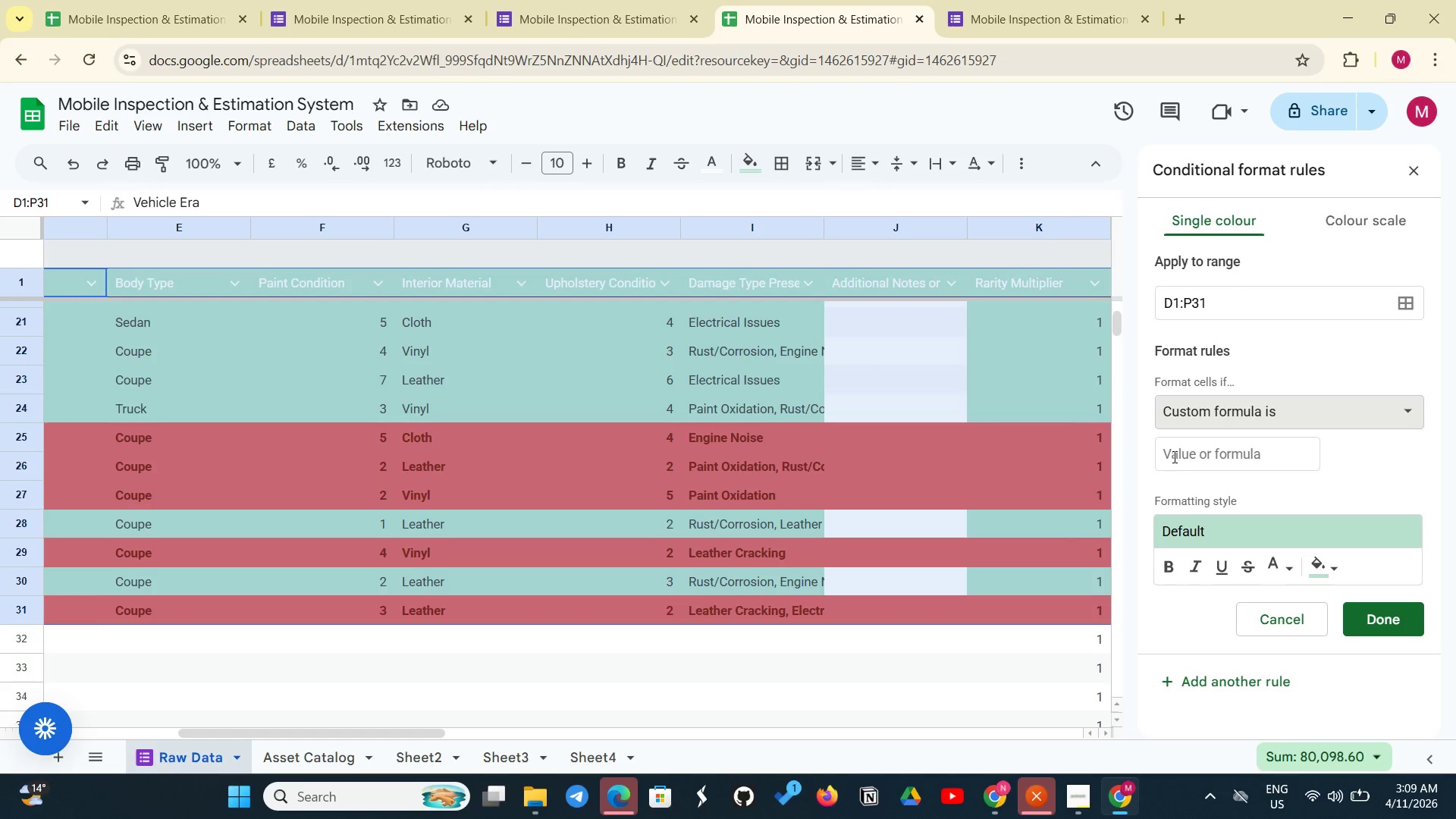 
left_click([1176, 456])
 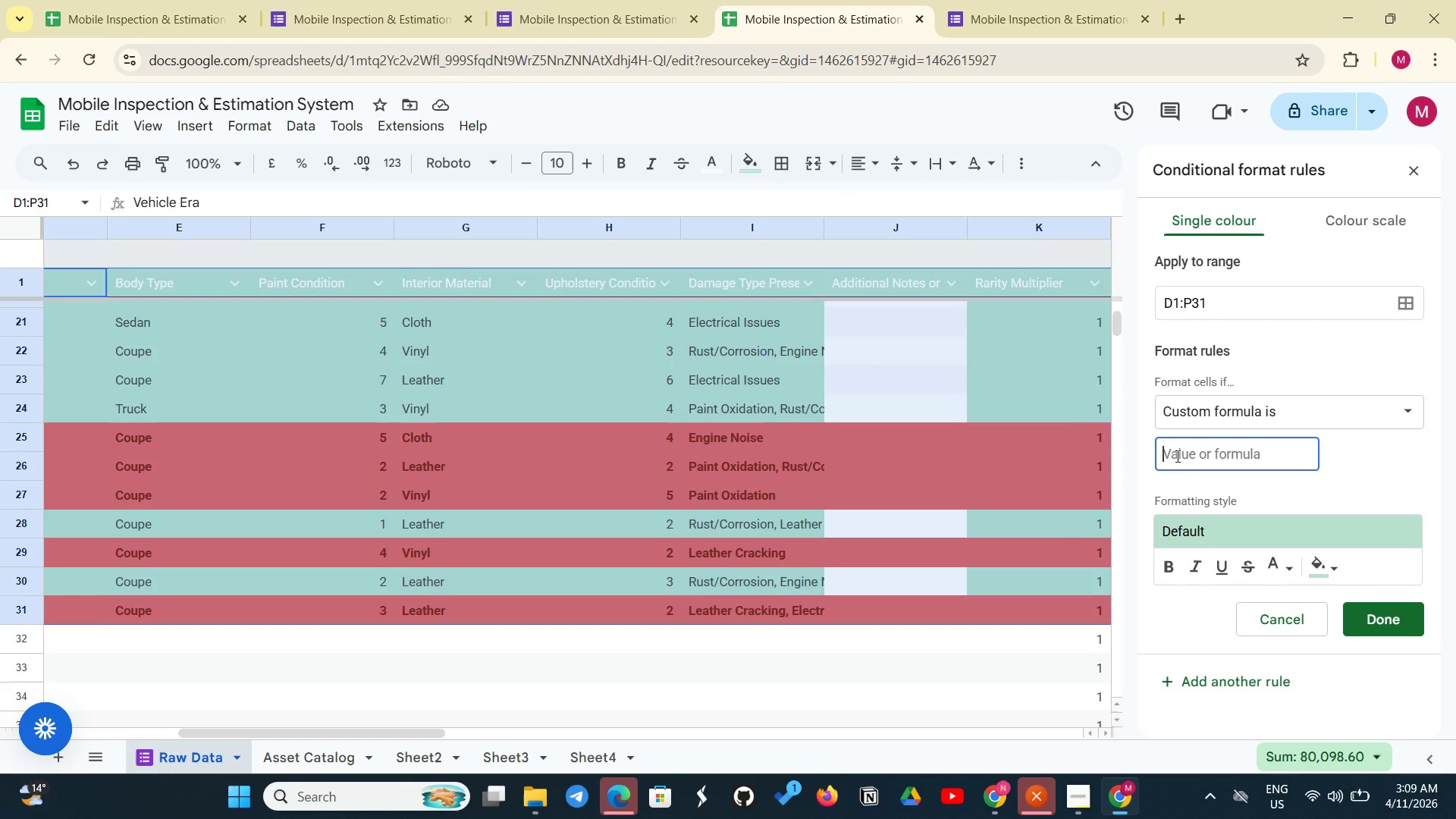 
key(Shift+4)
 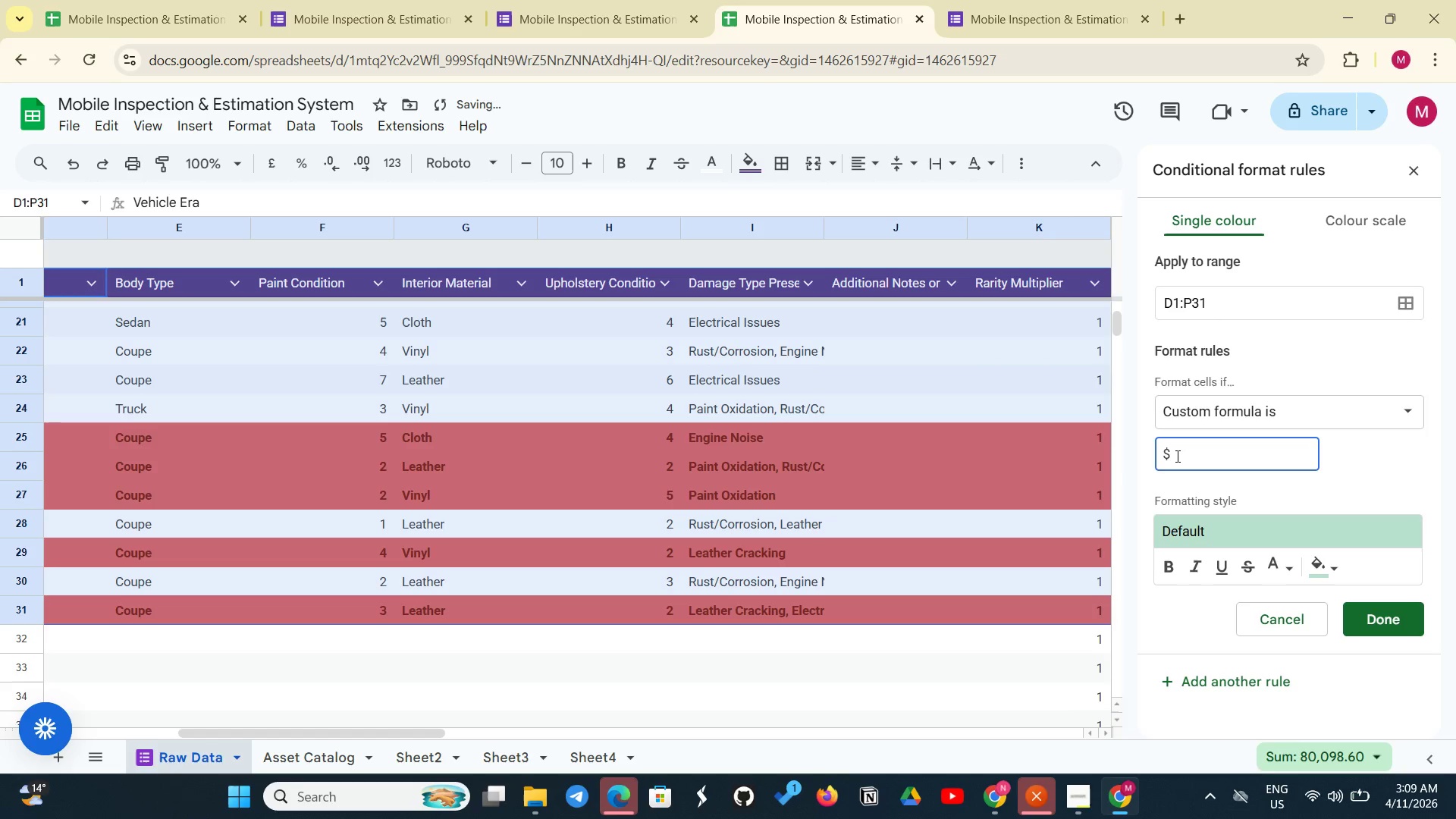 
key(Shift+H)
 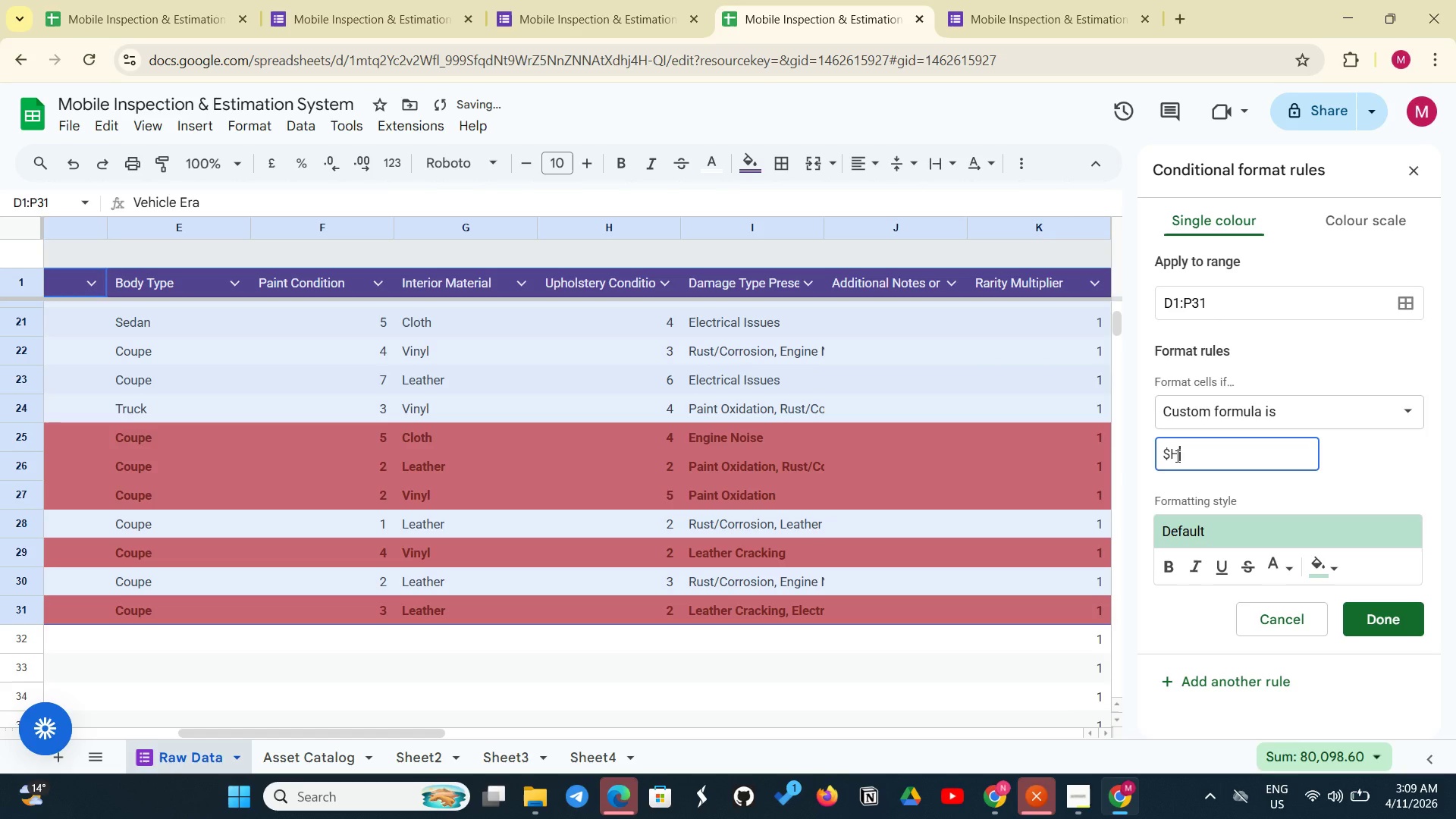 
key(Space)
 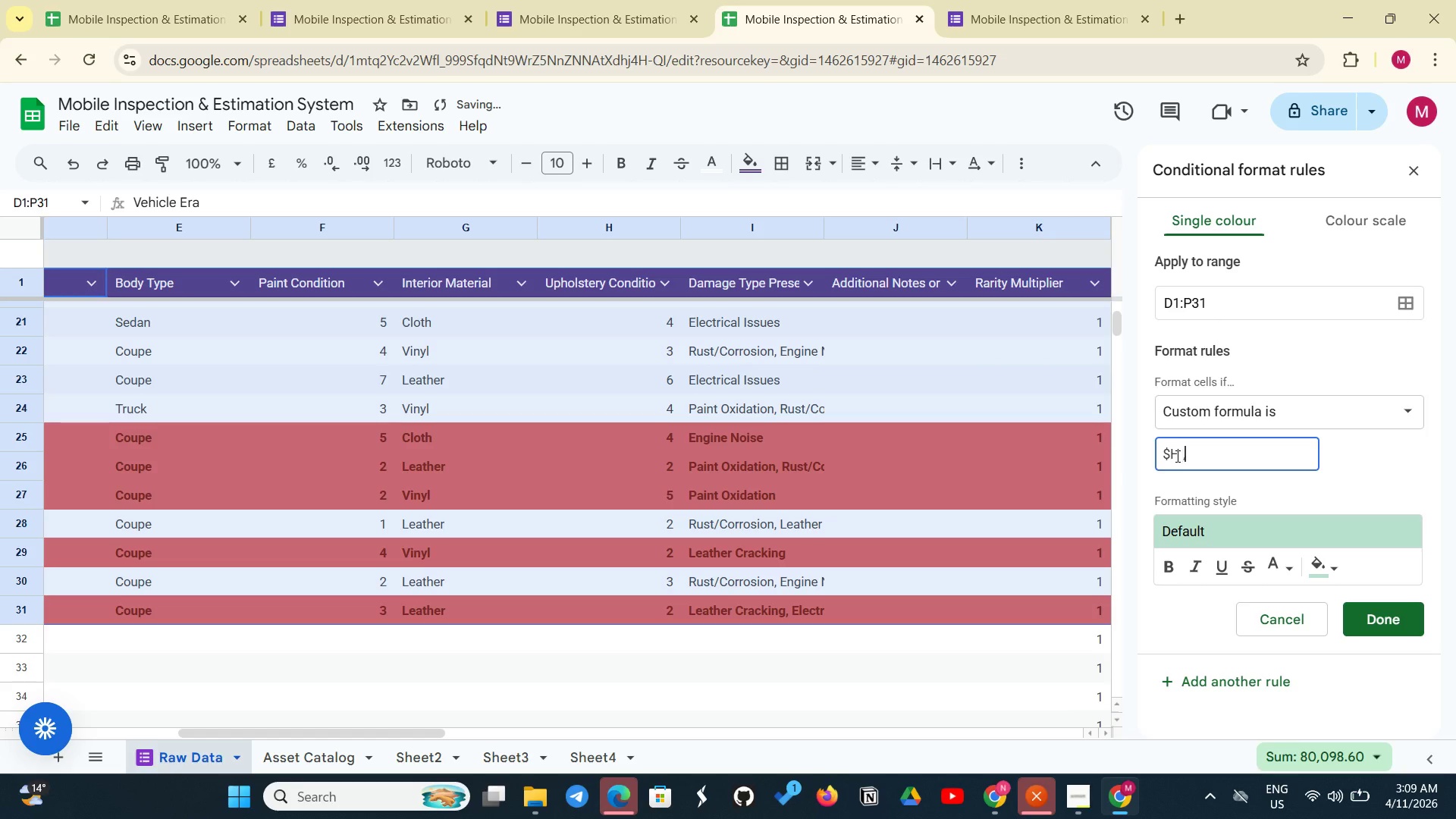 
key(Comma)
 